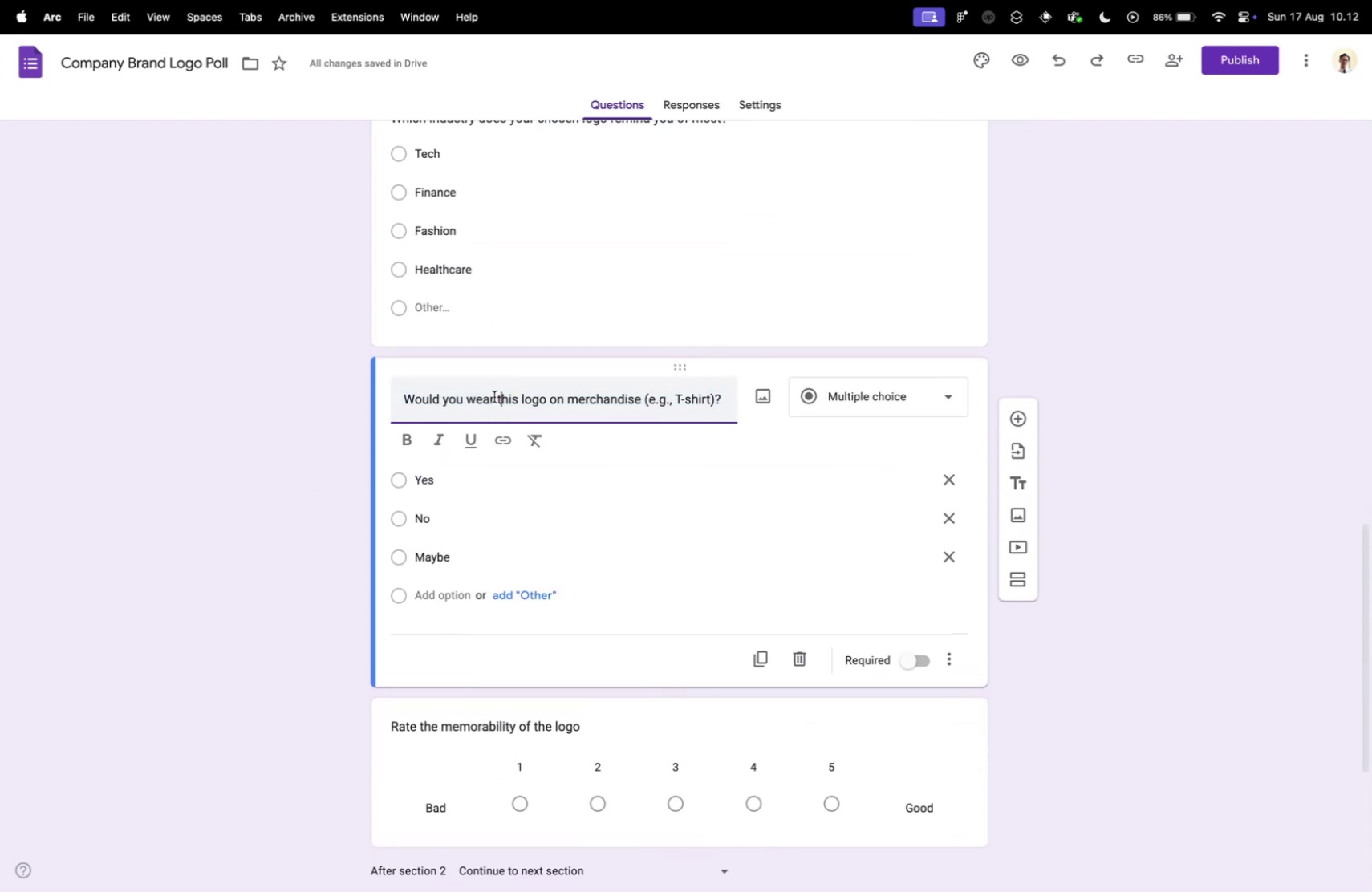 
left_click_drag(start_coordinate=[494, 396], to_coordinate=[523, 397])
 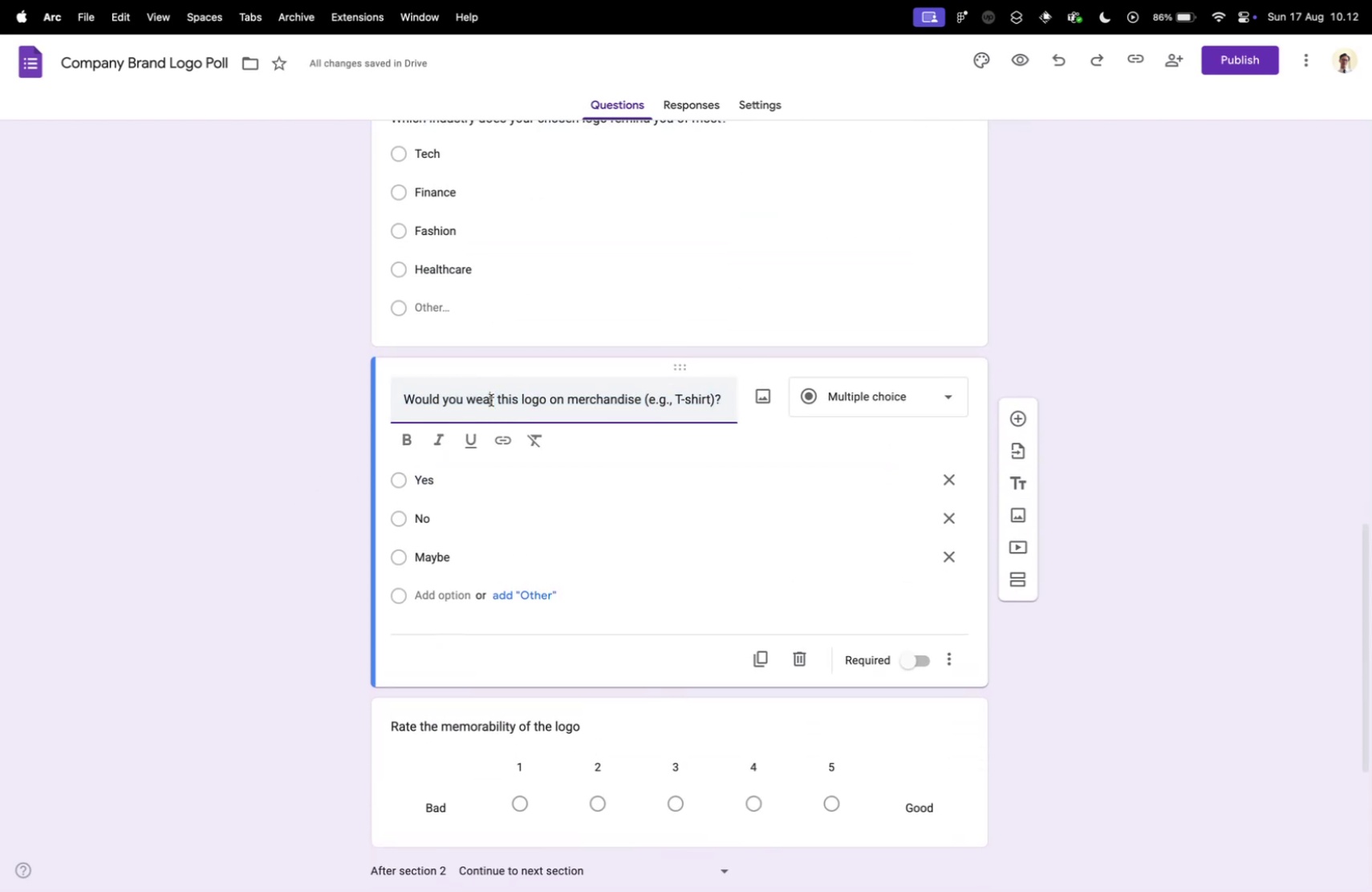 
left_click([491, 399])
 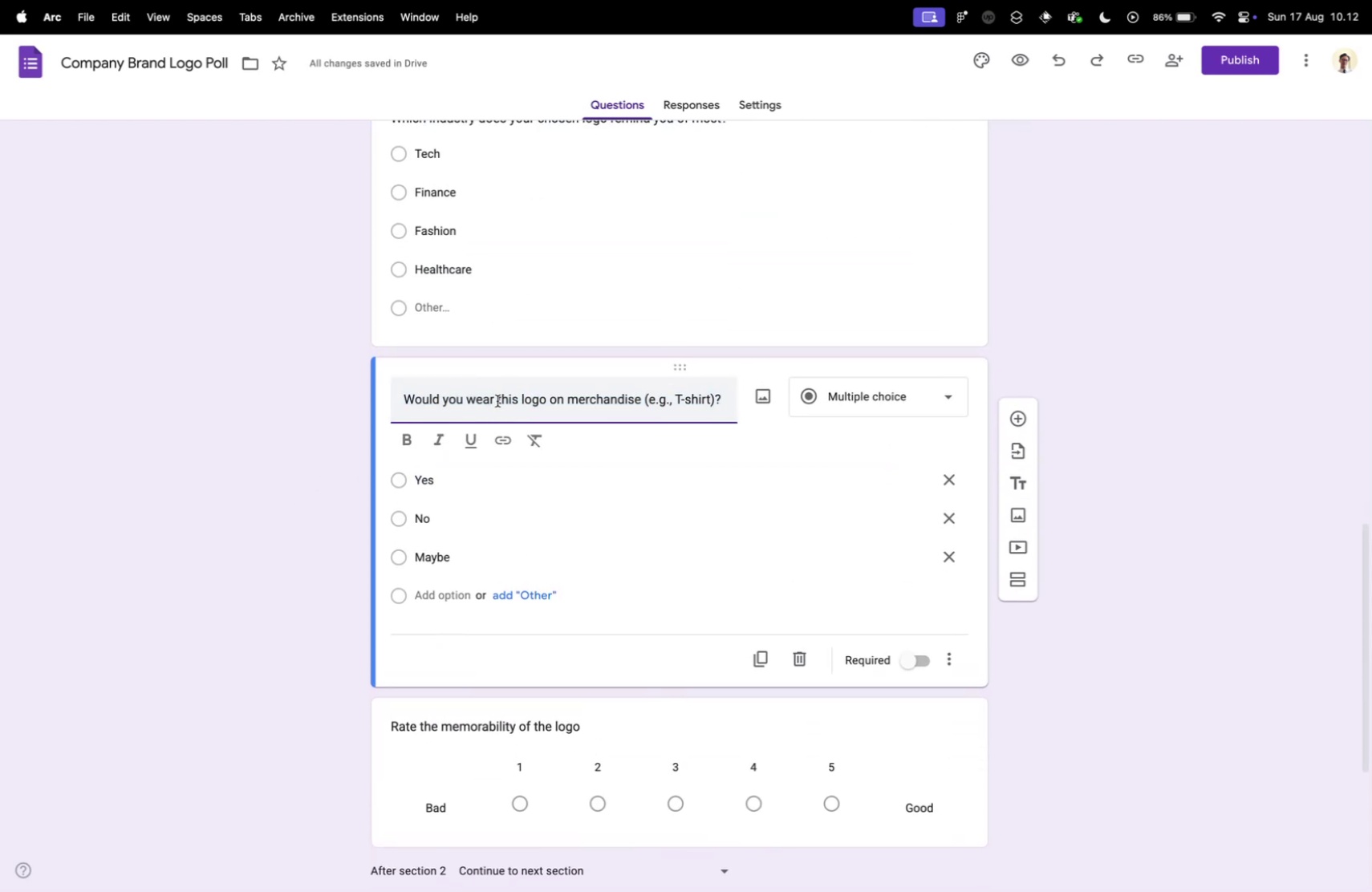 
left_click_drag(start_coordinate=[497, 400], to_coordinate=[545, 402])
 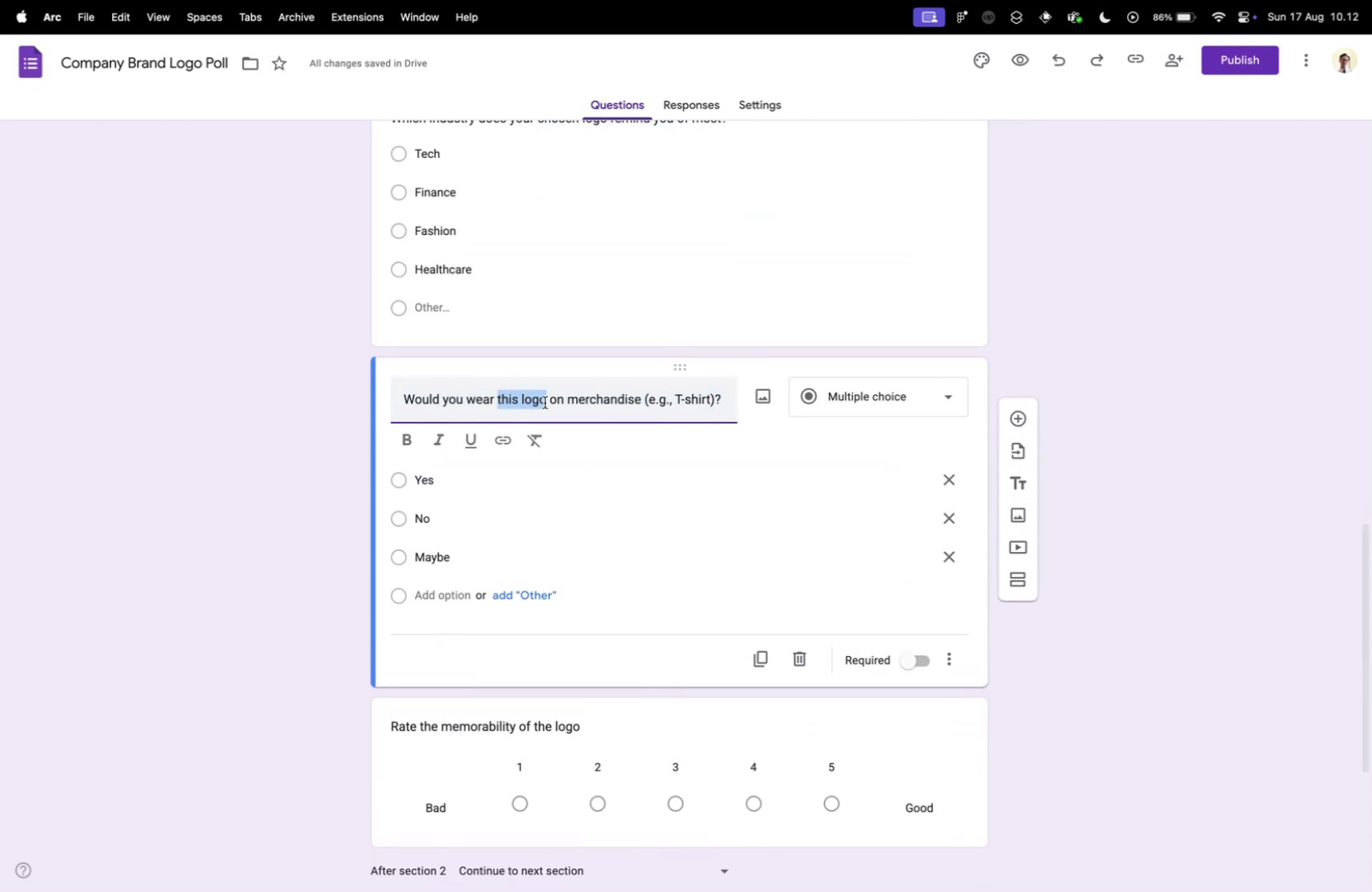 
key(Meta+V)
 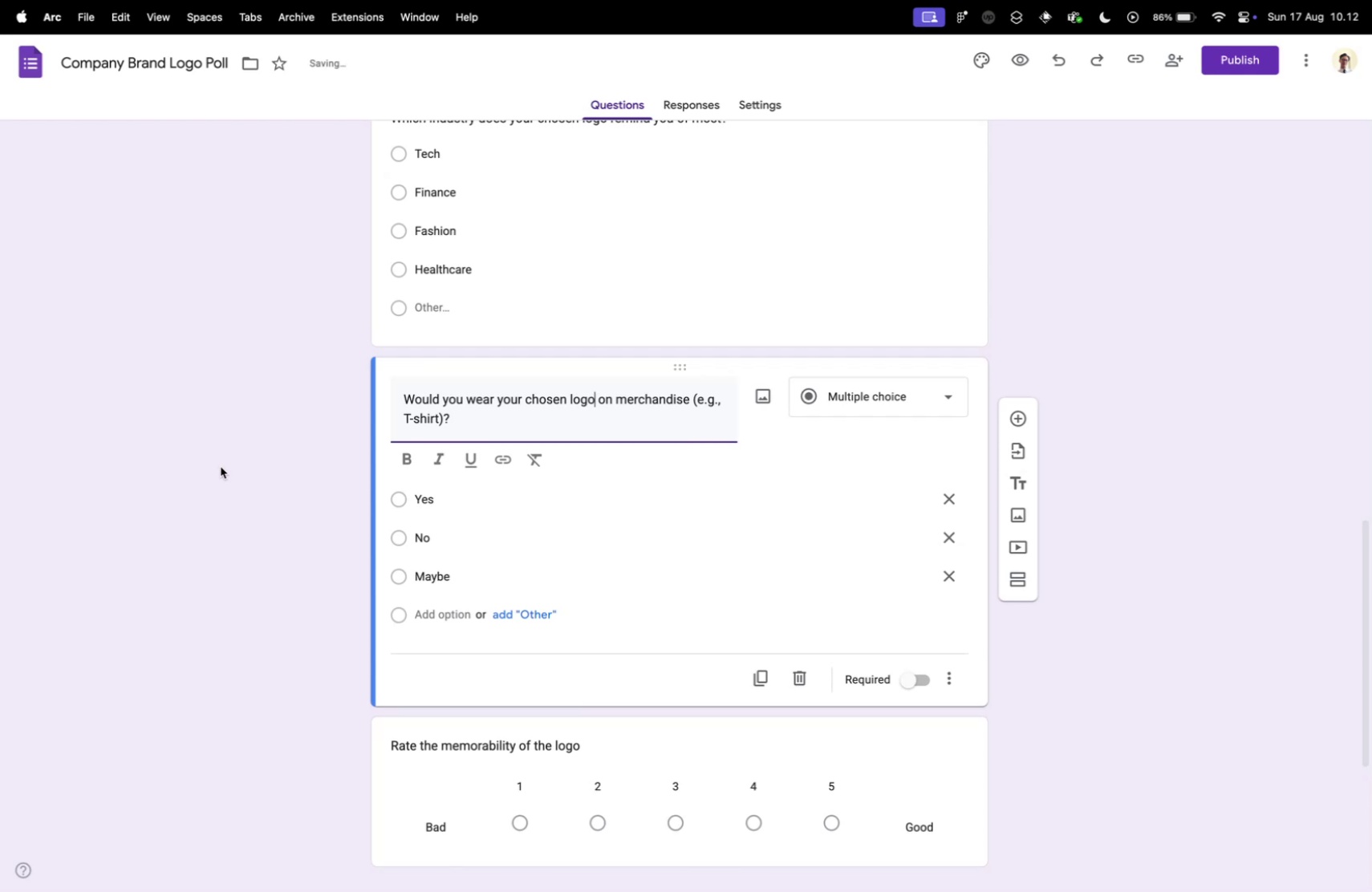 
scroll: coordinate [221, 467], scroll_direction: down, amount: 5.0
 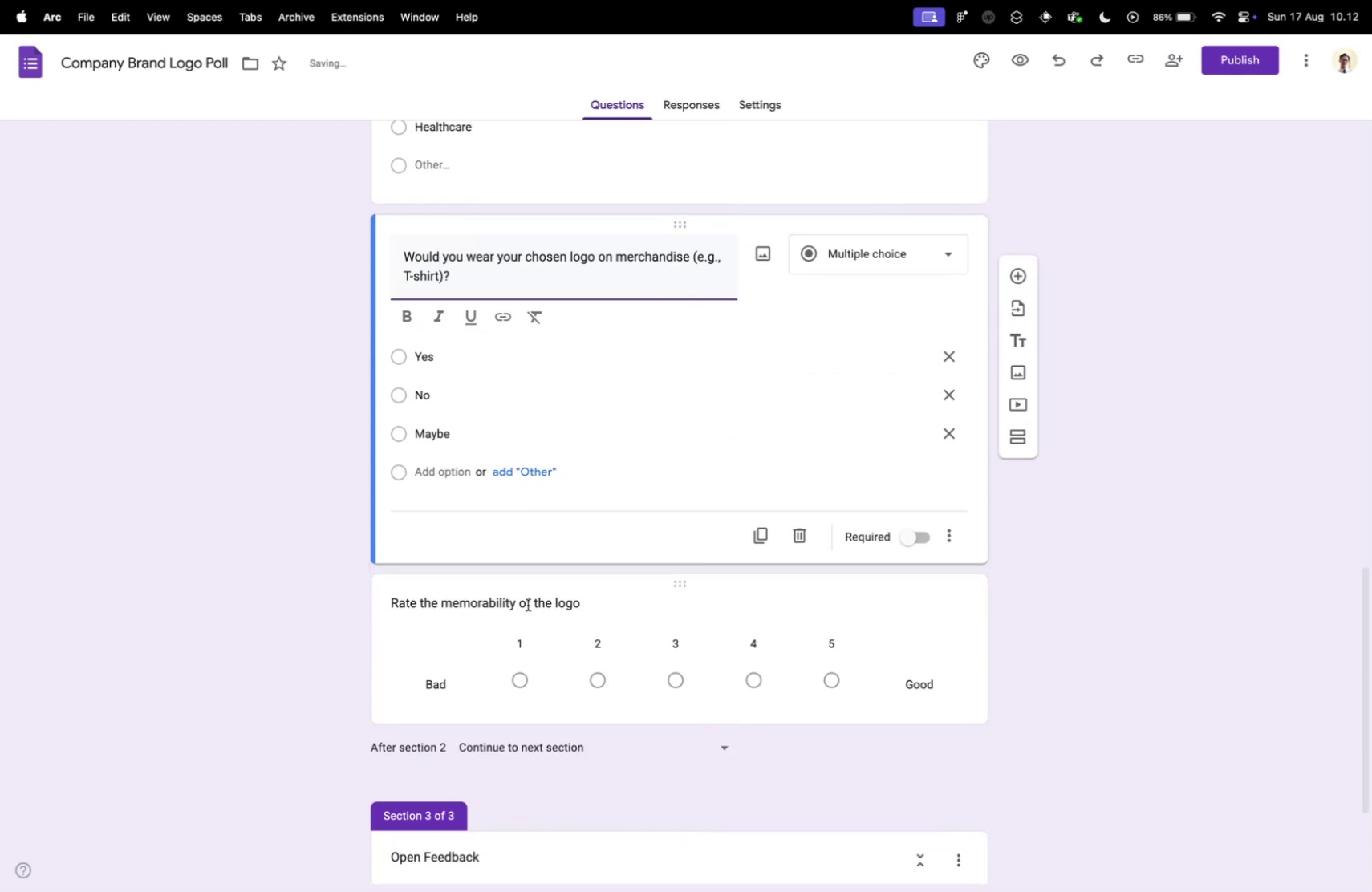 
left_click([553, 602])
 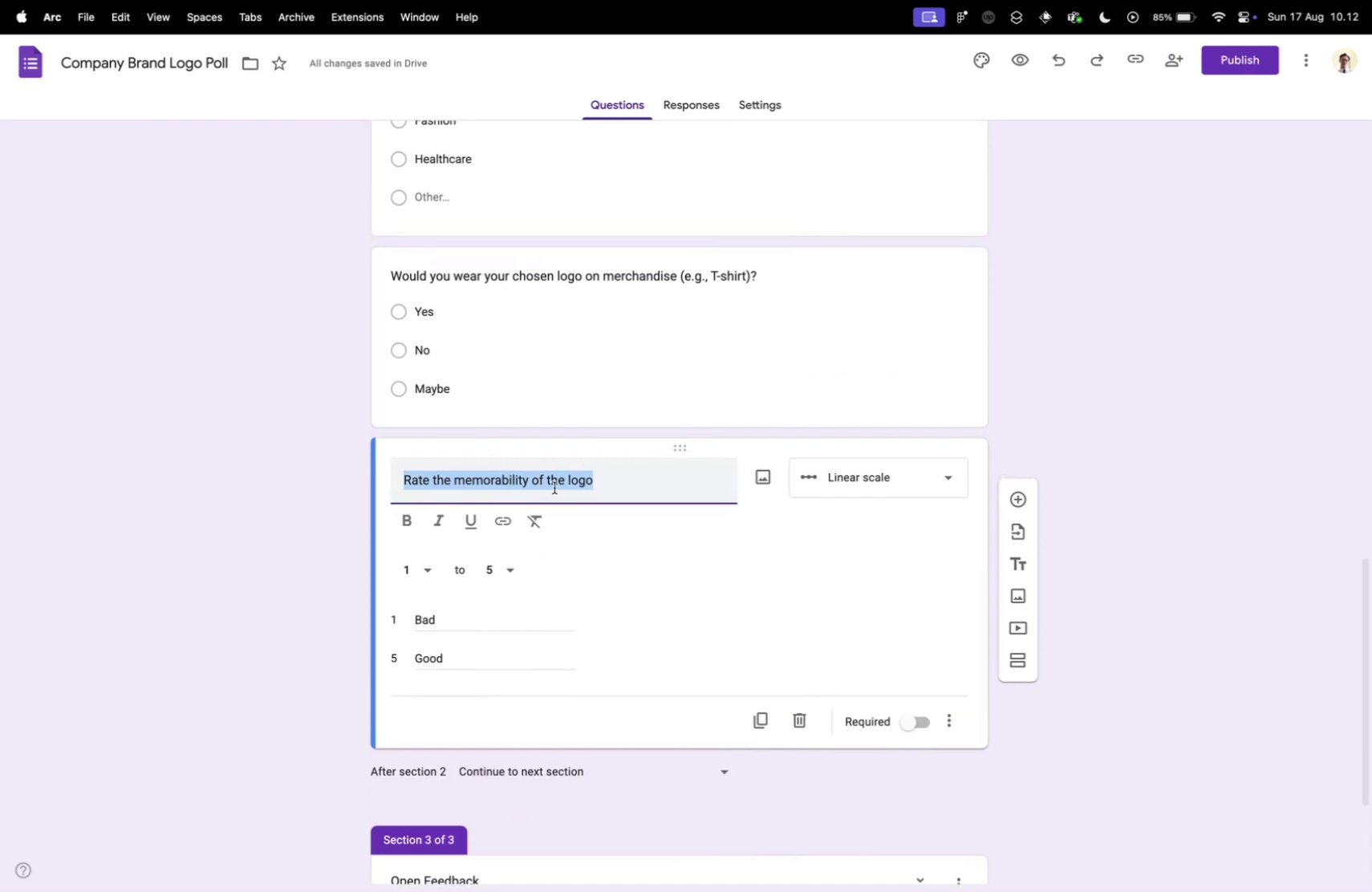 
left_click([554, 487])
 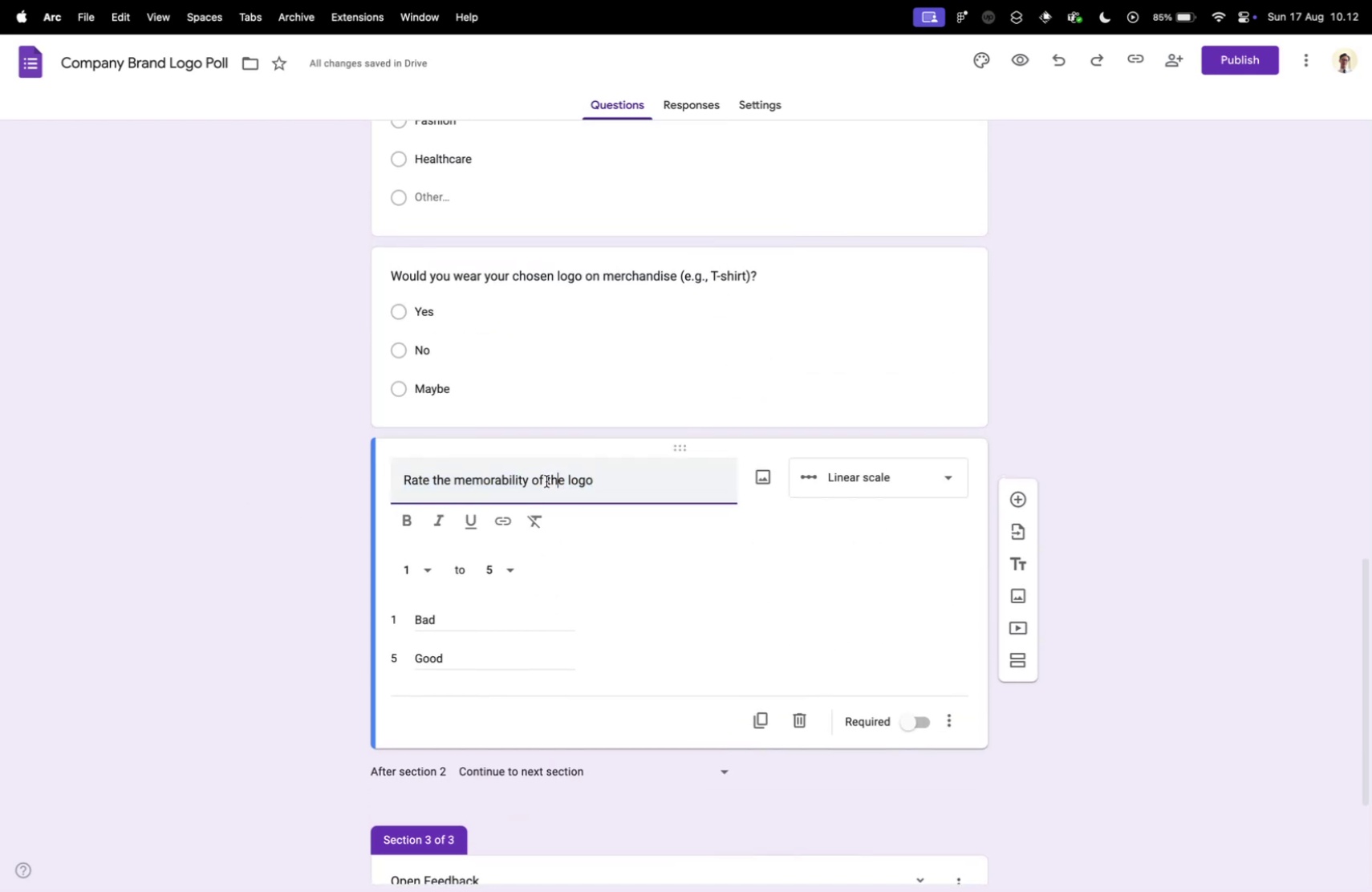 
left_click_drag(start_coordinate=[546, 480], to_coordinate=[626, 478])
 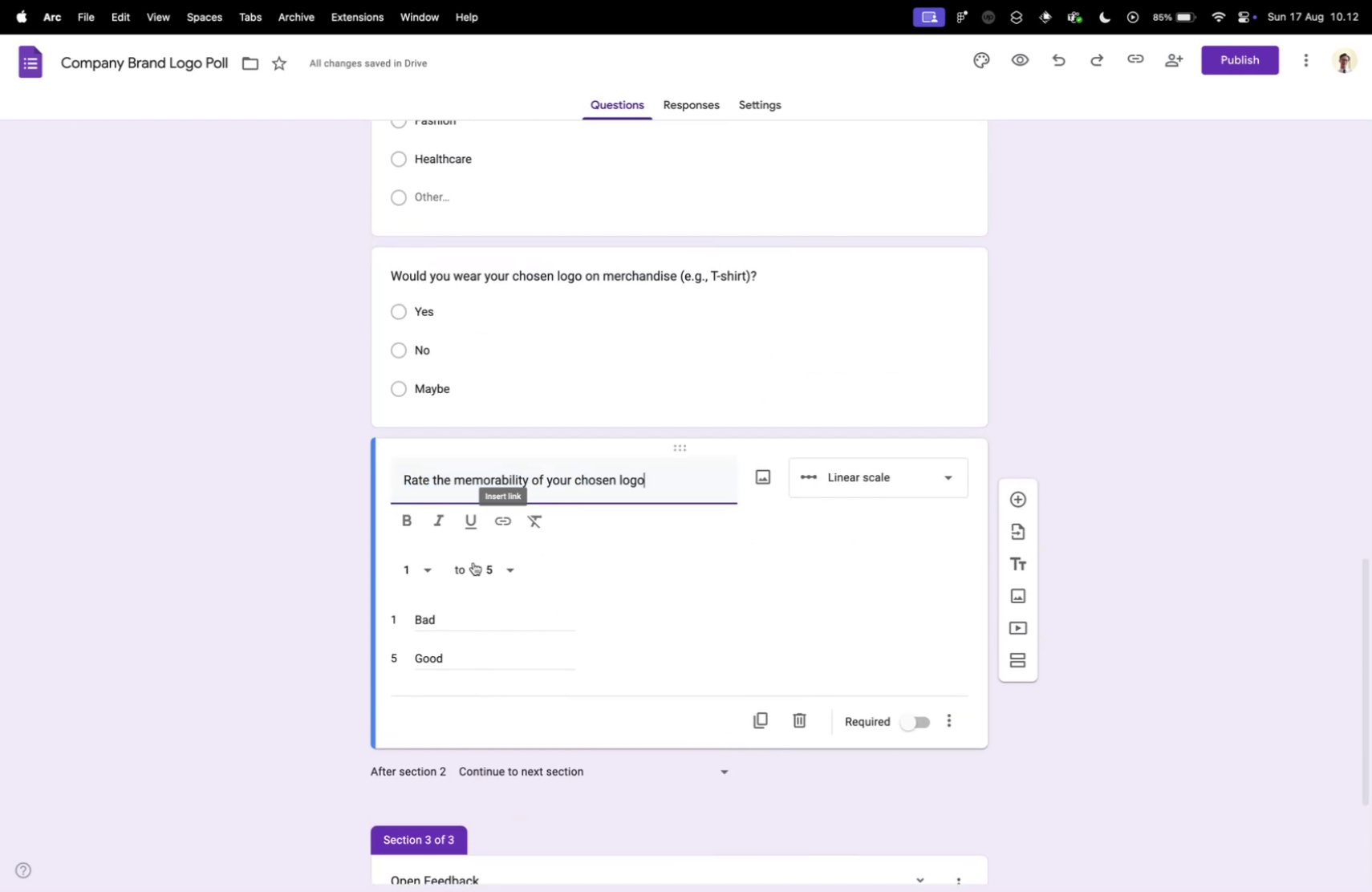 
key(Meta+V)
 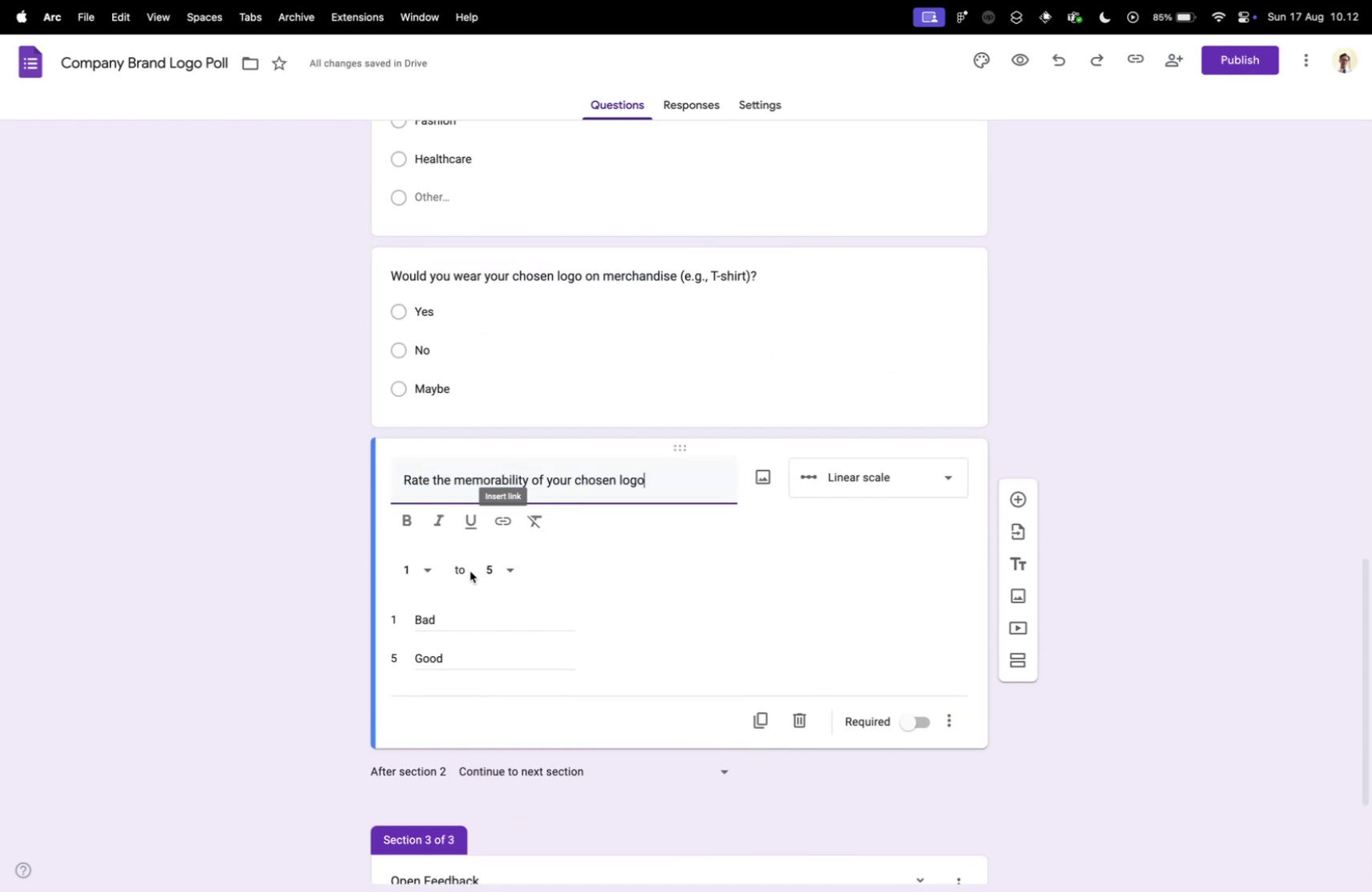 
scroll: coordinate [487, 691], scroll_direction: down, amount: 19.0
 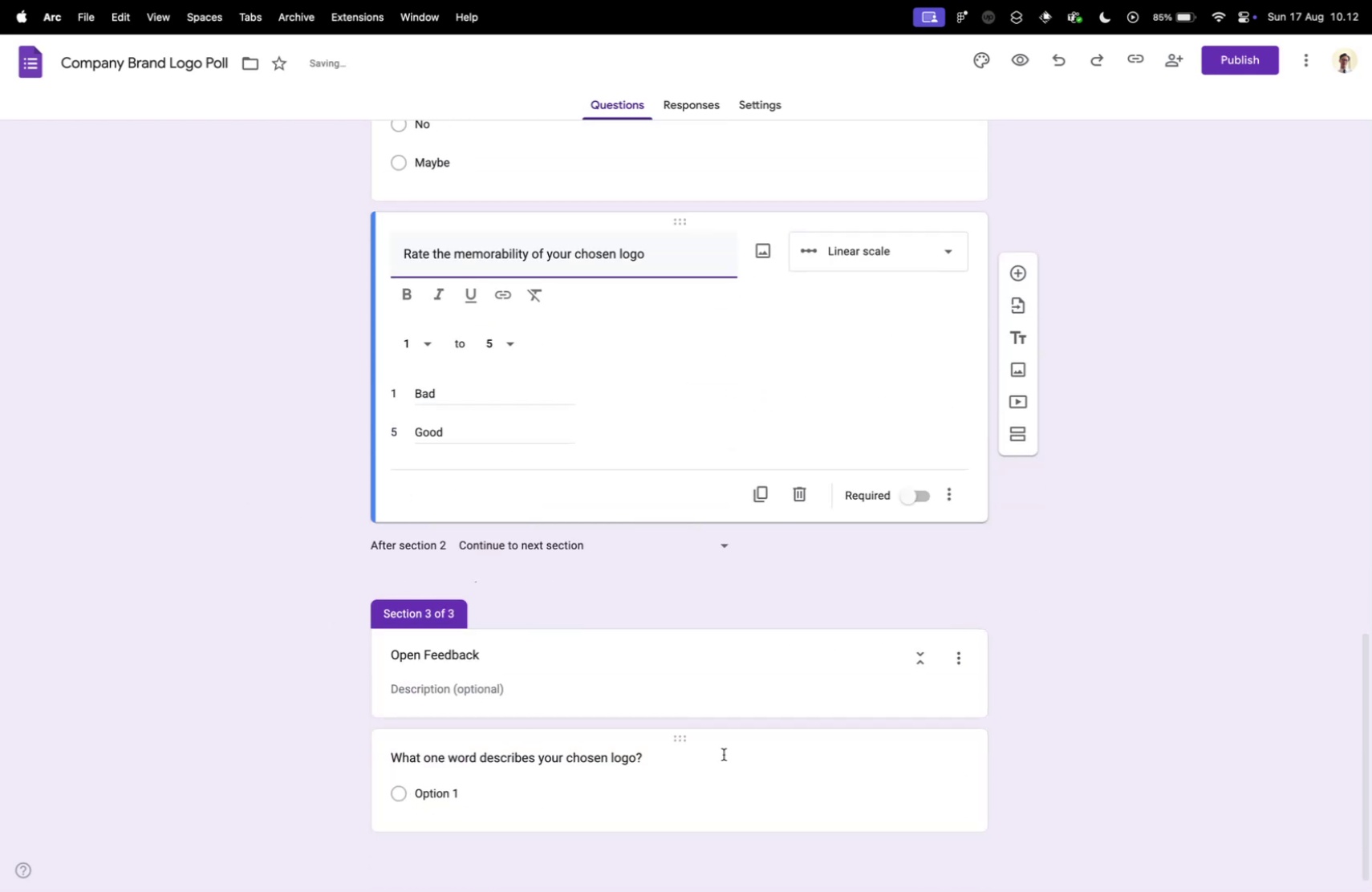 
key(Control+ControlLeft)
 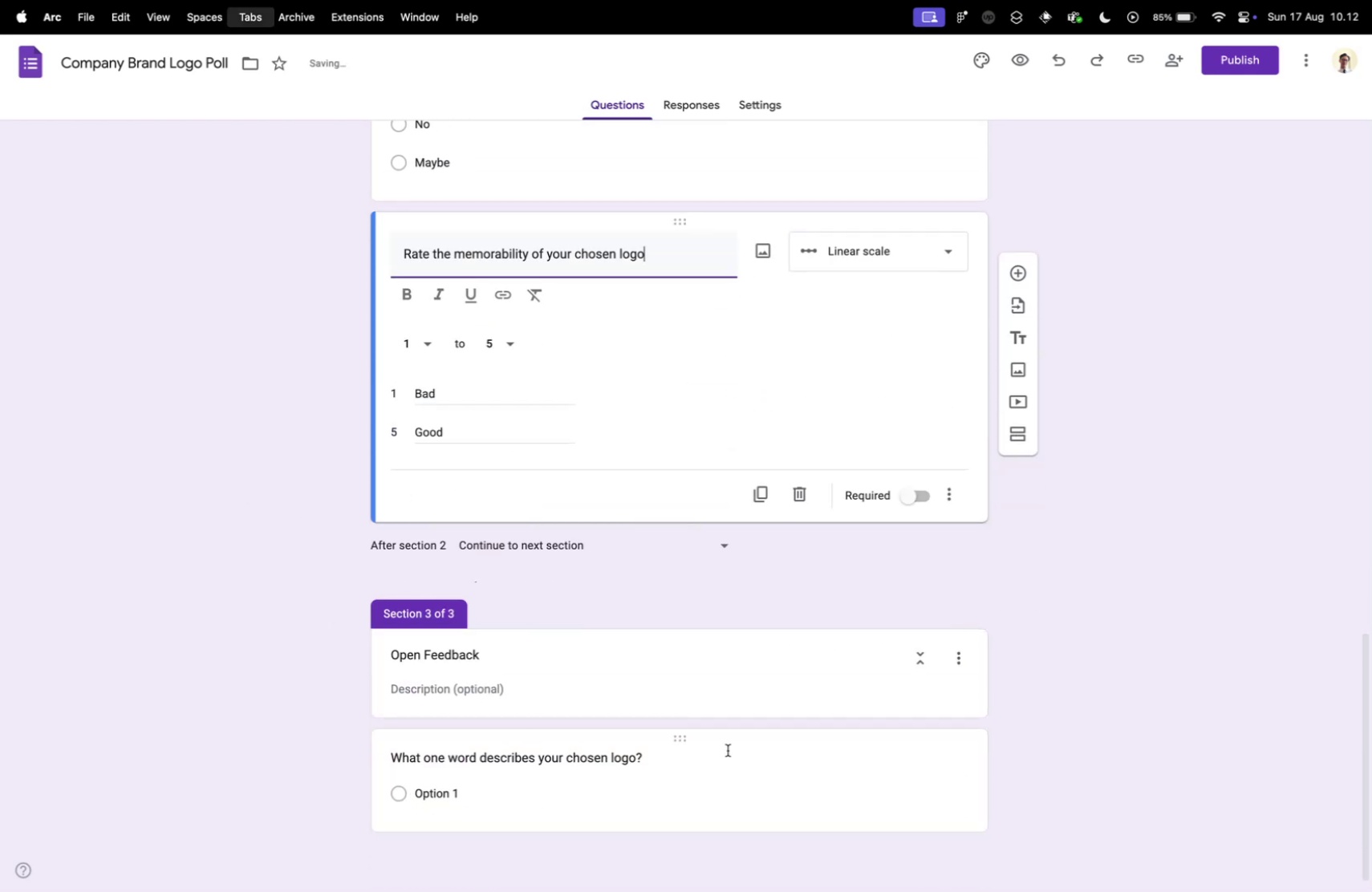 
key(Control+Tab)
 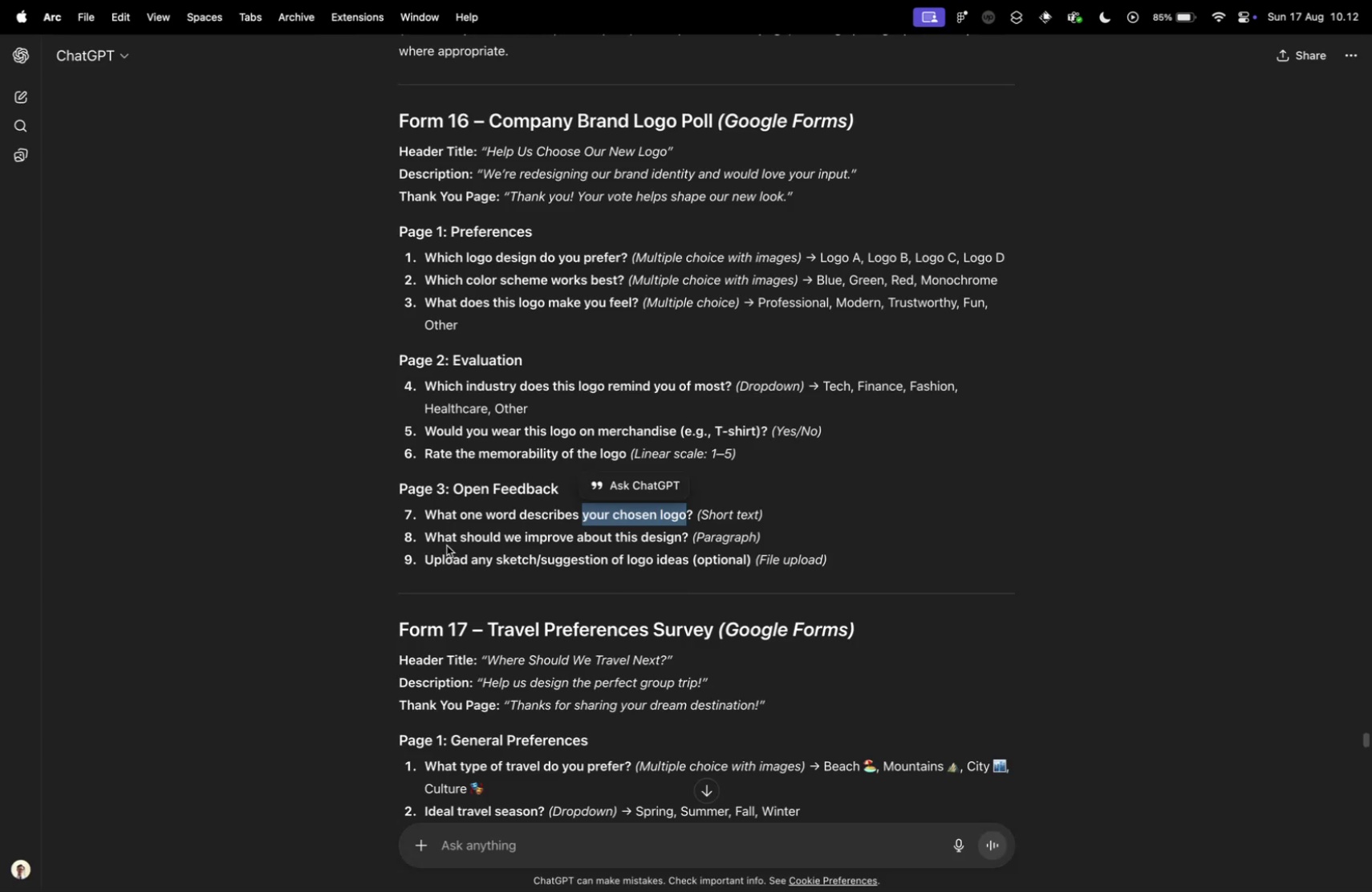 
left_click_drag(start_coordinate=[424, 537], to_coordinate=[687, 531])
 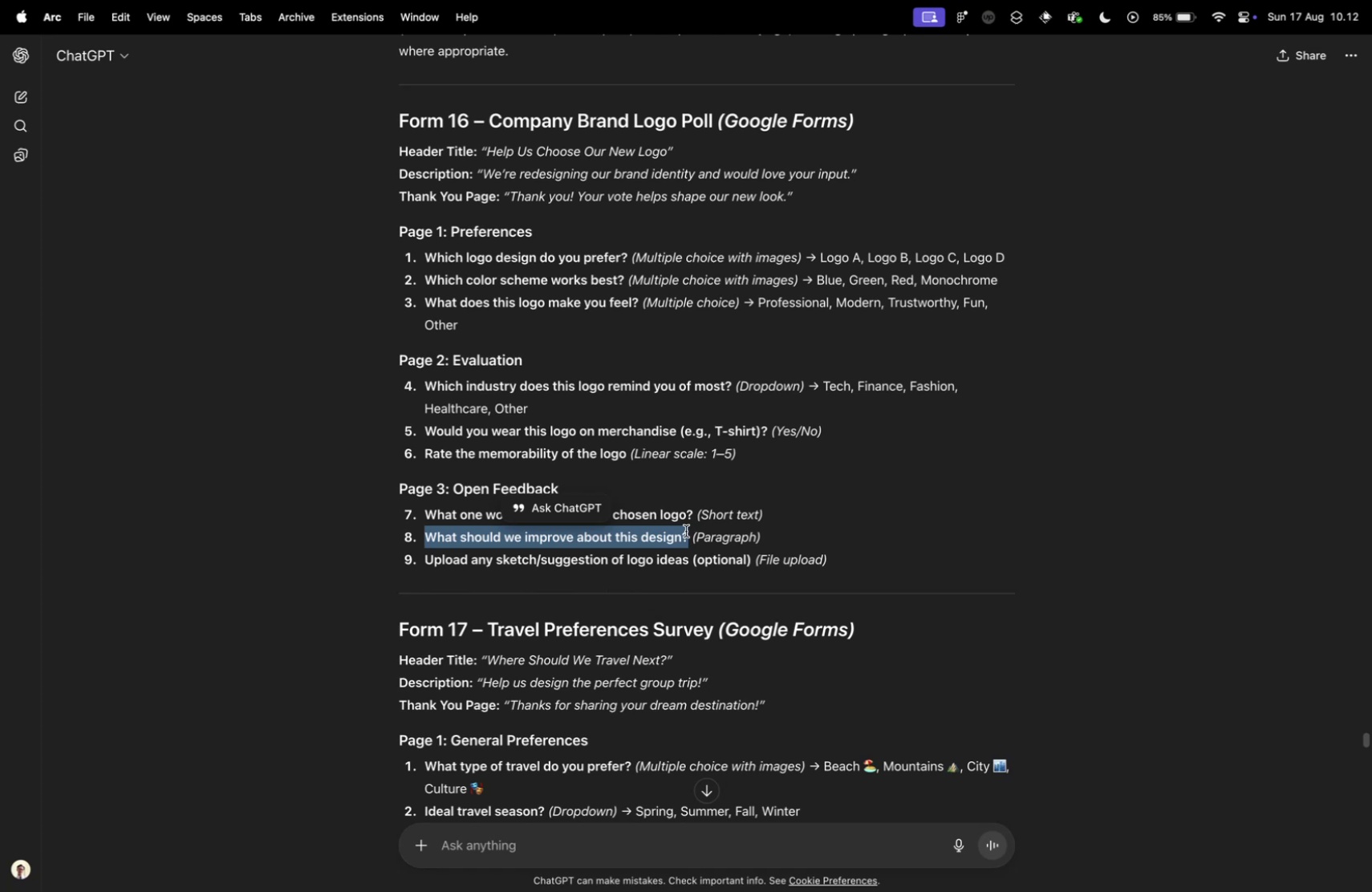 
key(Meta+C)
 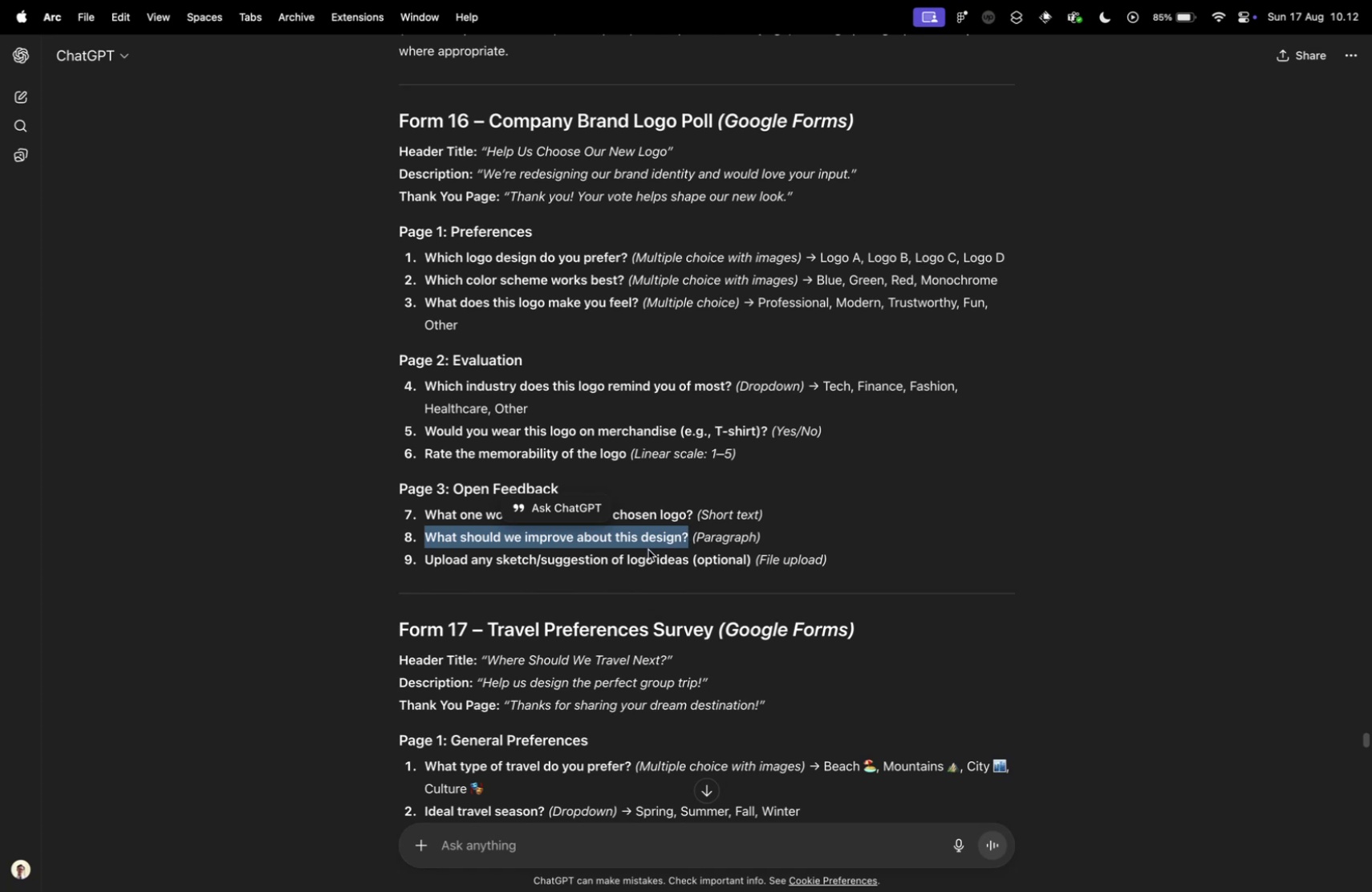 
key(Control+ControlLeft)
 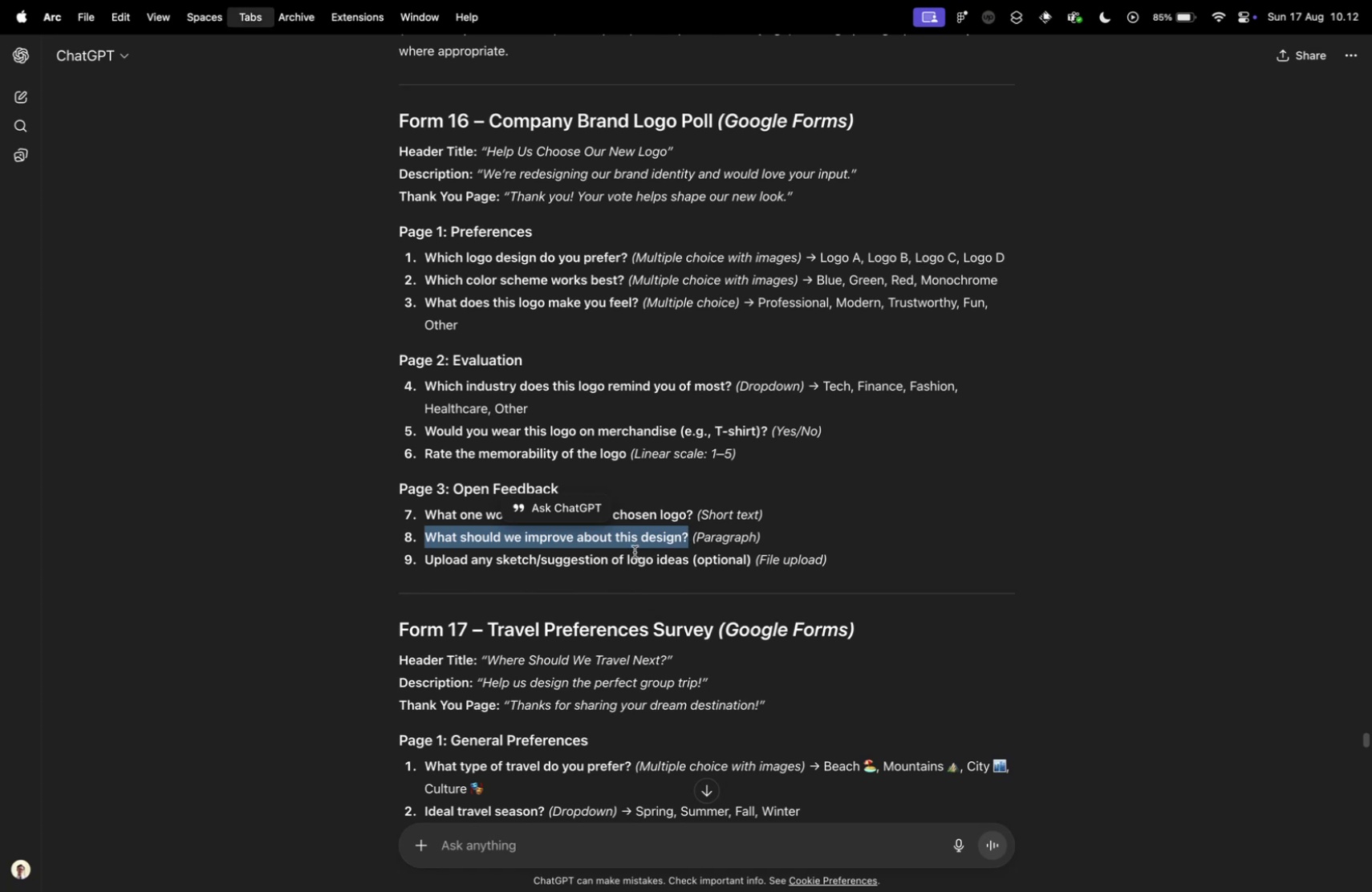 
key(Control+Tab)
 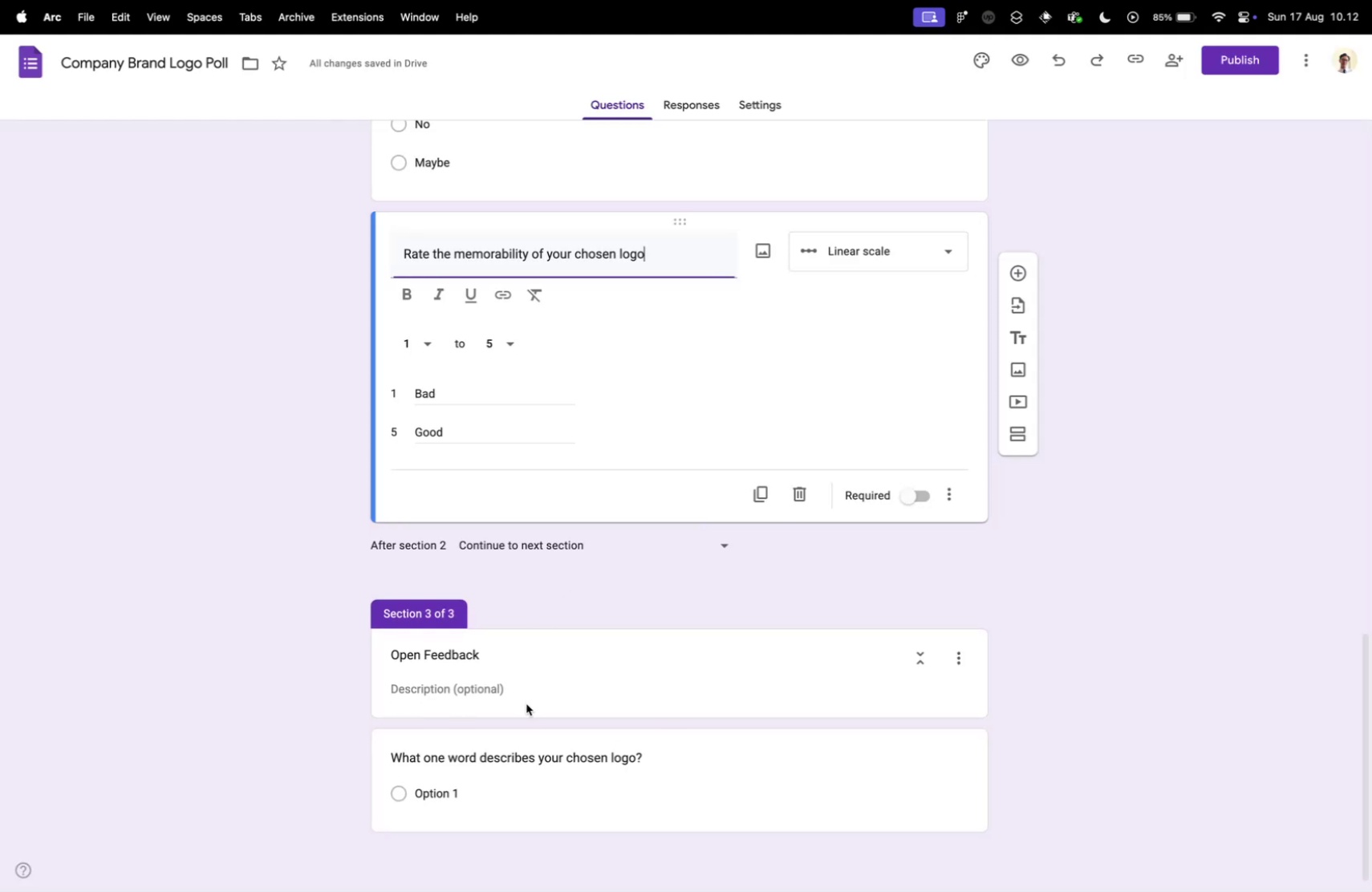 
scroll: coordinate [984, 751], scroll_direction: down, amount: 10.0
 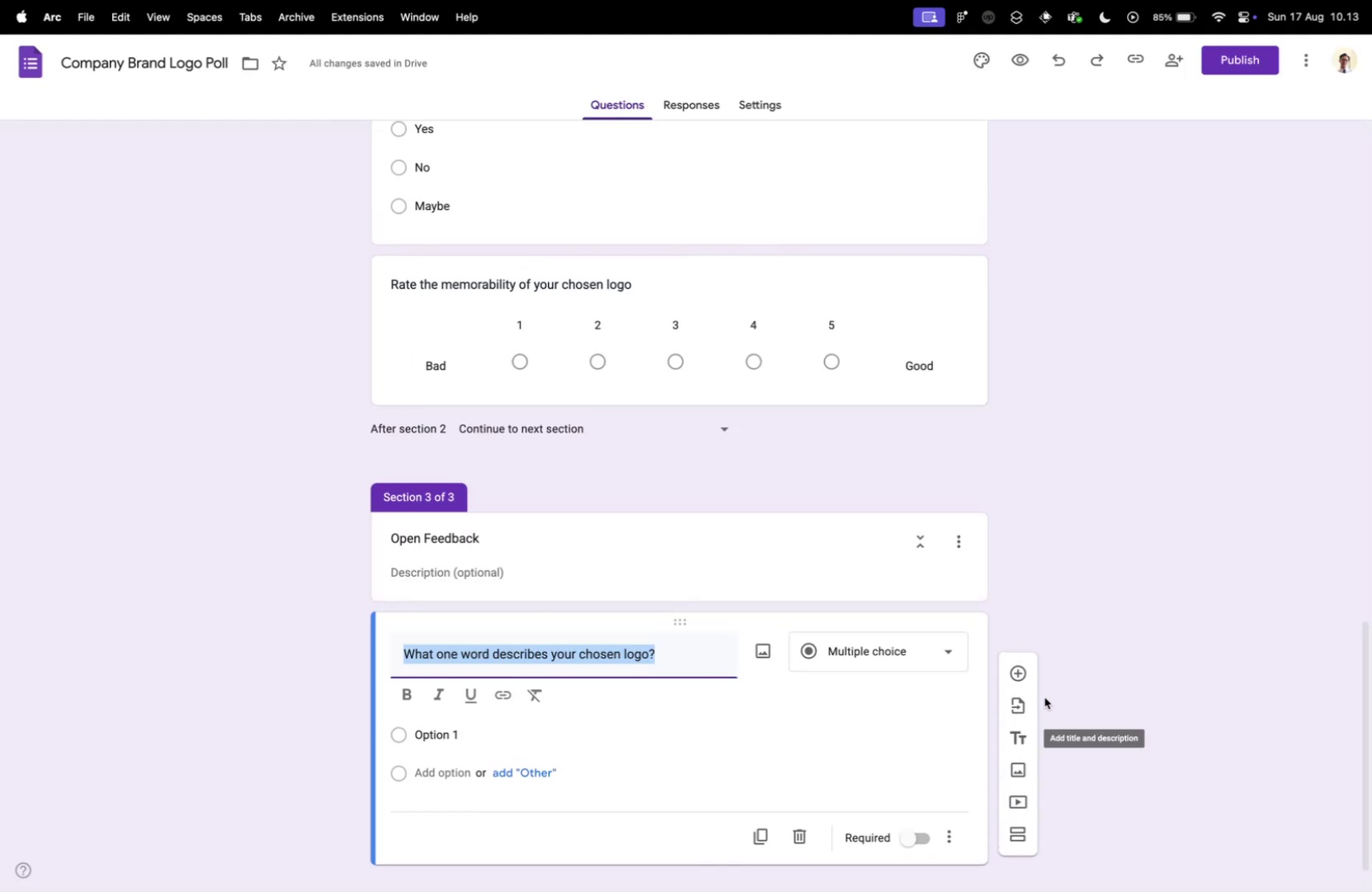 
left_click([1015, 674])
 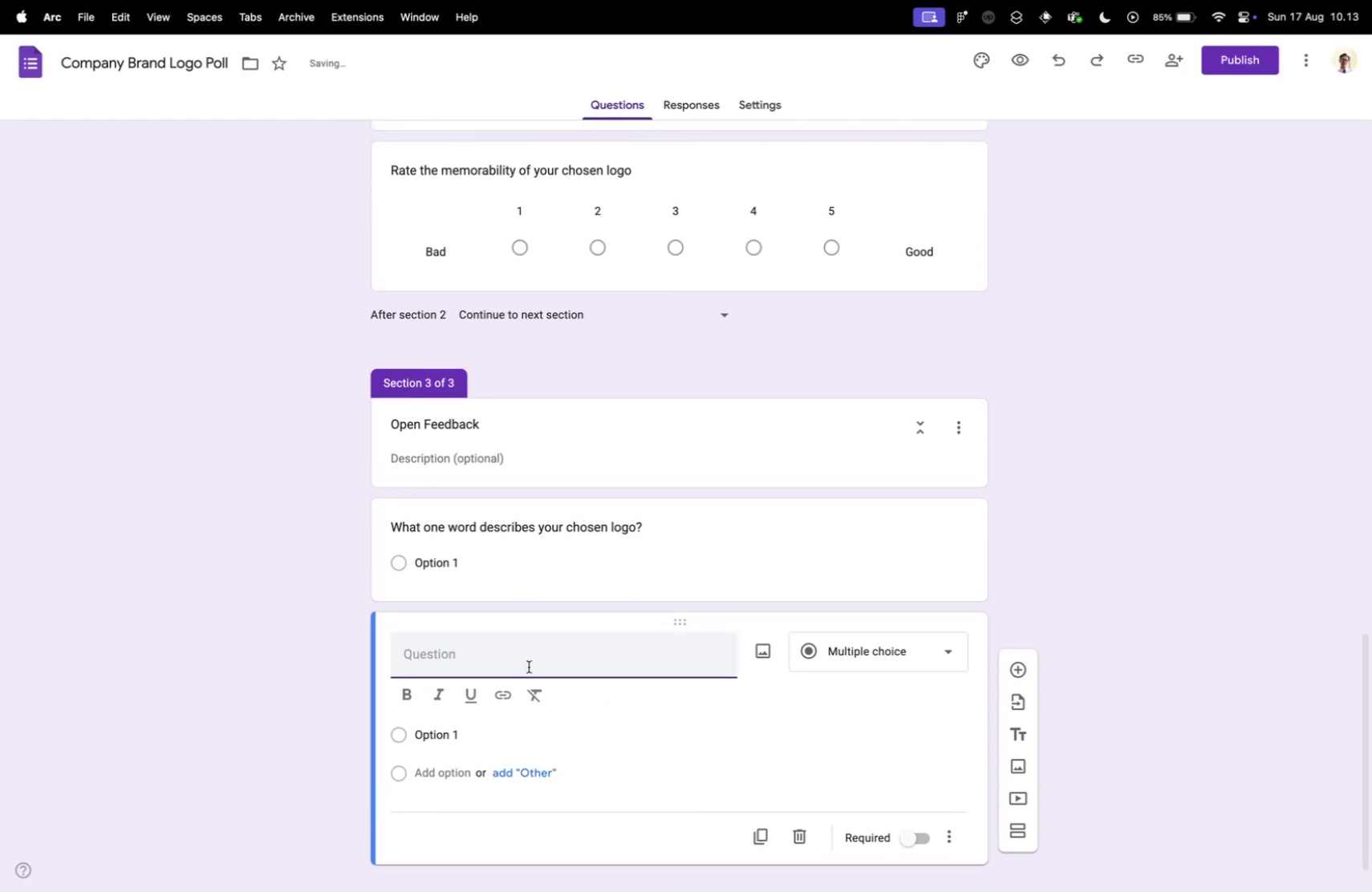 
key(Meta+V)
 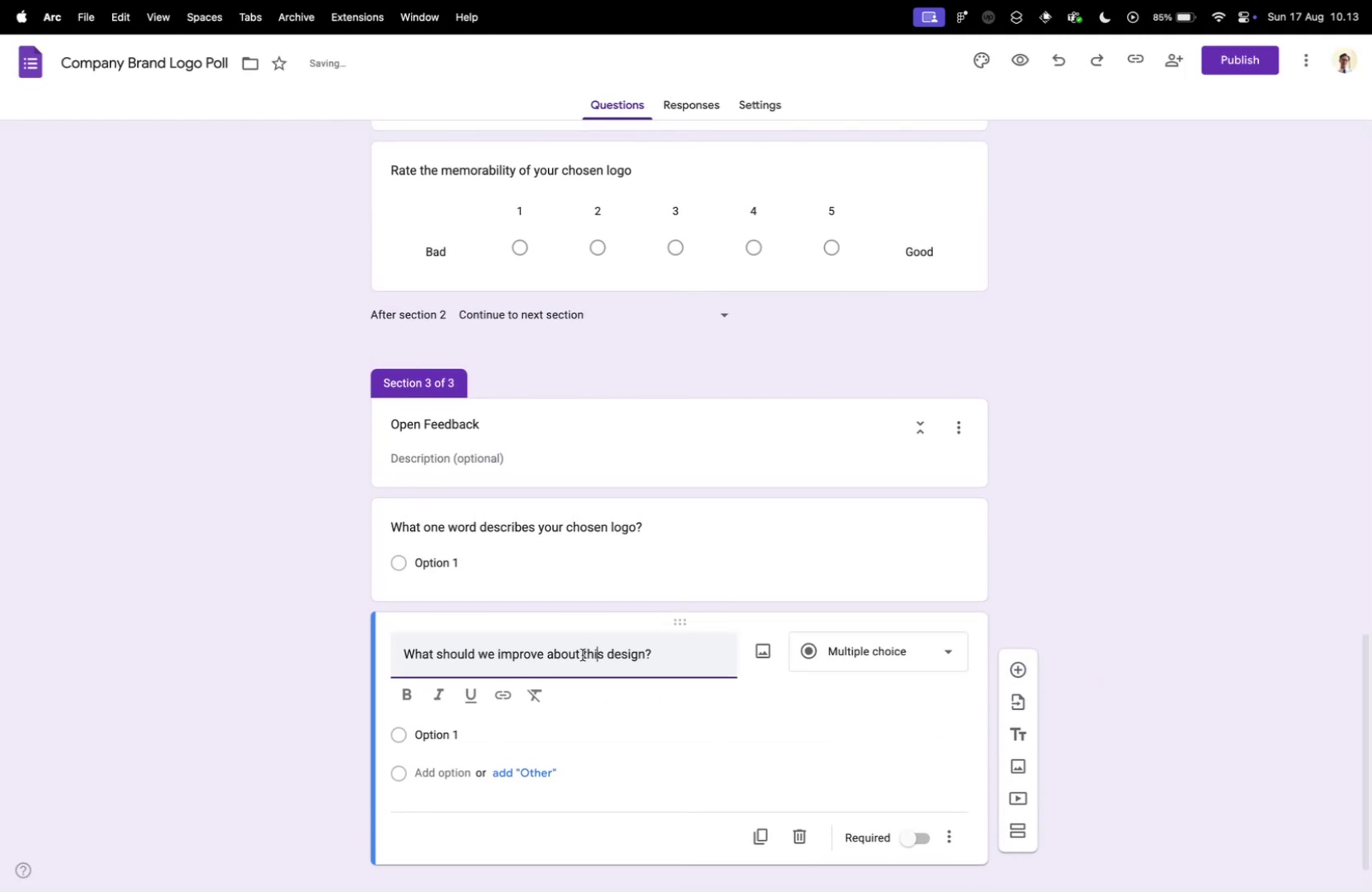 
left_click_drag(start_coordinate=[582, 654], to_coordinate=[602, 655])
 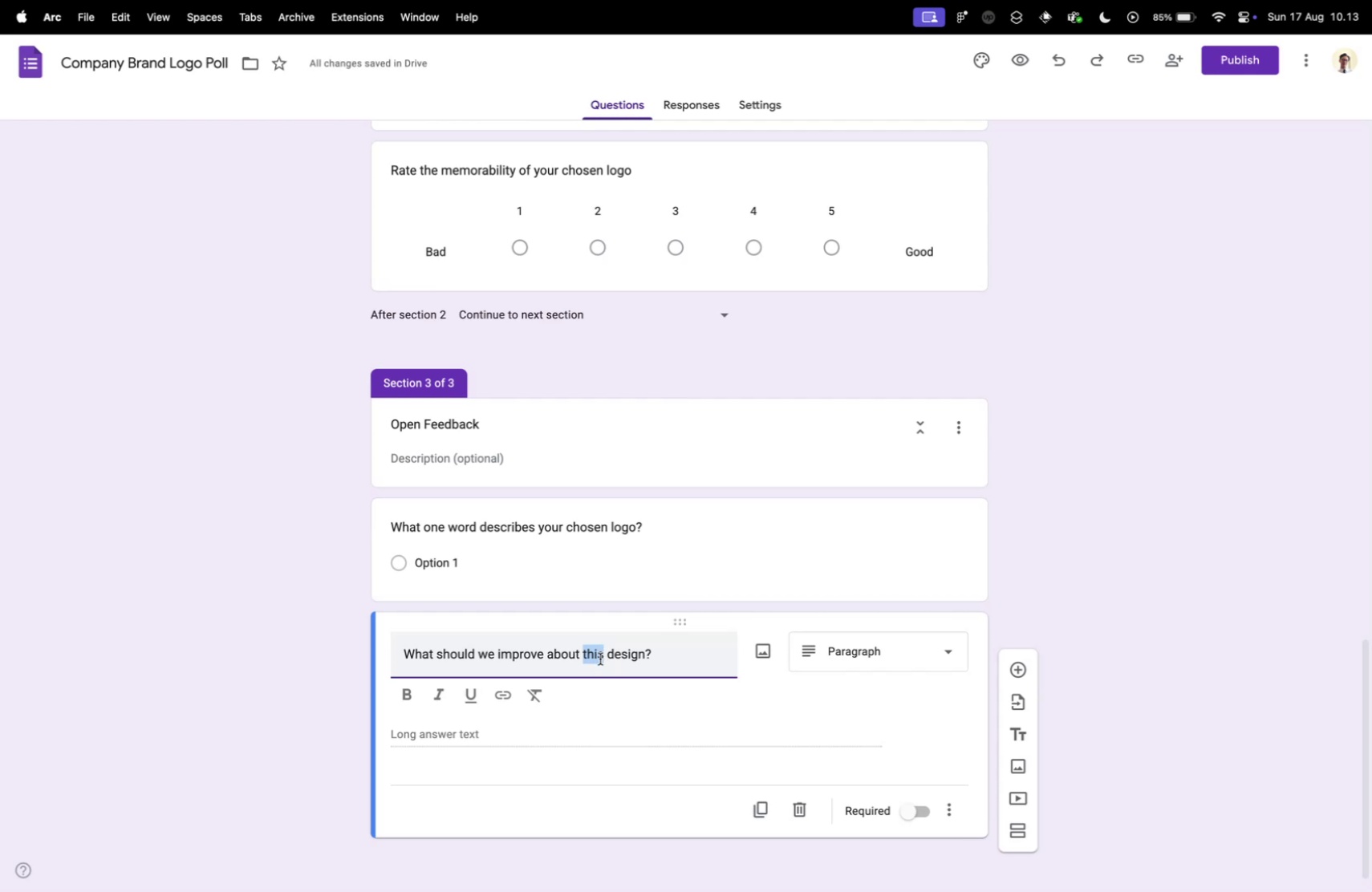 
key(Meta+Space)
 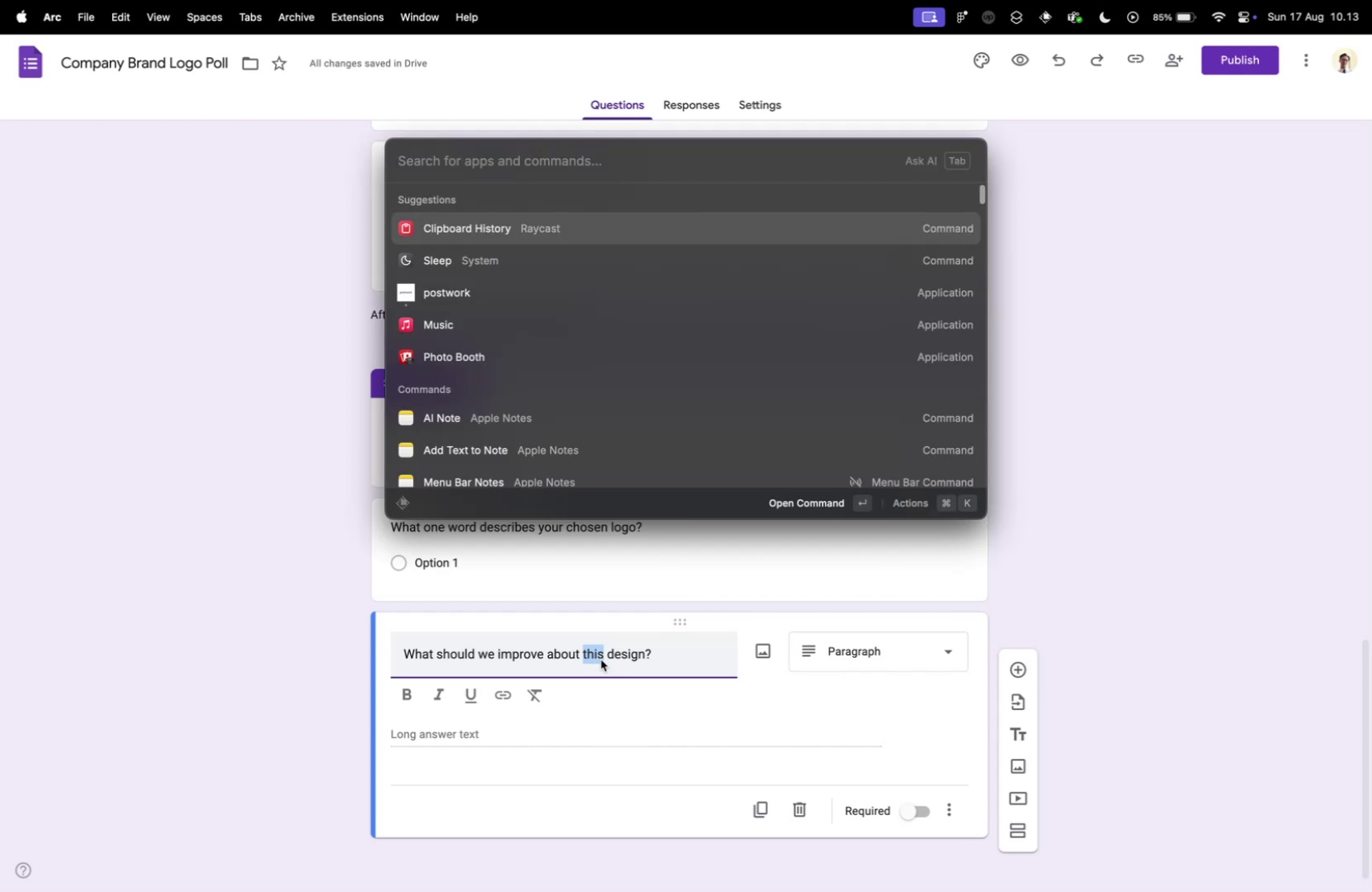 
key(Enter)
 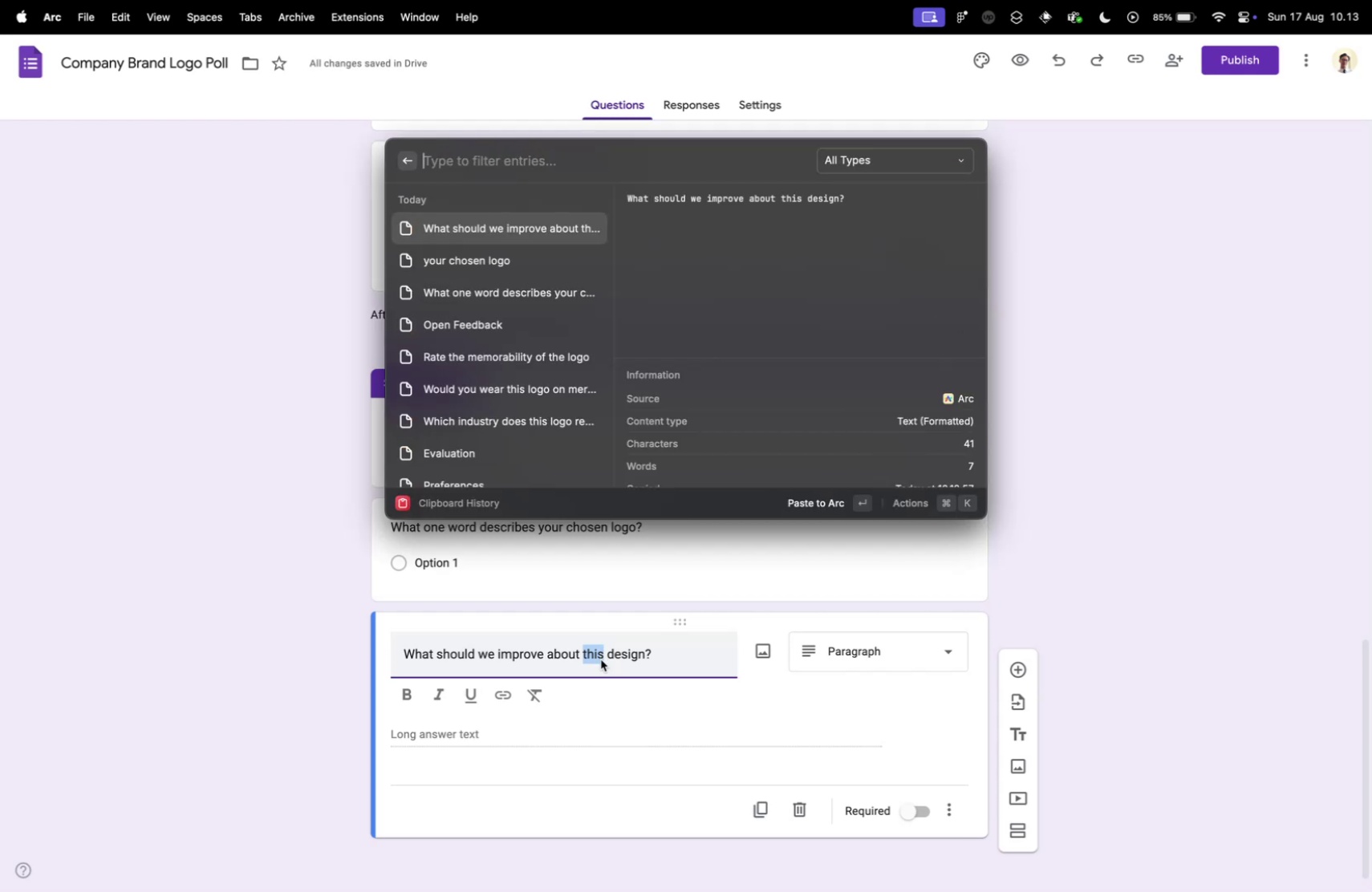 
key(ArrowDown)
 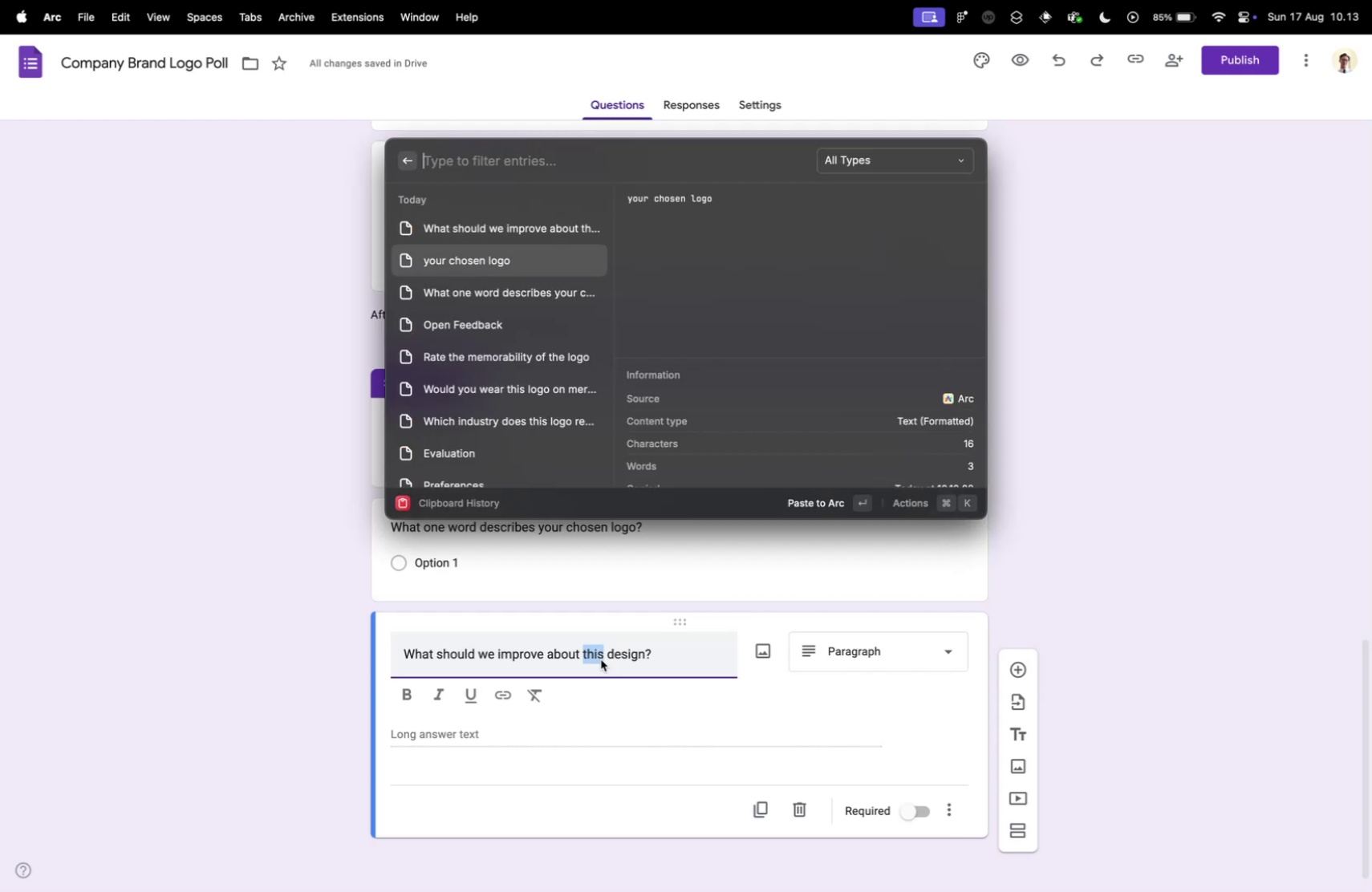 
key(Enter)
 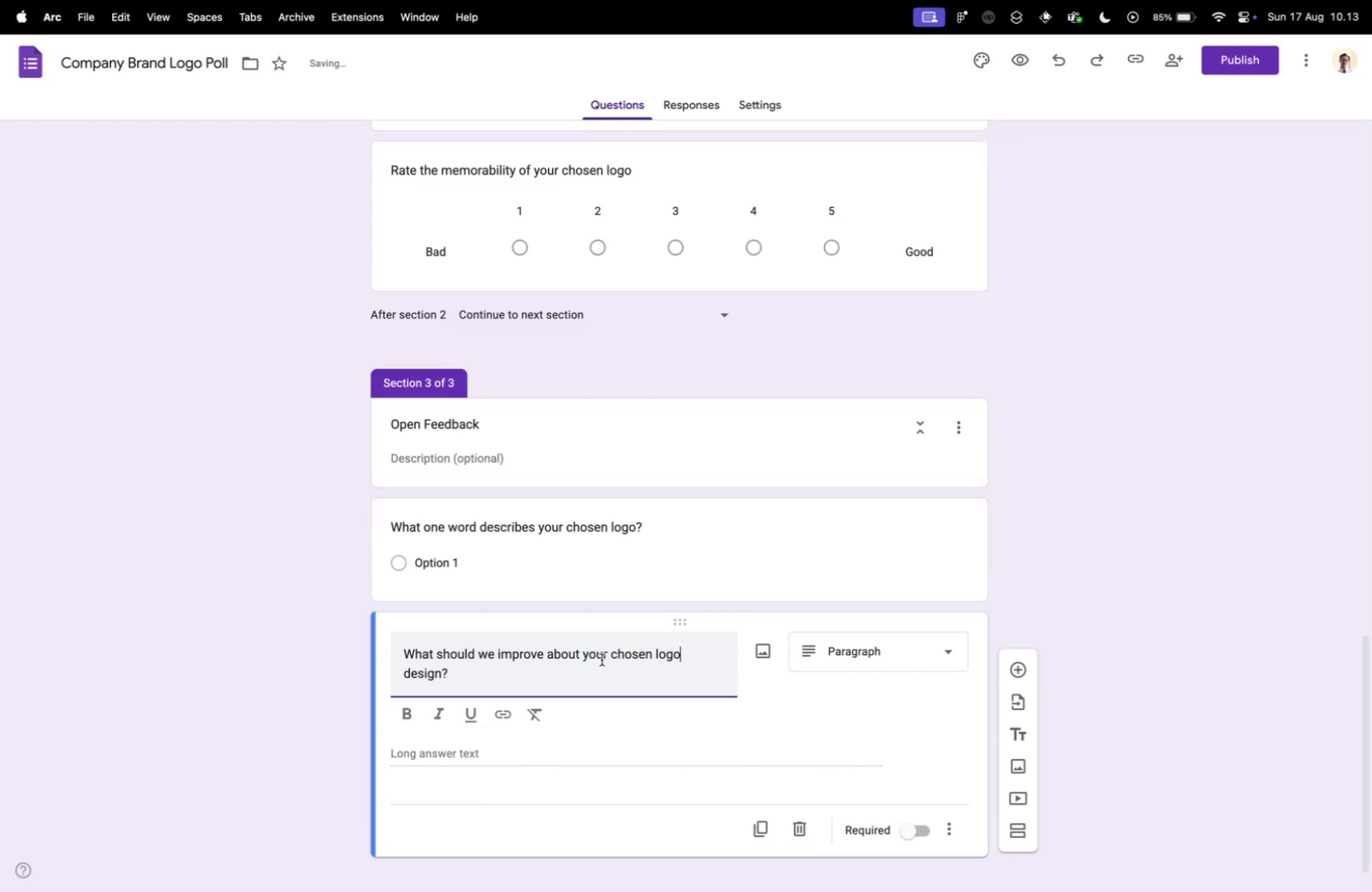 
key(Control+ControlLeft)
 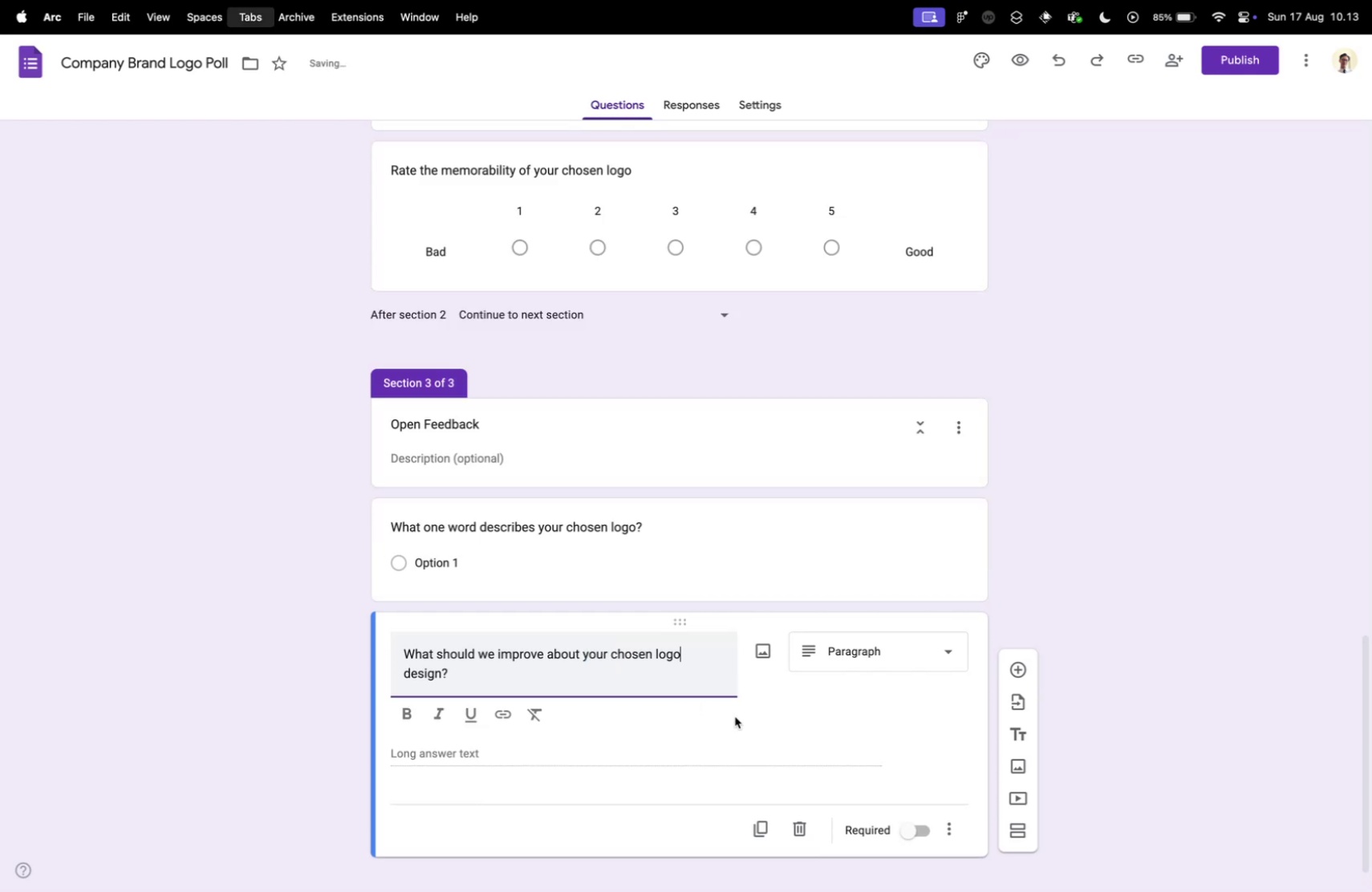 
key(Control+Tab)
 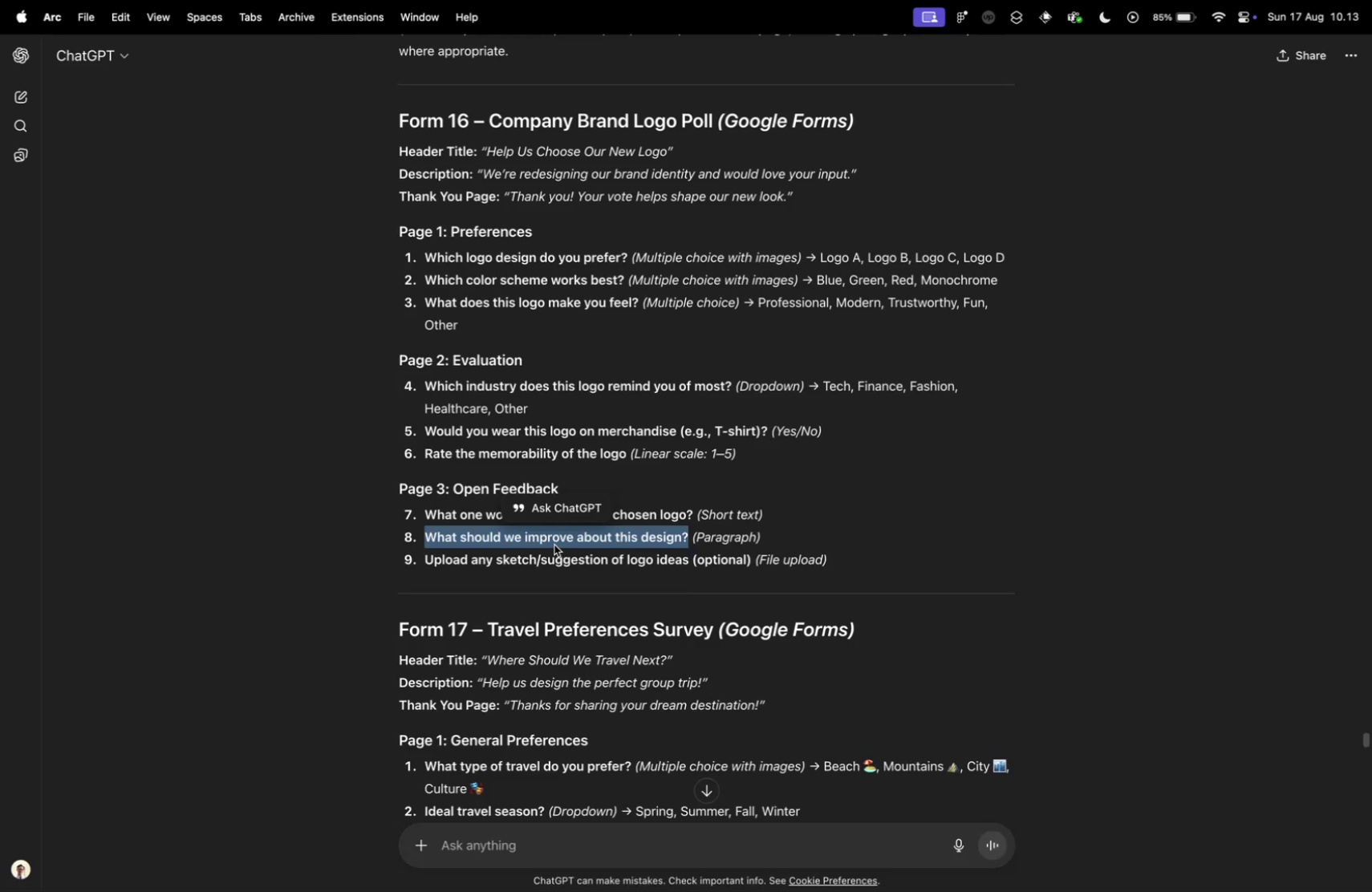 
left_click([554, 544])
 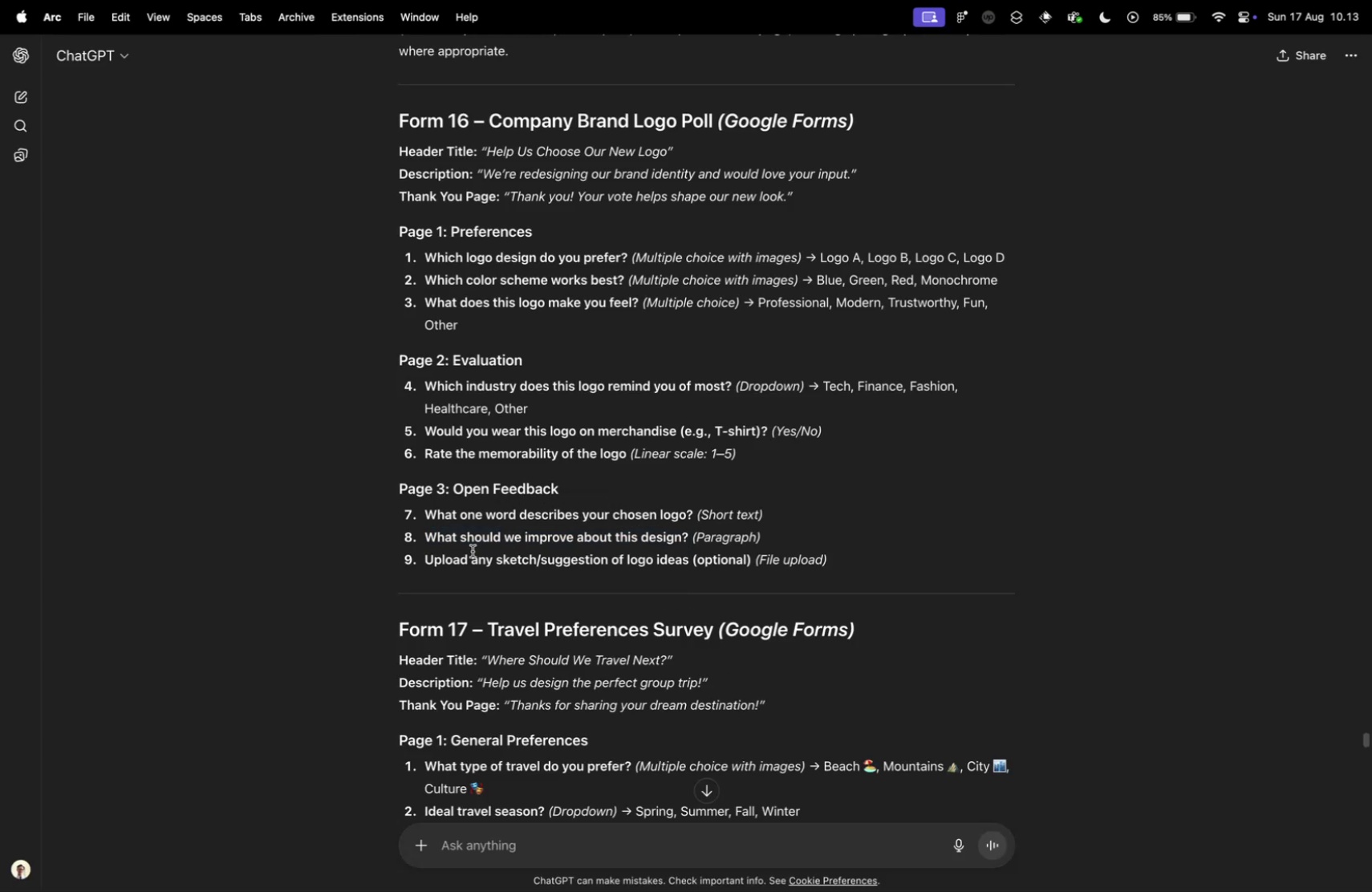 
key(Control+ControlLeft)
 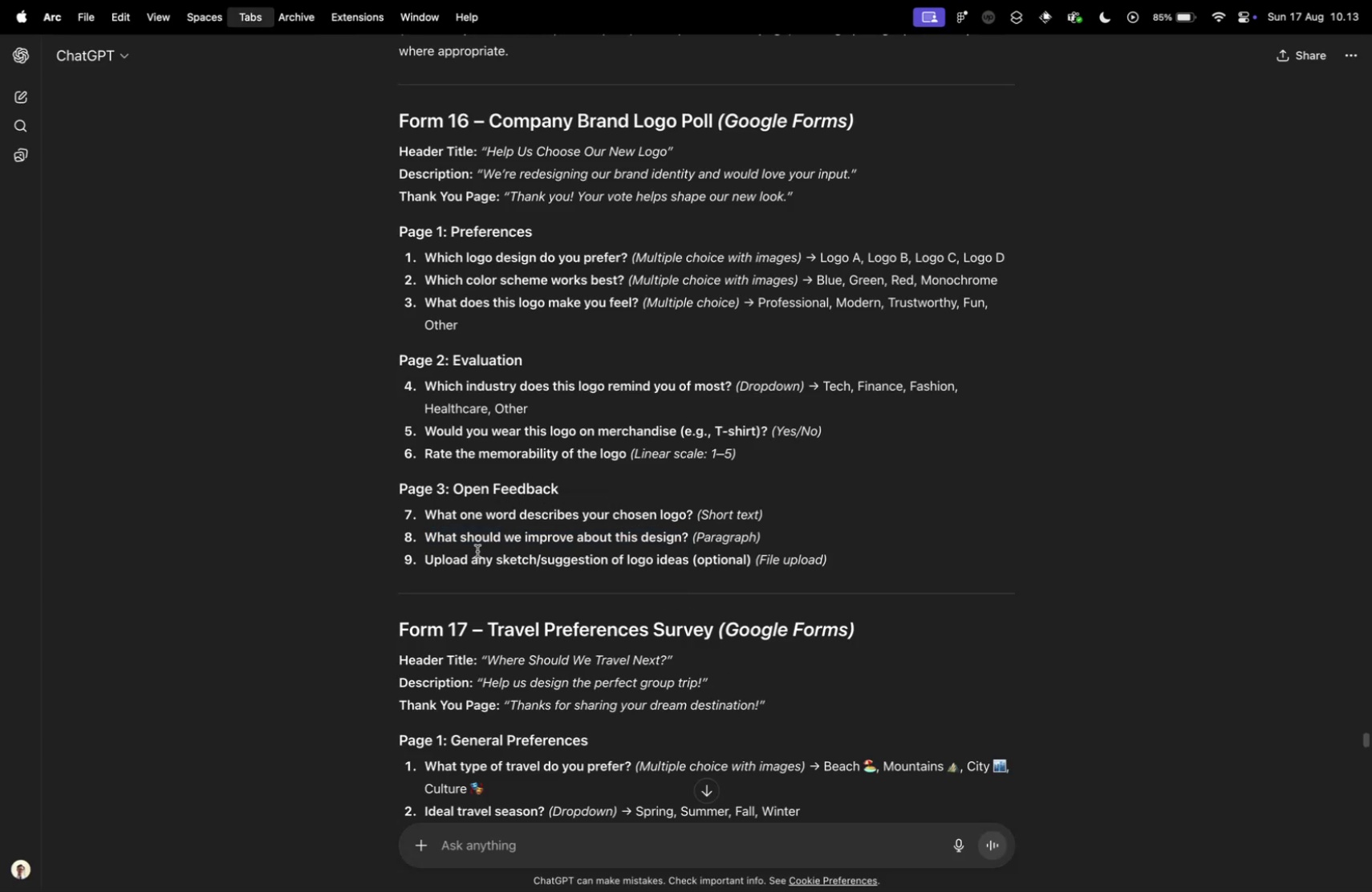 
key(Control+Tab)
 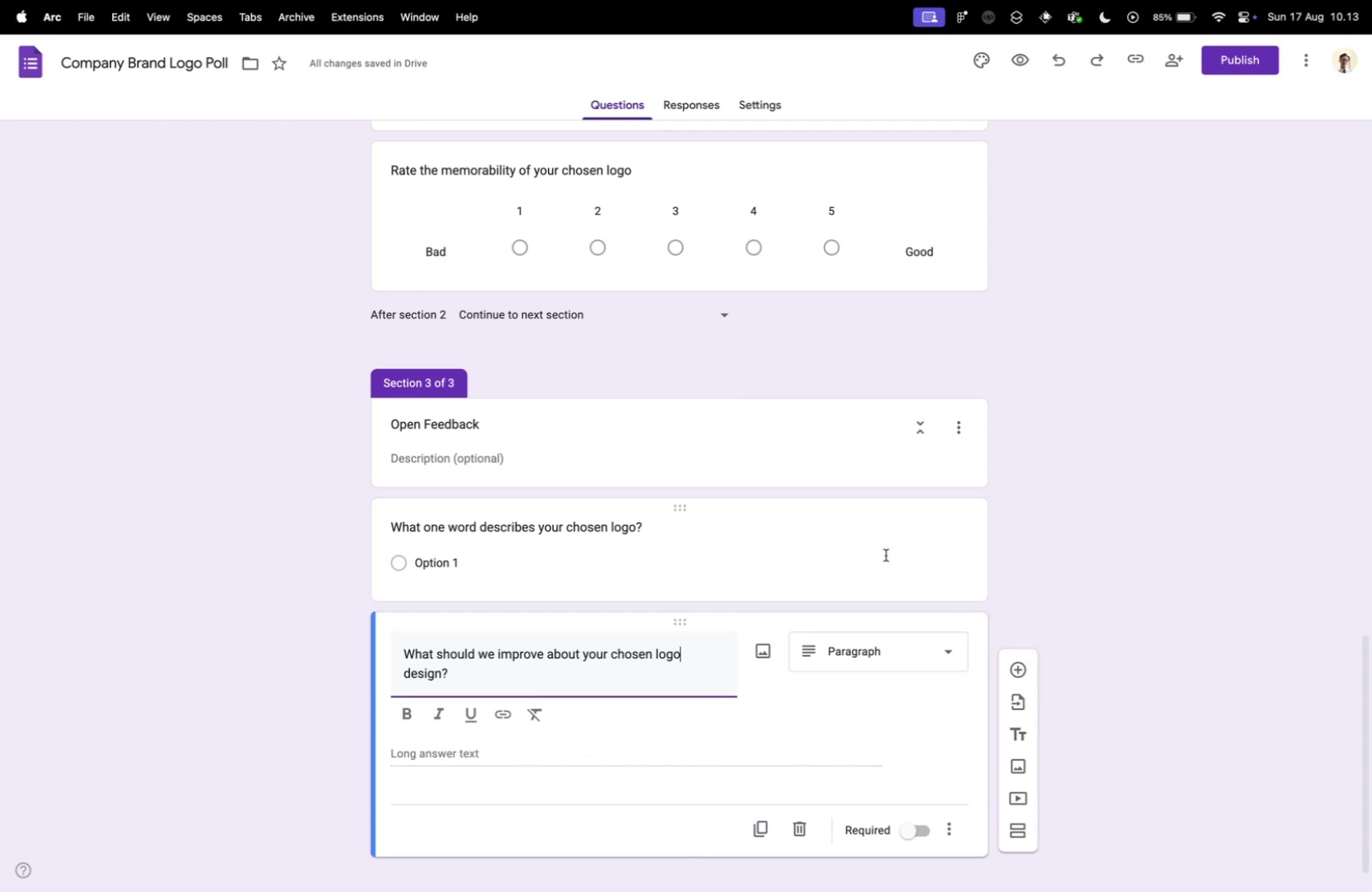 
key(Control+ControlLeft)
 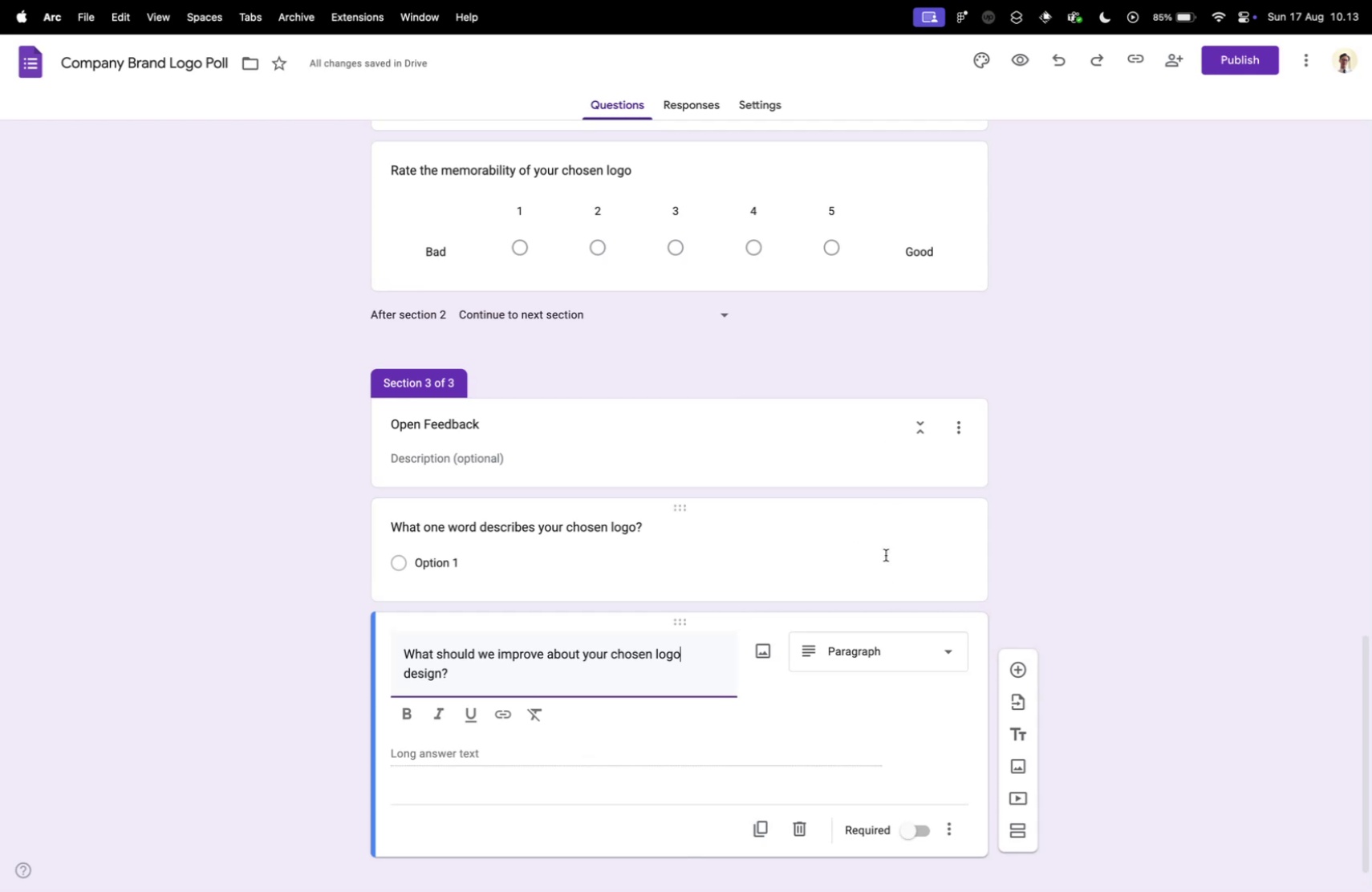 
key(Control+Tab)
 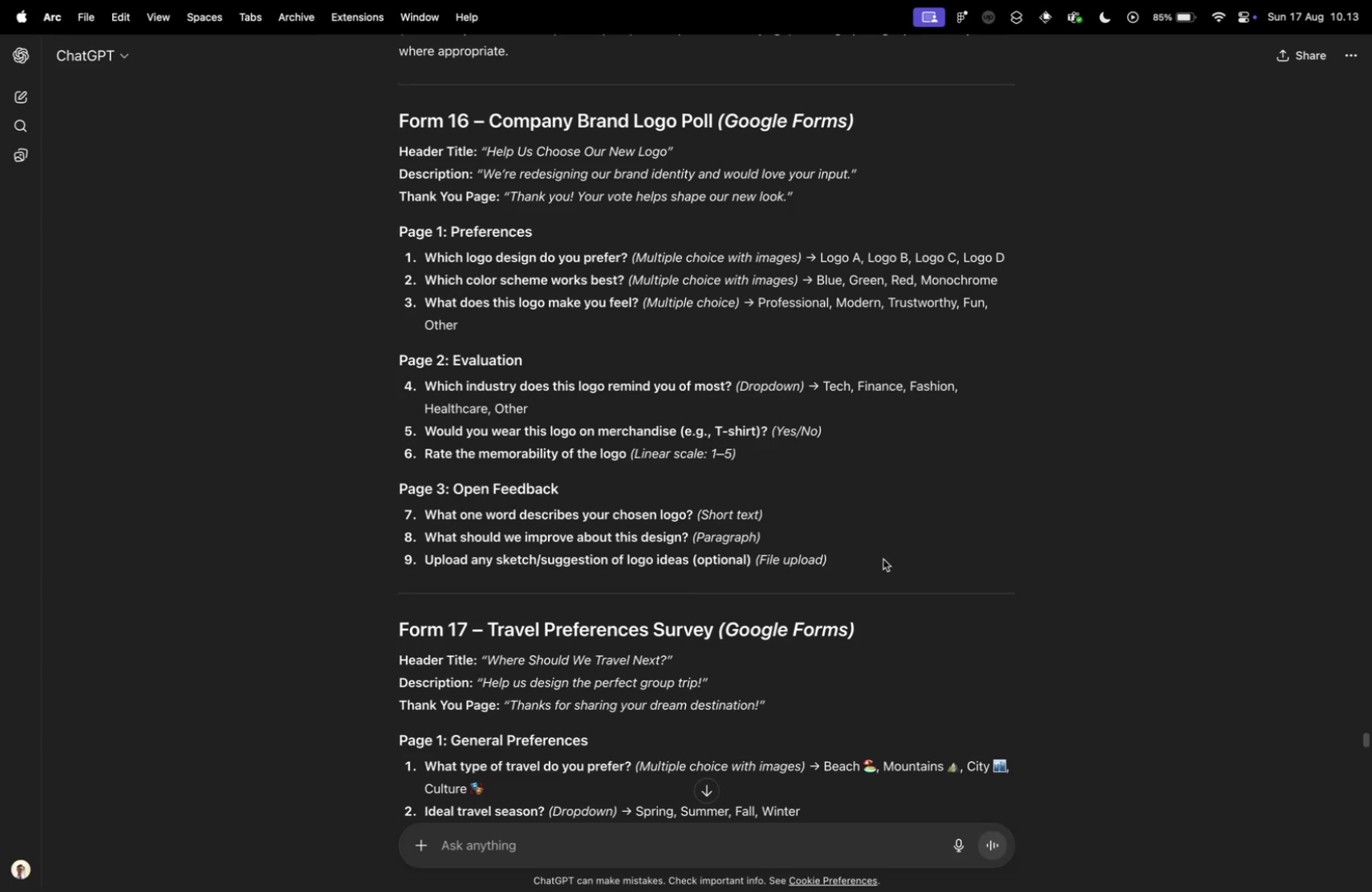 
key(Control+ControlLeft)
 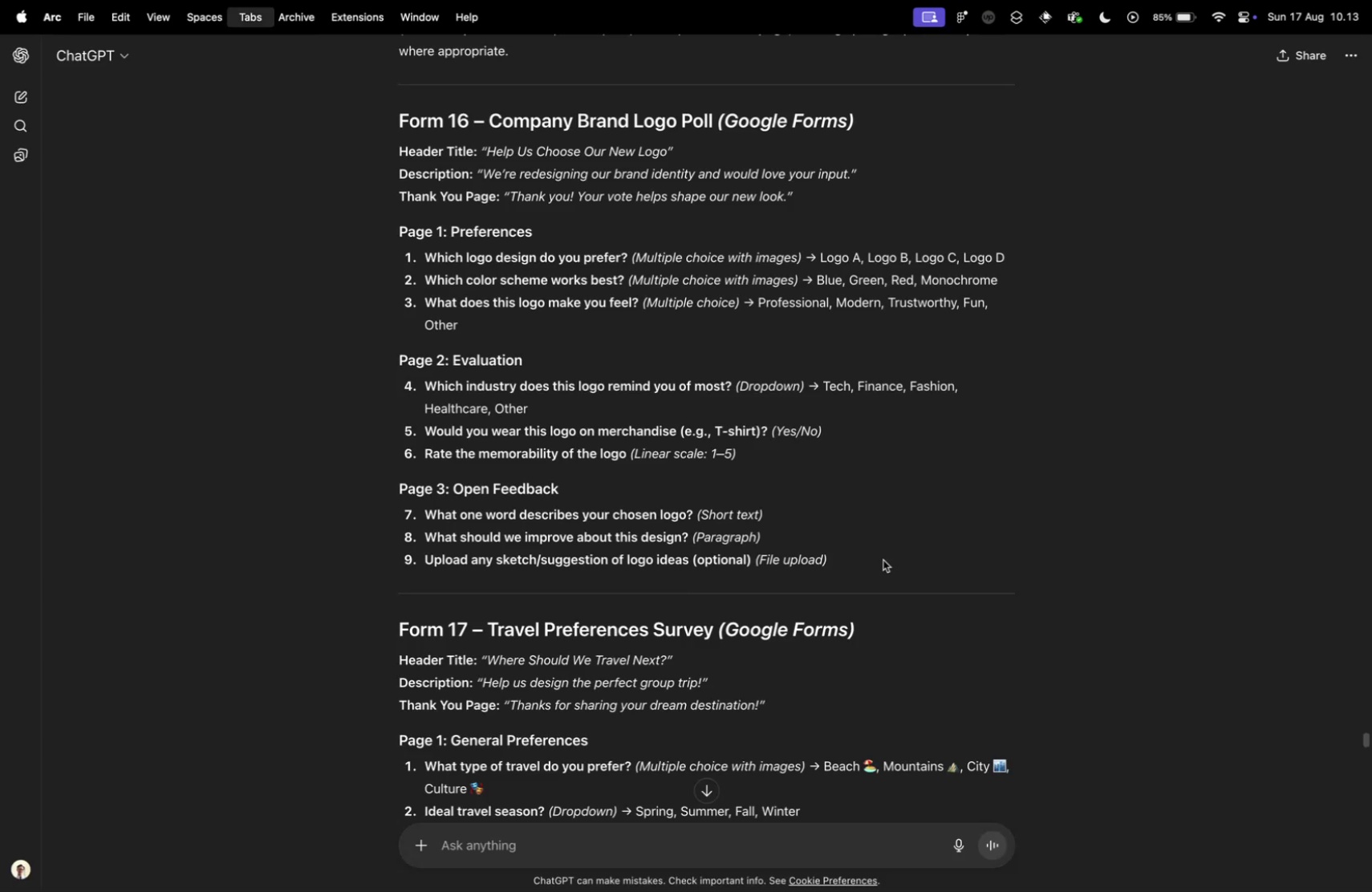 
key(Control+Tab)
 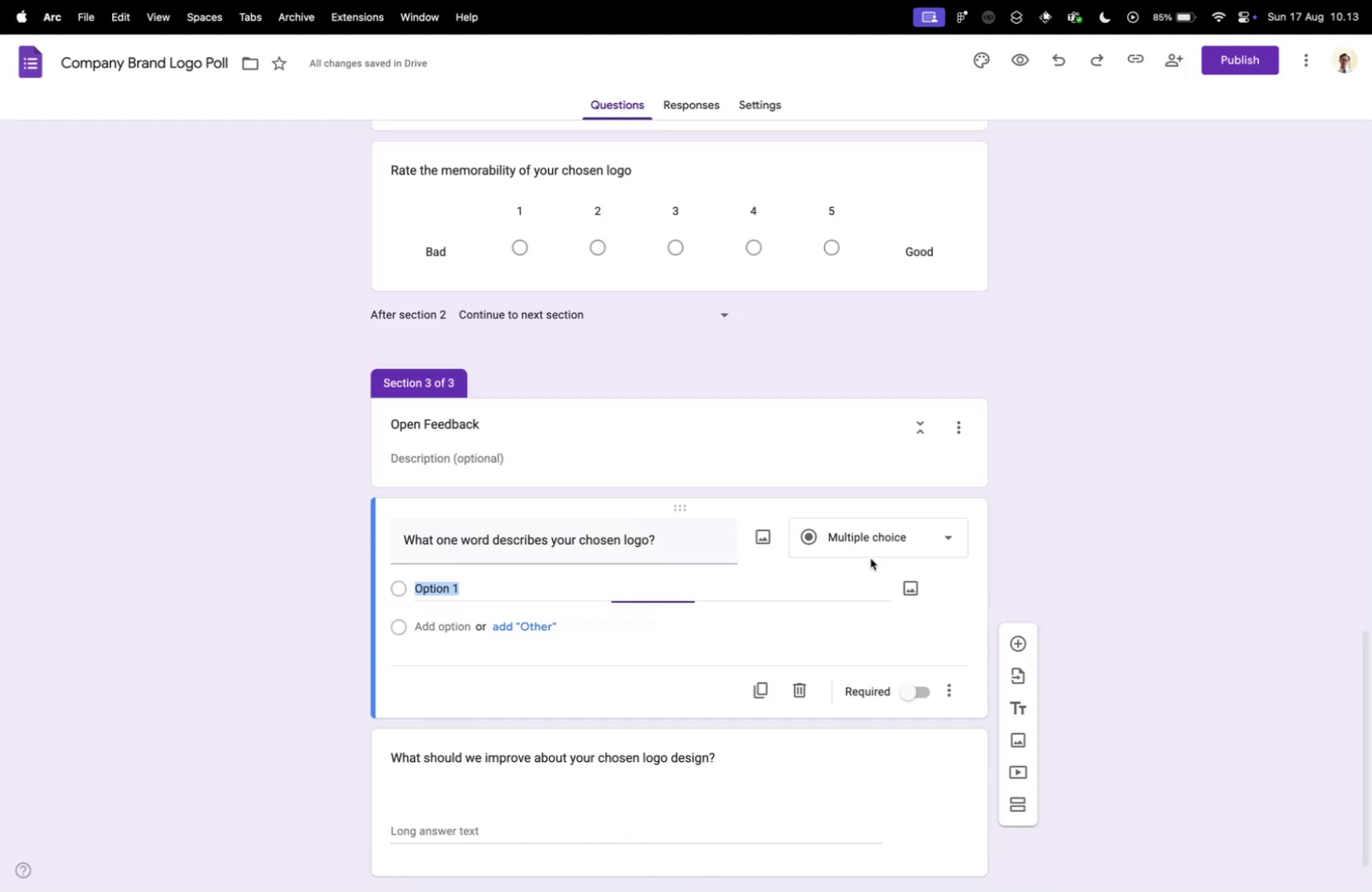 
left_click([871, 558])
 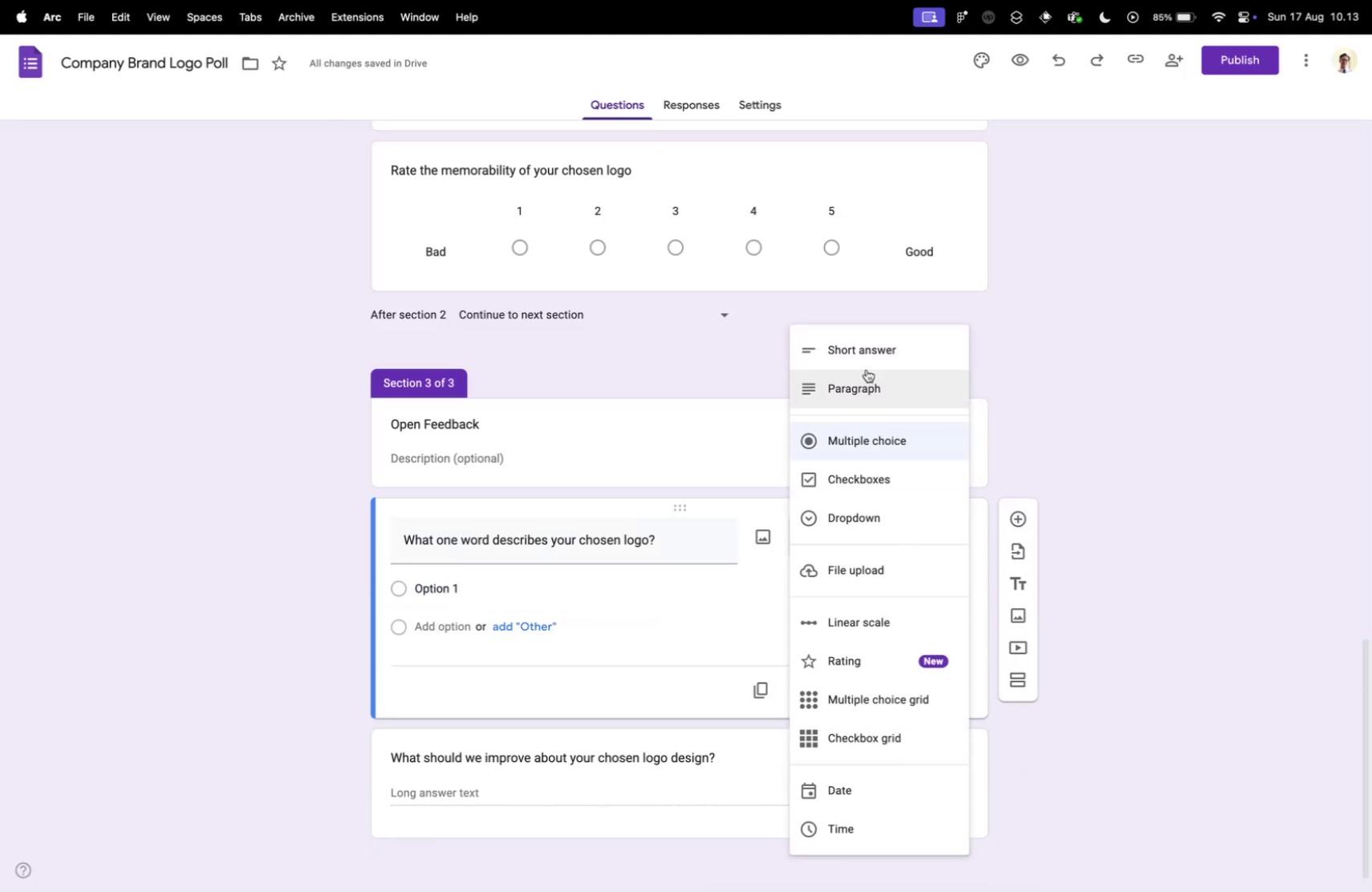 
left_click([867, 356])
 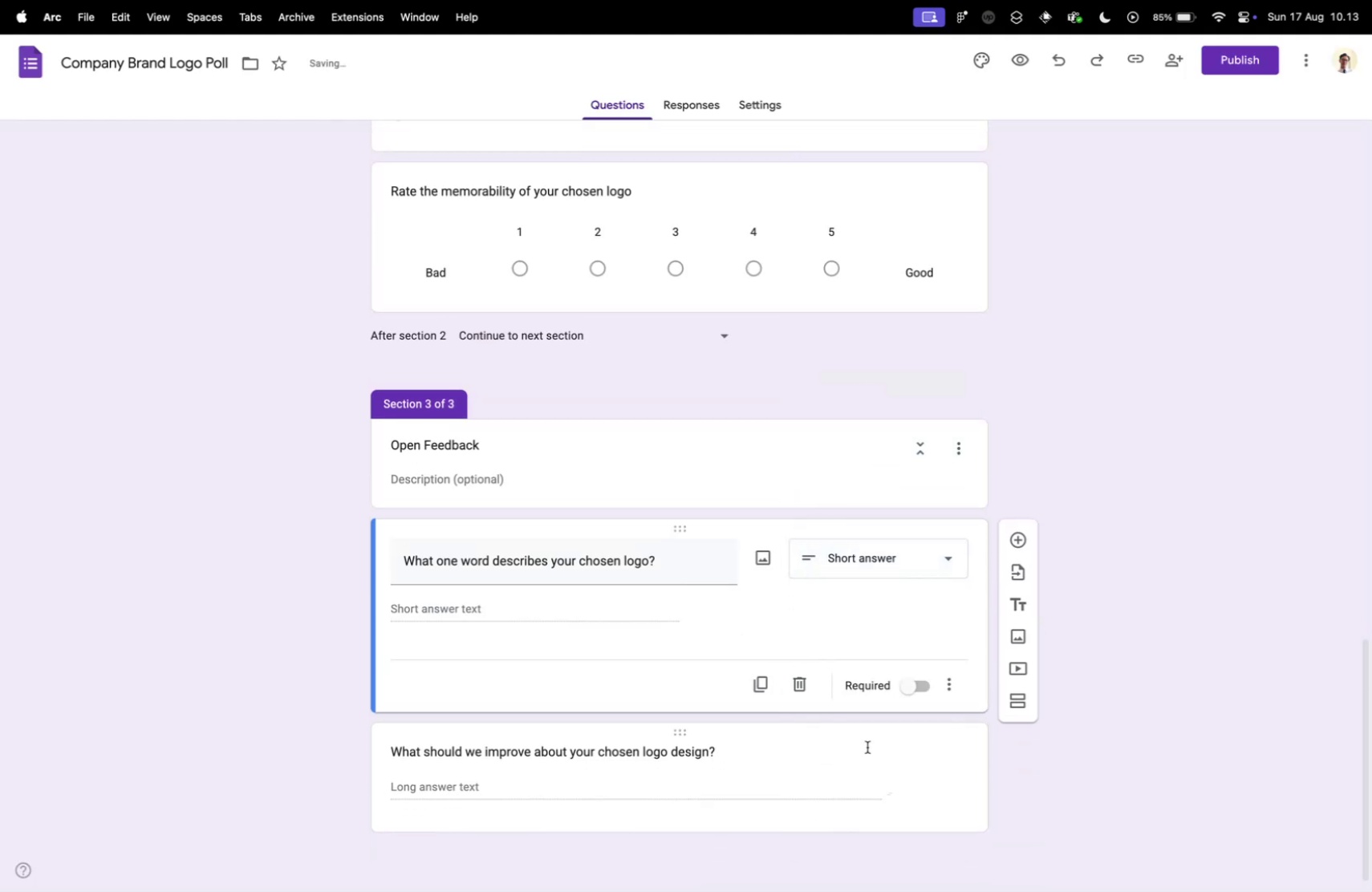 
left_click([867, 746])
 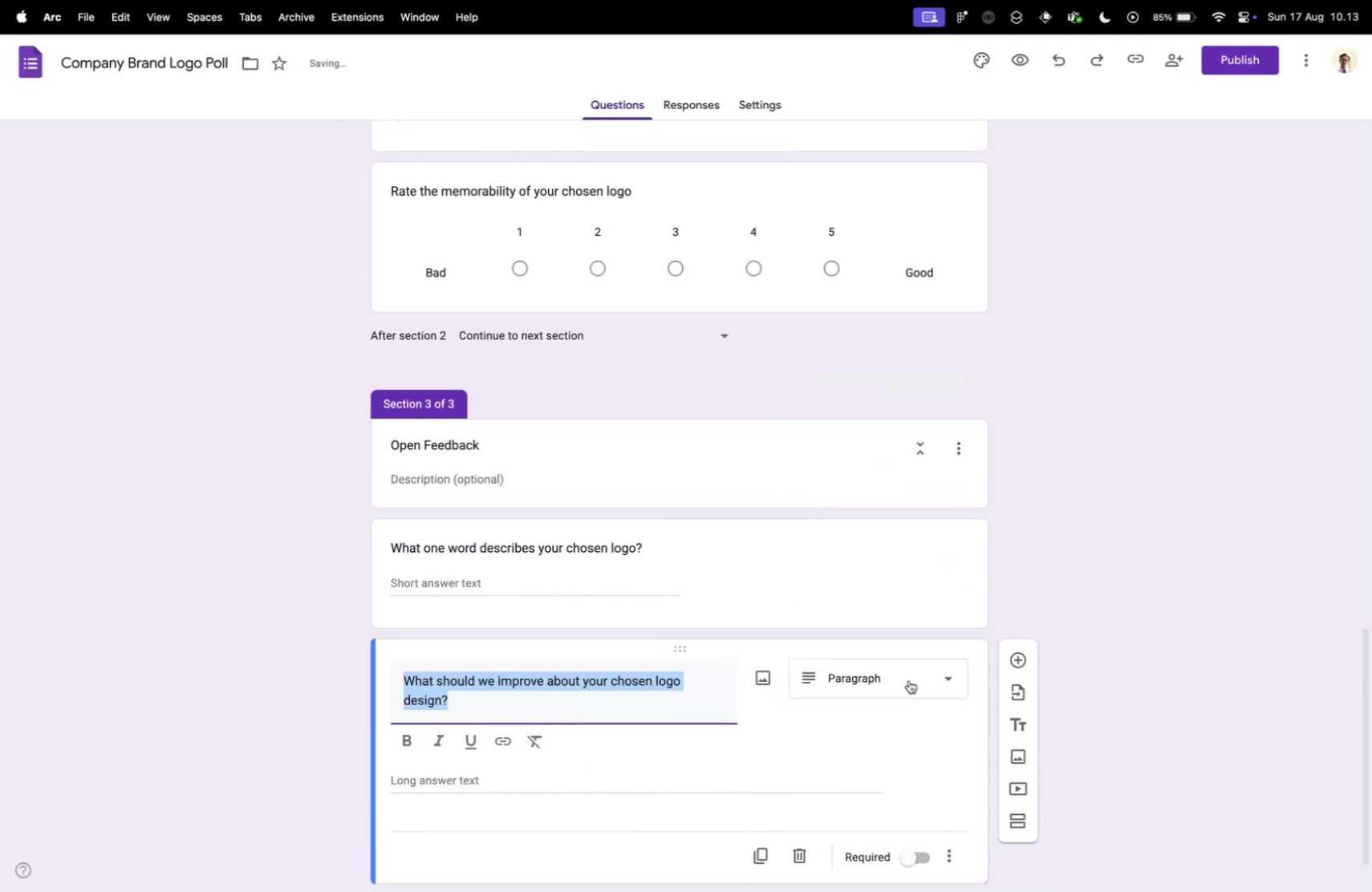 
left_click([909, 679])
 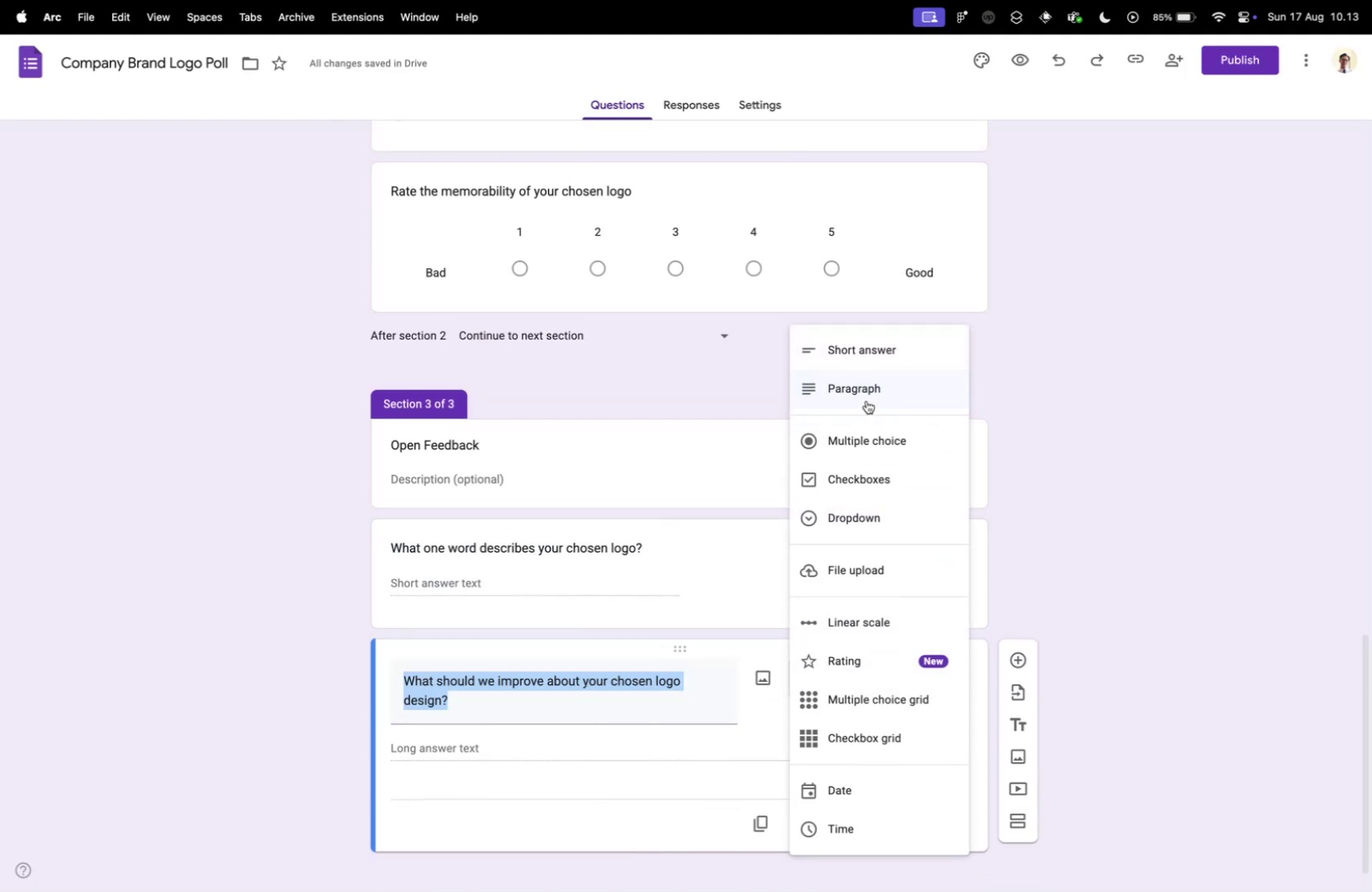 
left_click([867, 397])
 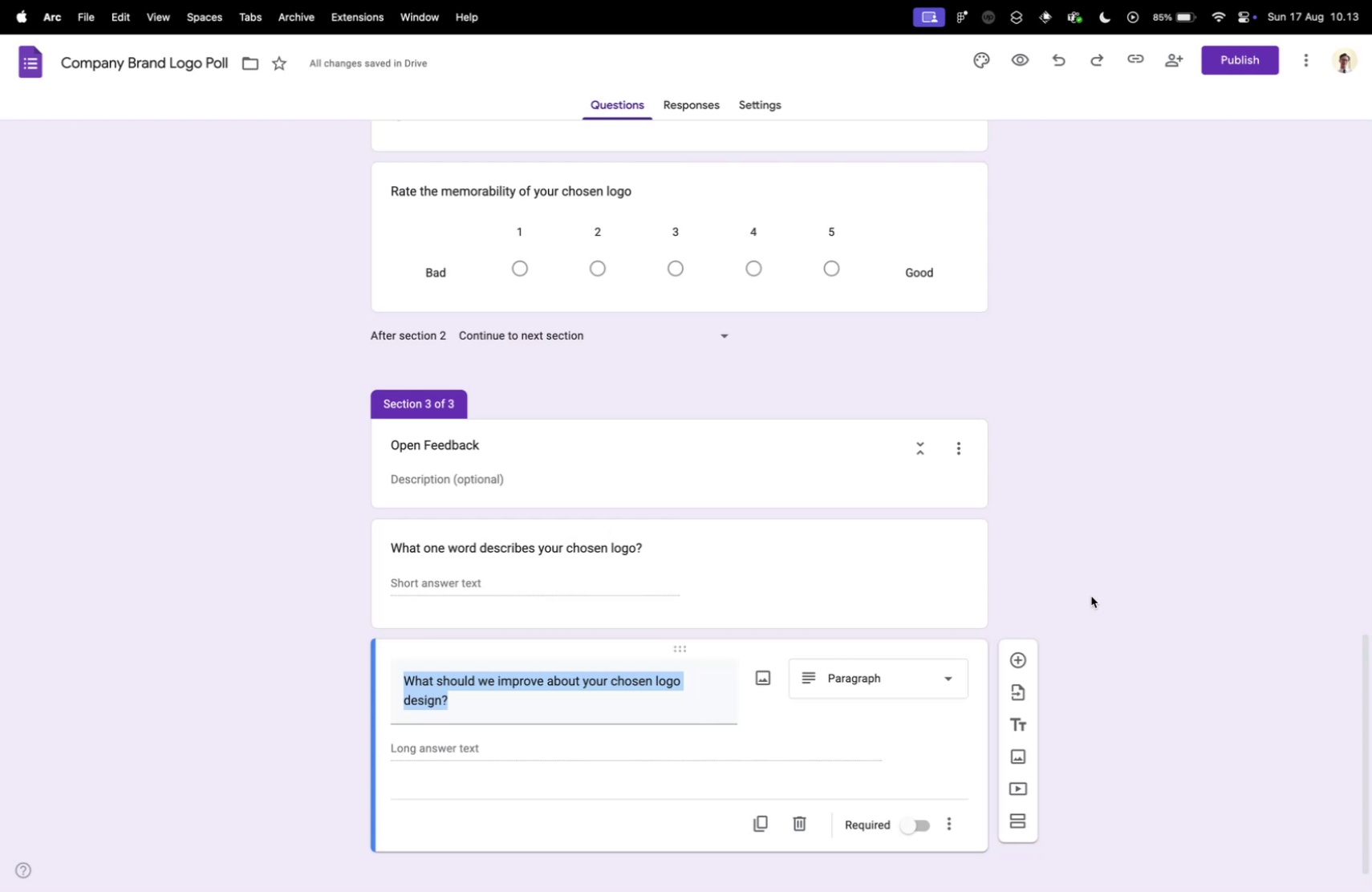 
wait(36.84)
 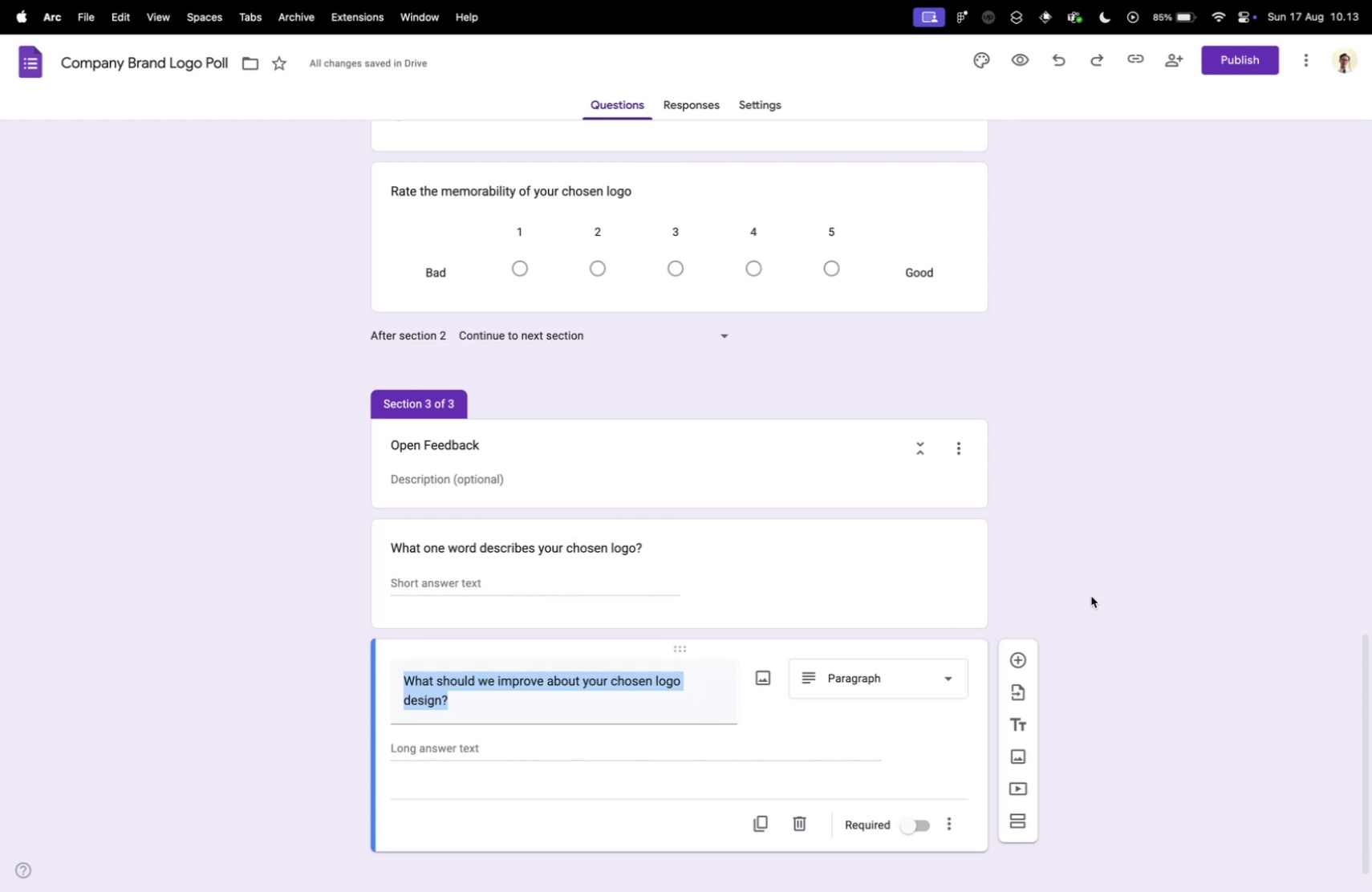 
left_click([79, 221])
 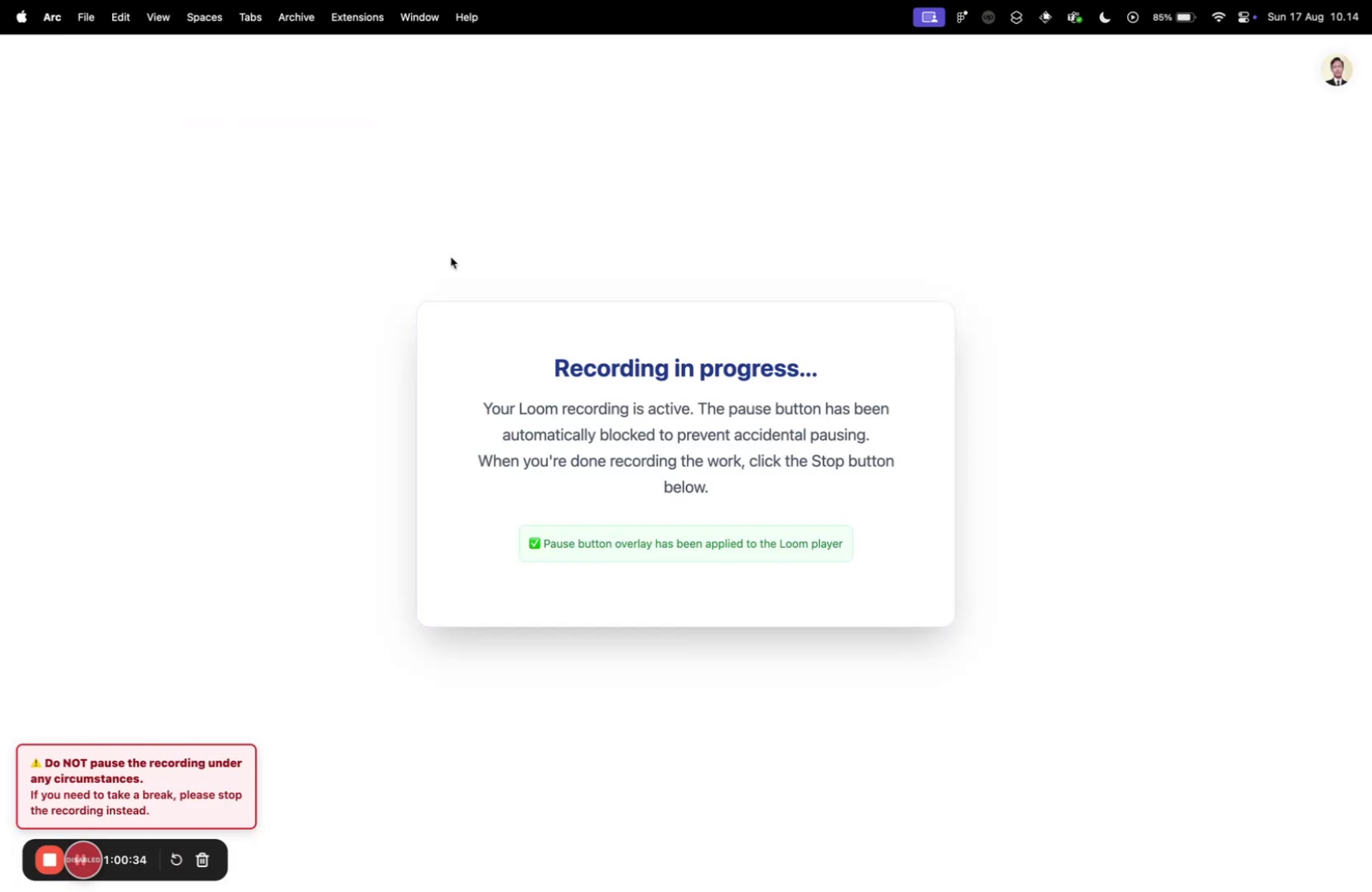 
key(Control+ControlLeft)
 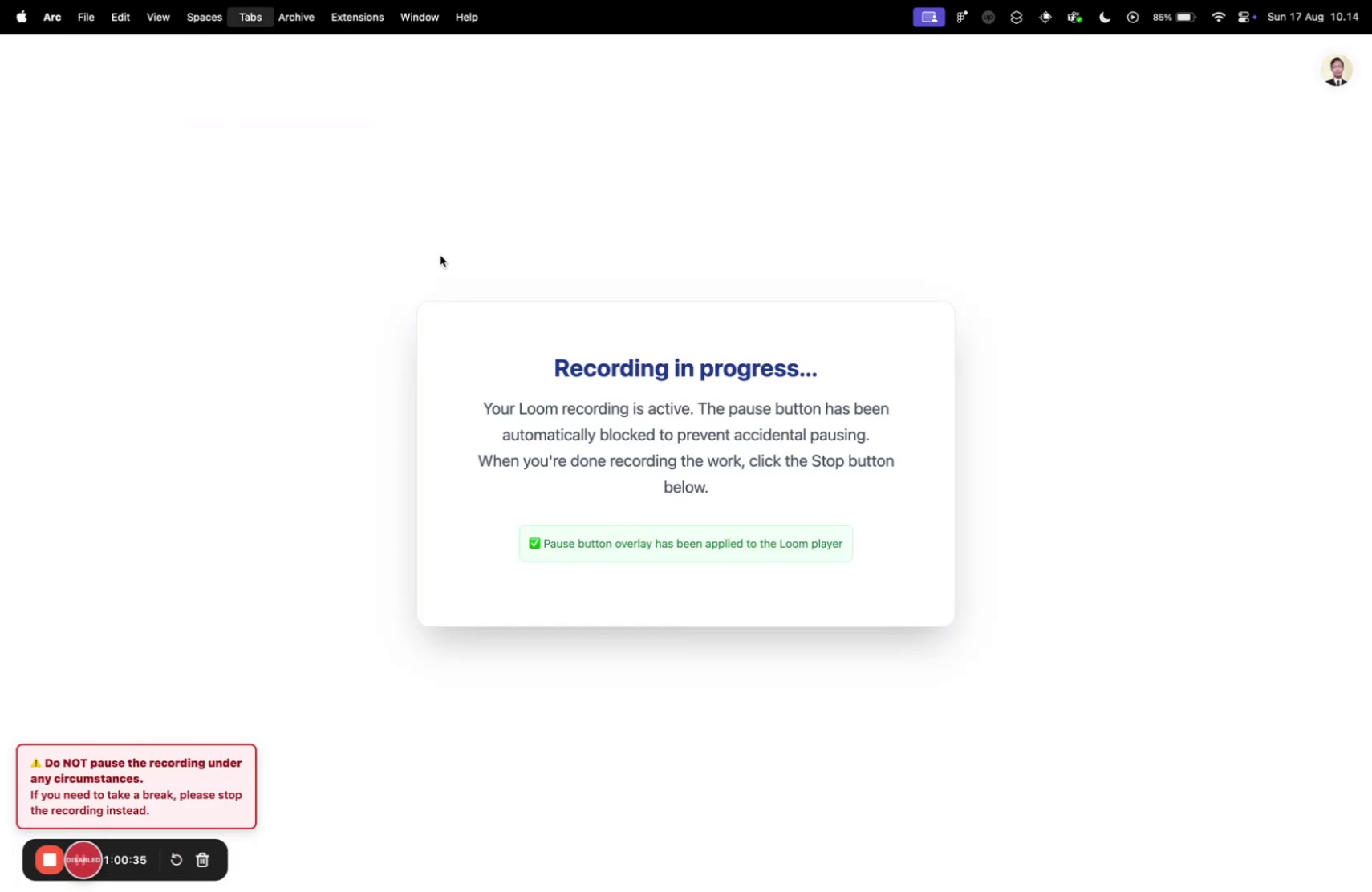 
key(Control+Tab)
 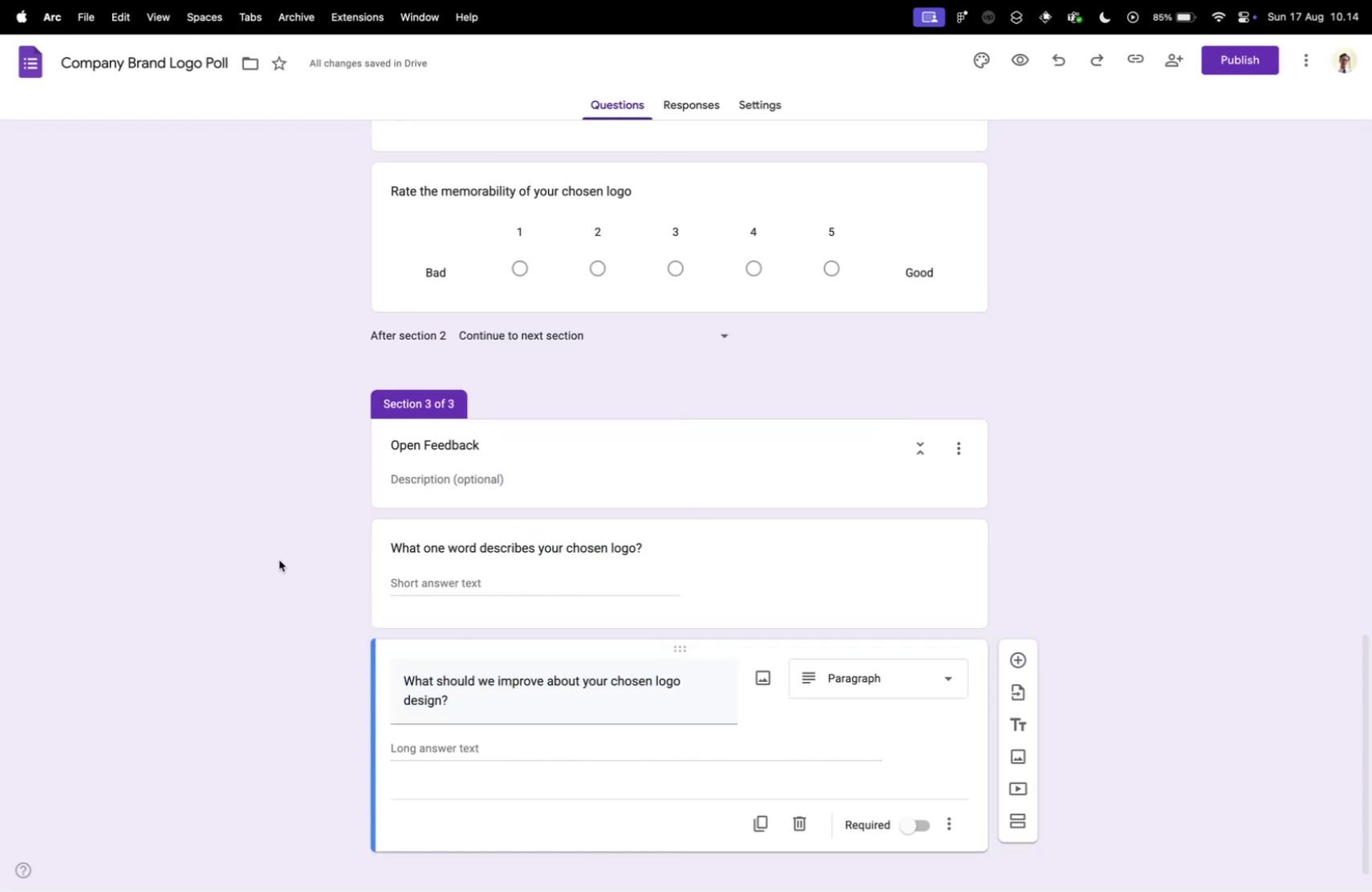 
key(Meta+CommandLeft)
 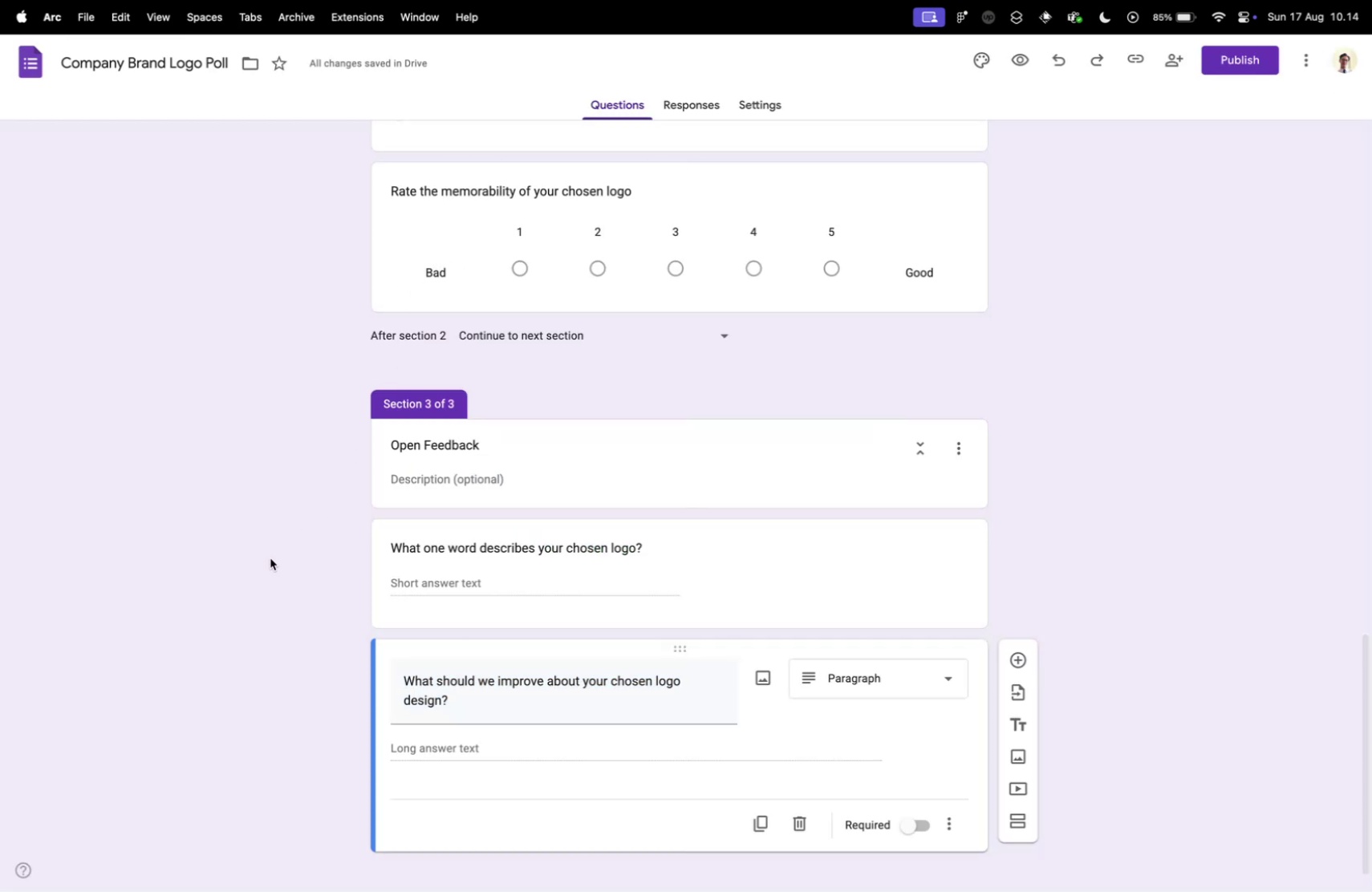 
key(Meta+Tab)
 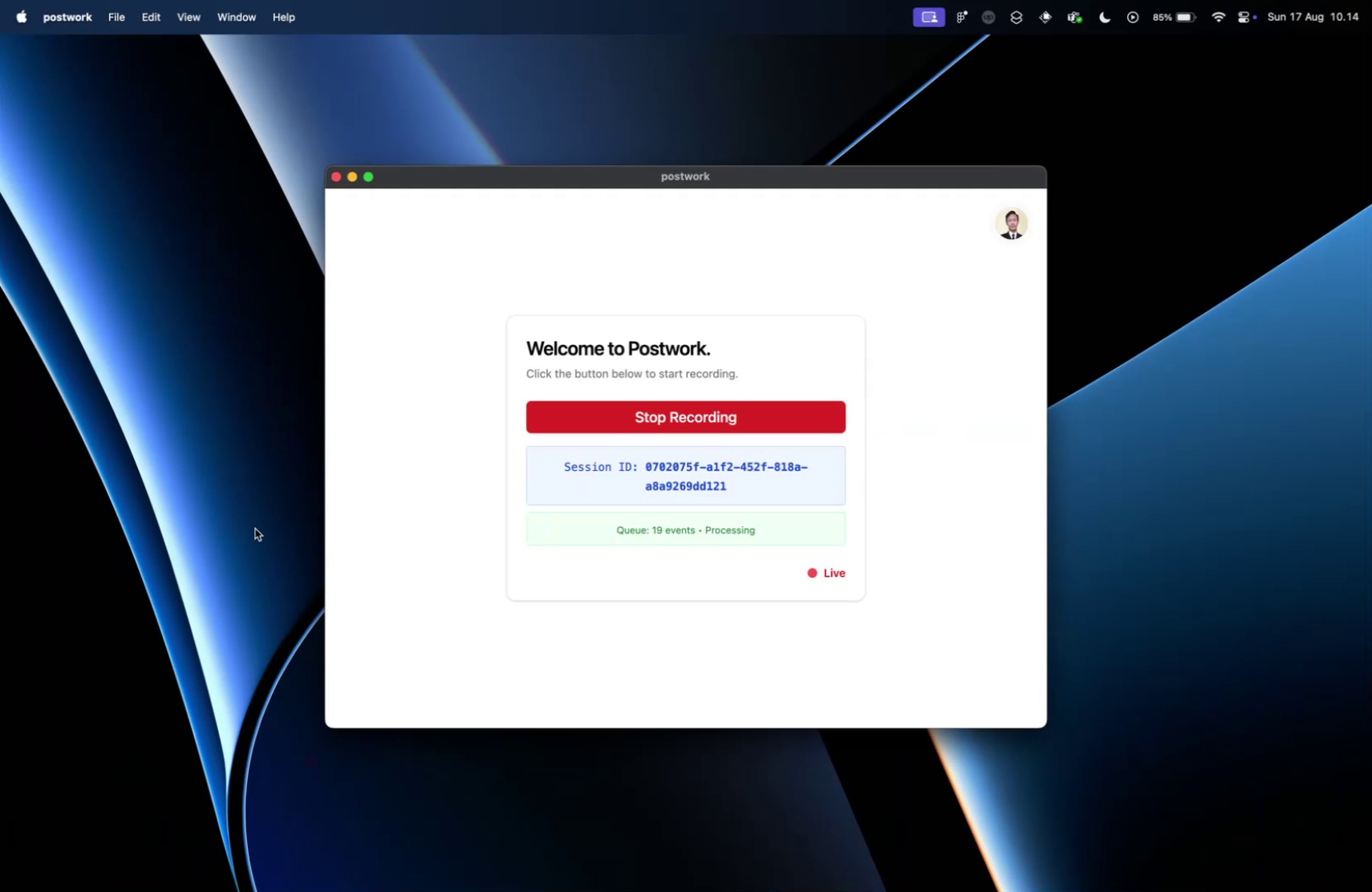 
key(Meta+CommandLeft)
 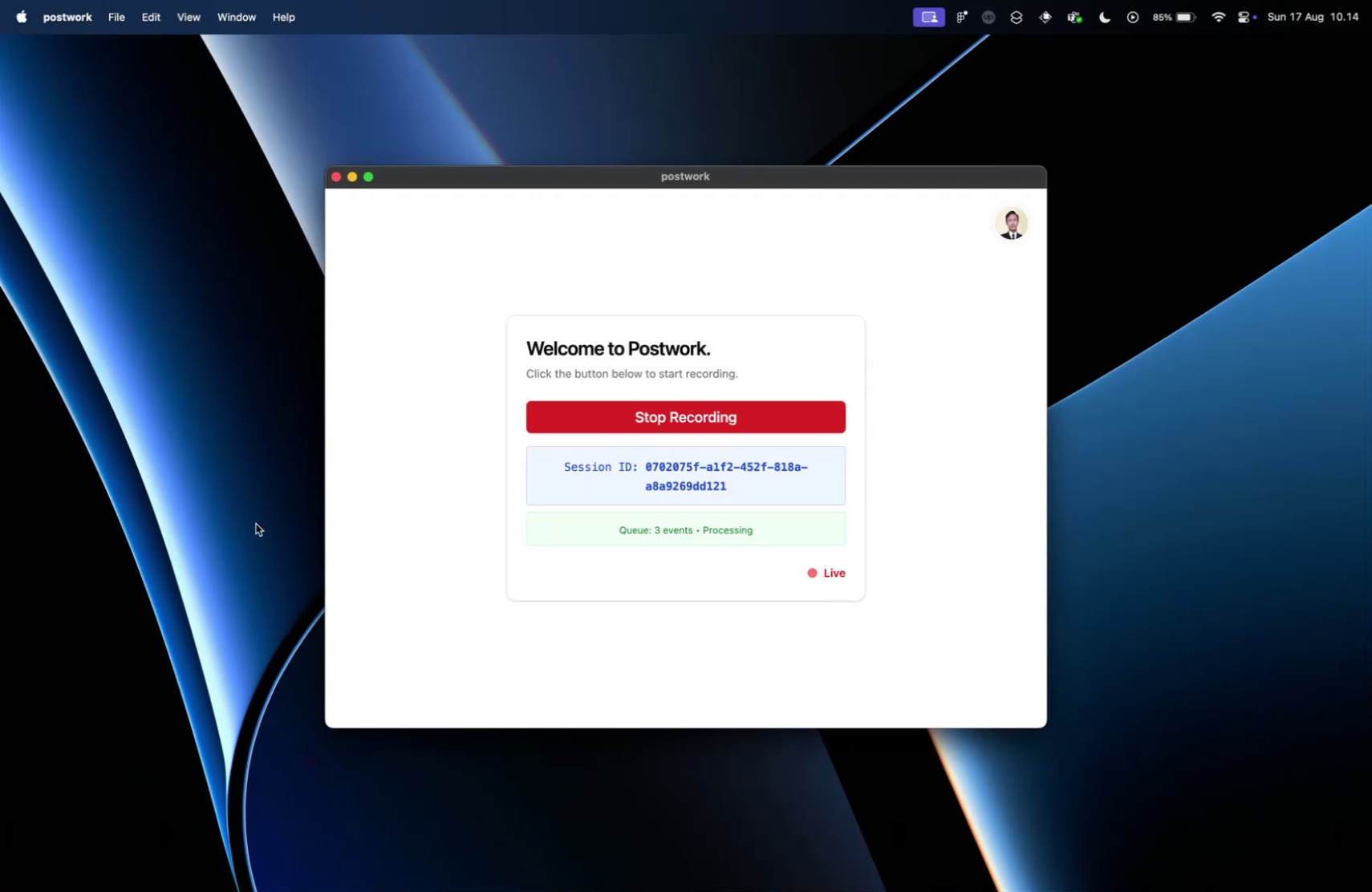 
key(Meta+Tab)
 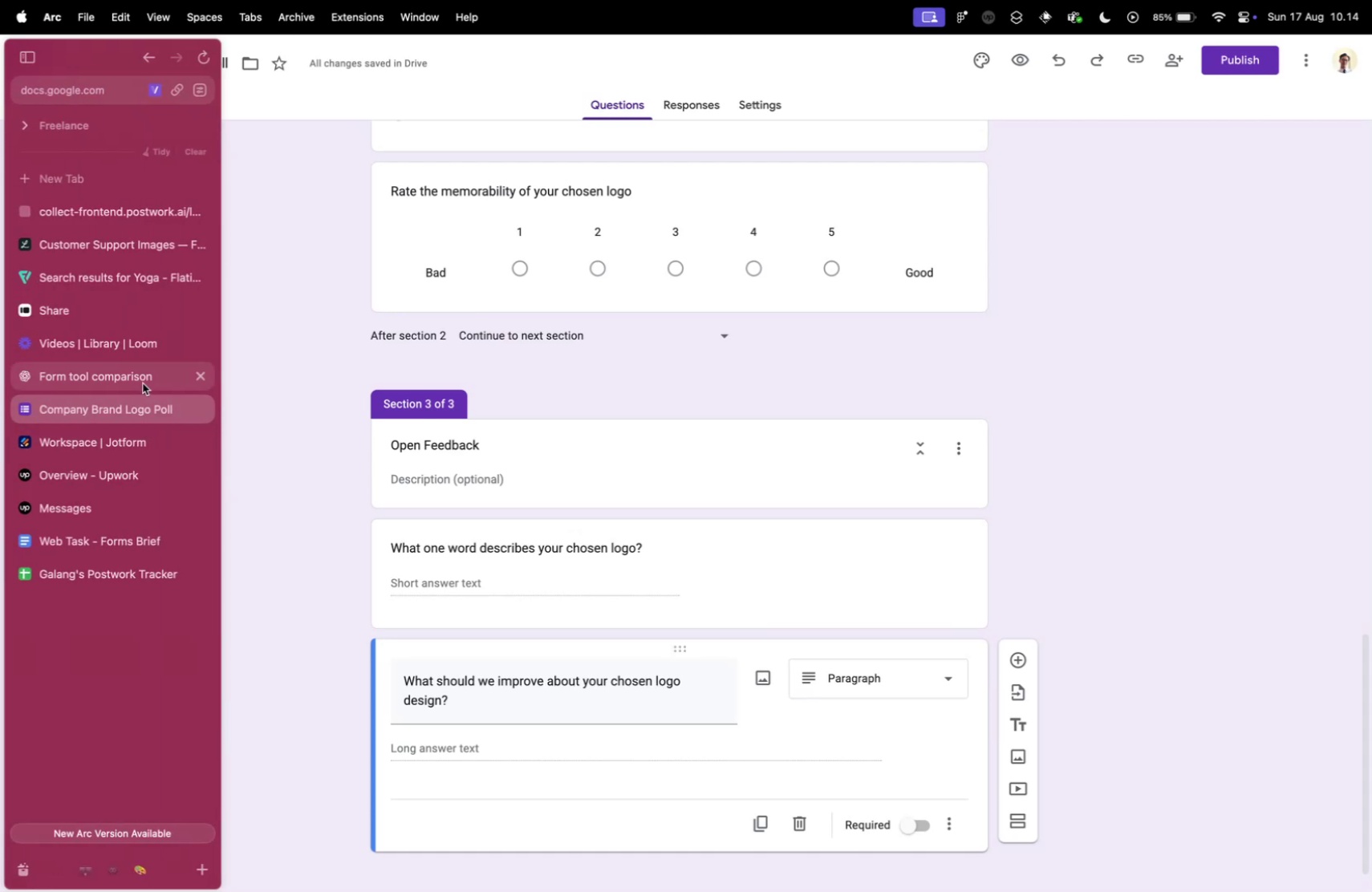 
left_click([142, 379])
 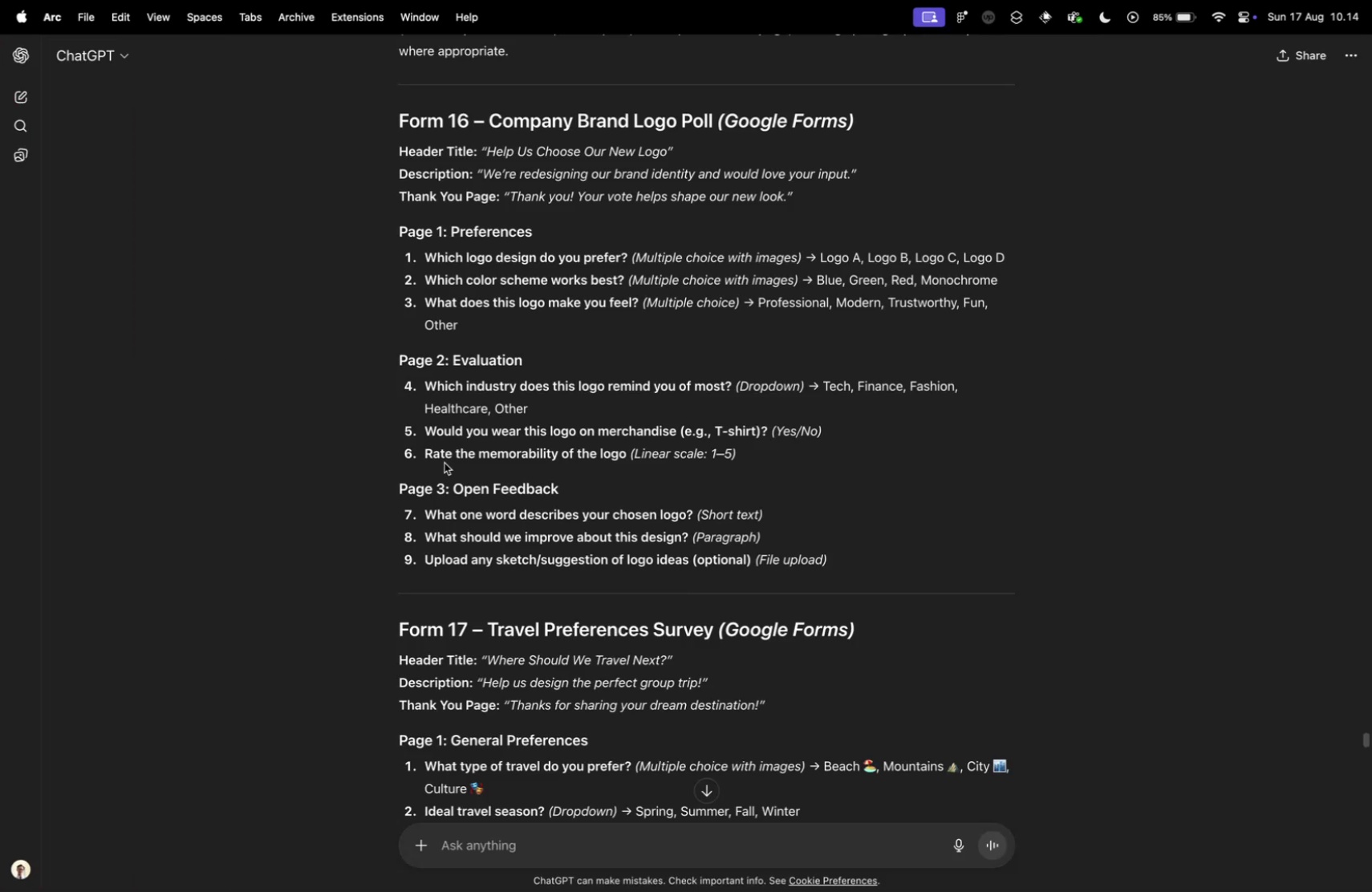 
key(Control+ControlLeft)
 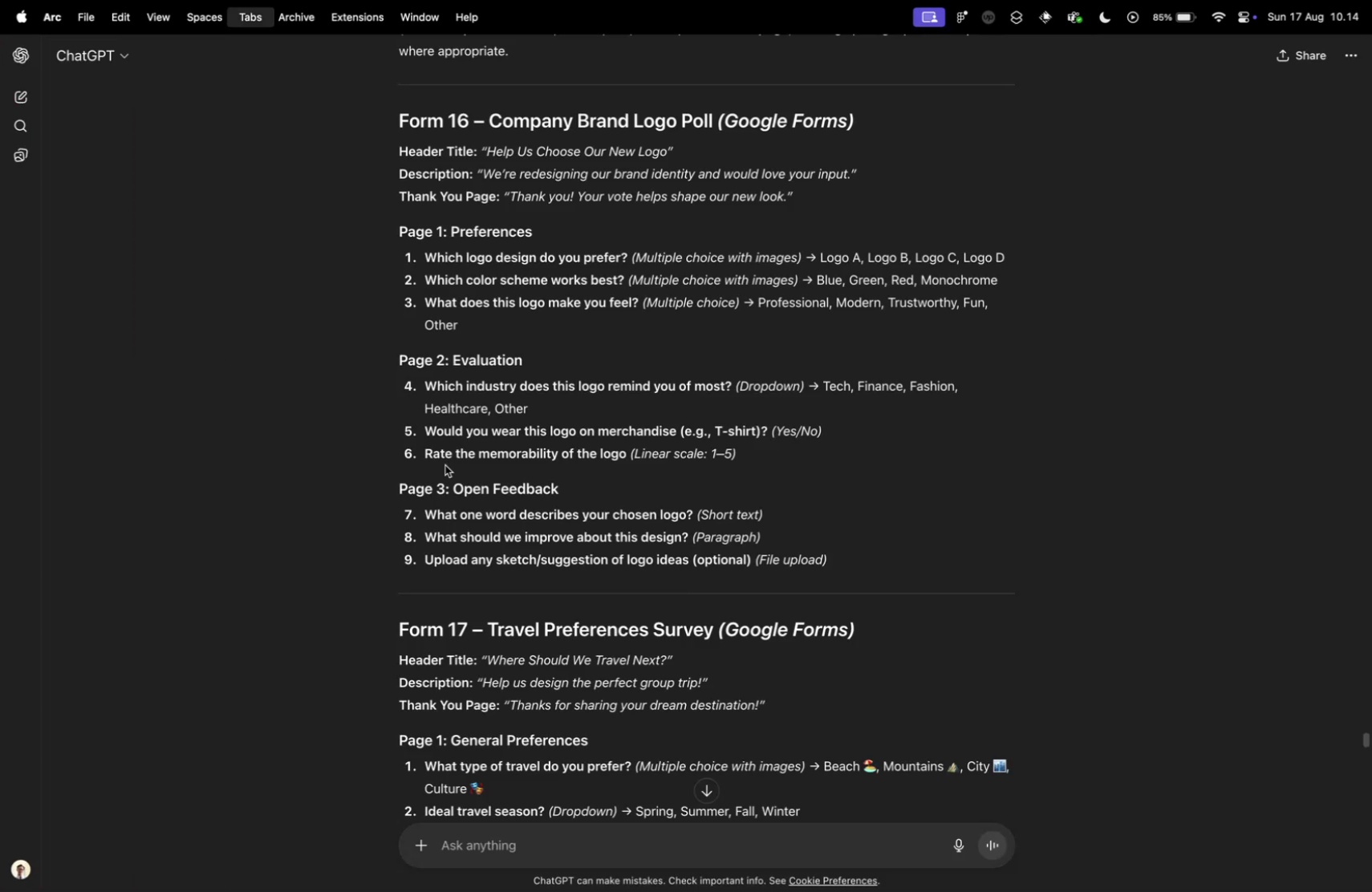 
key(Control+Tab)
 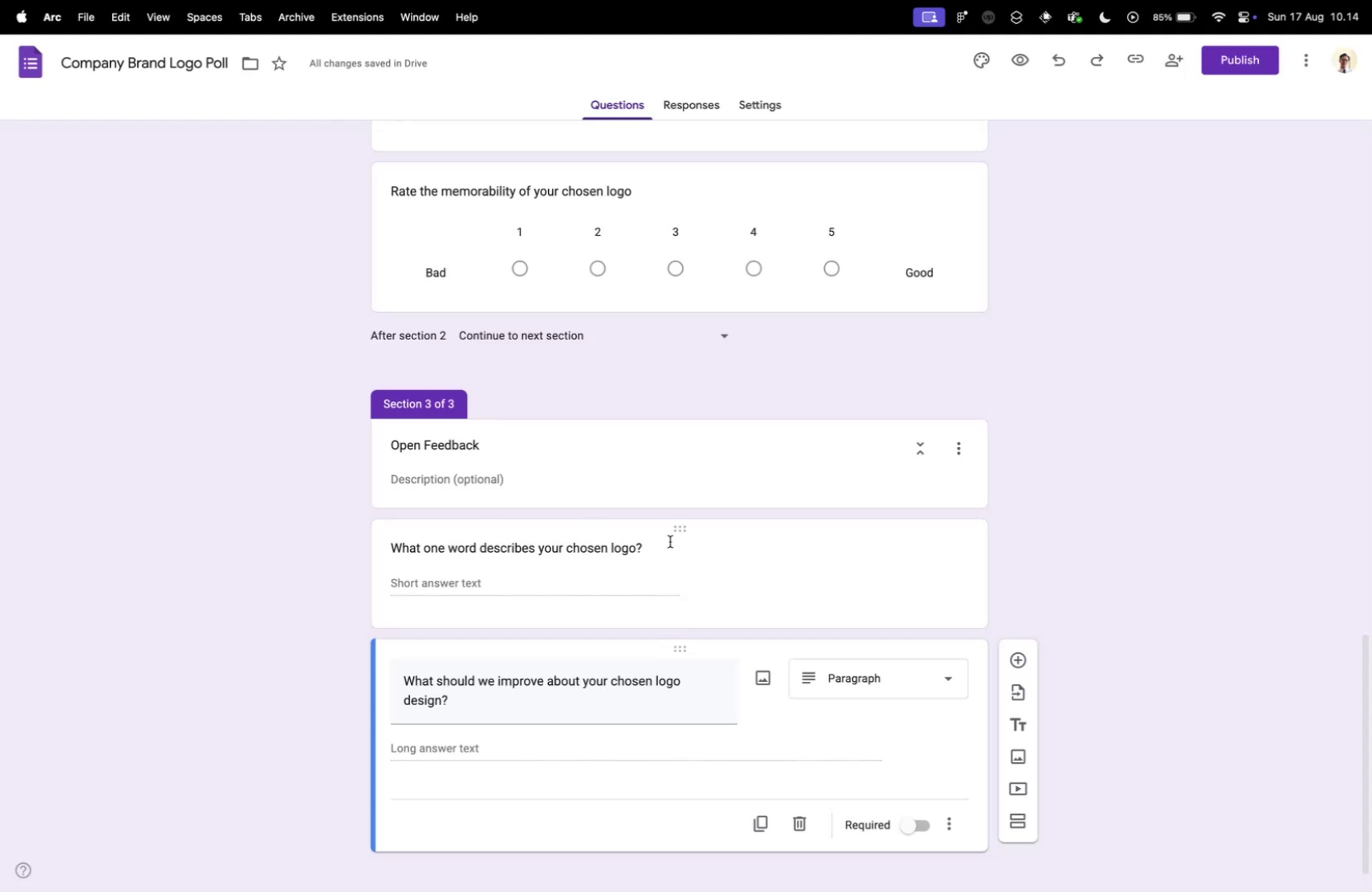 
scroll: coordinate [767, 565], scroll_direction: down, amount: 9.0
 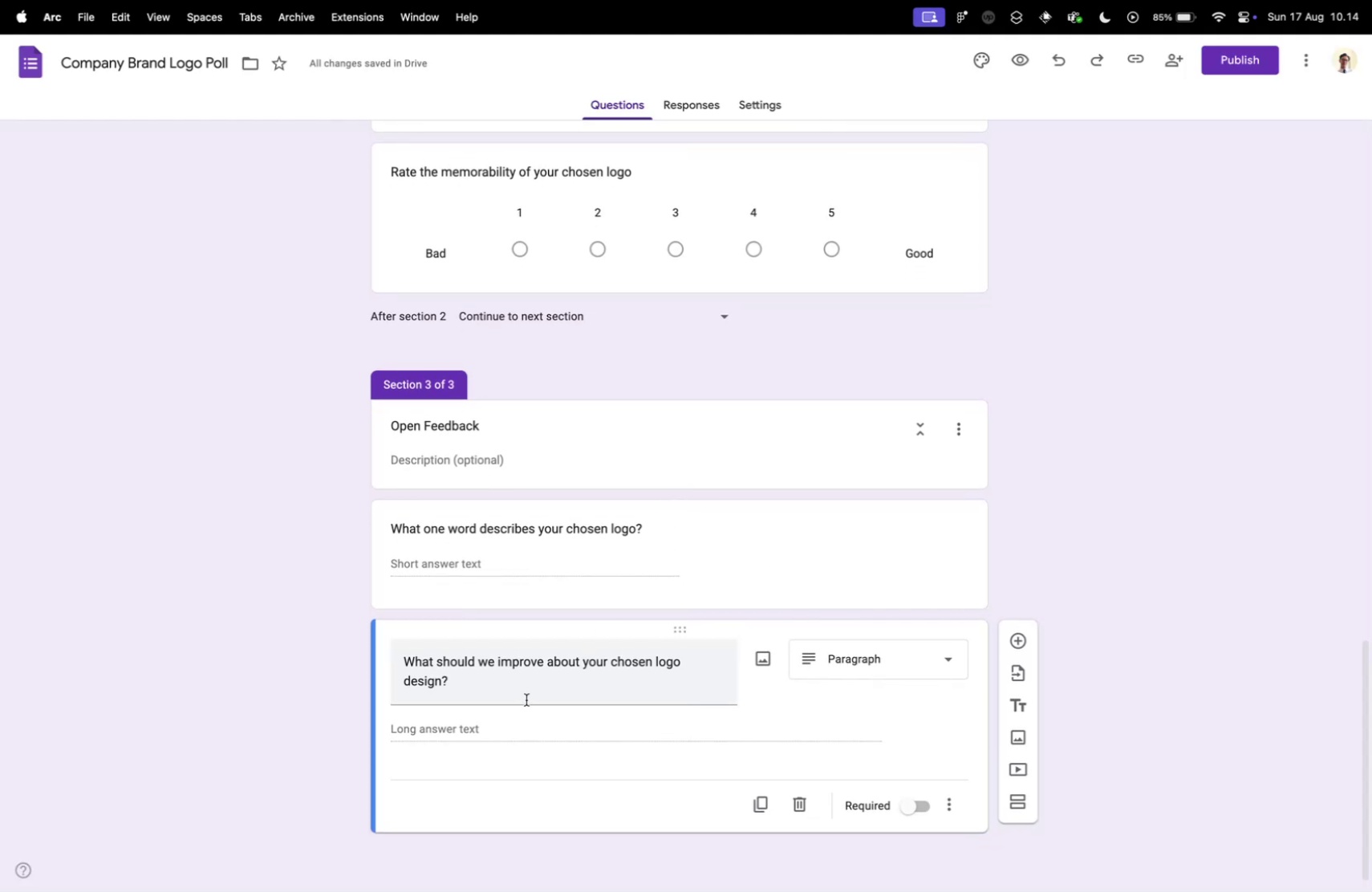 
left_click([526, 698])
 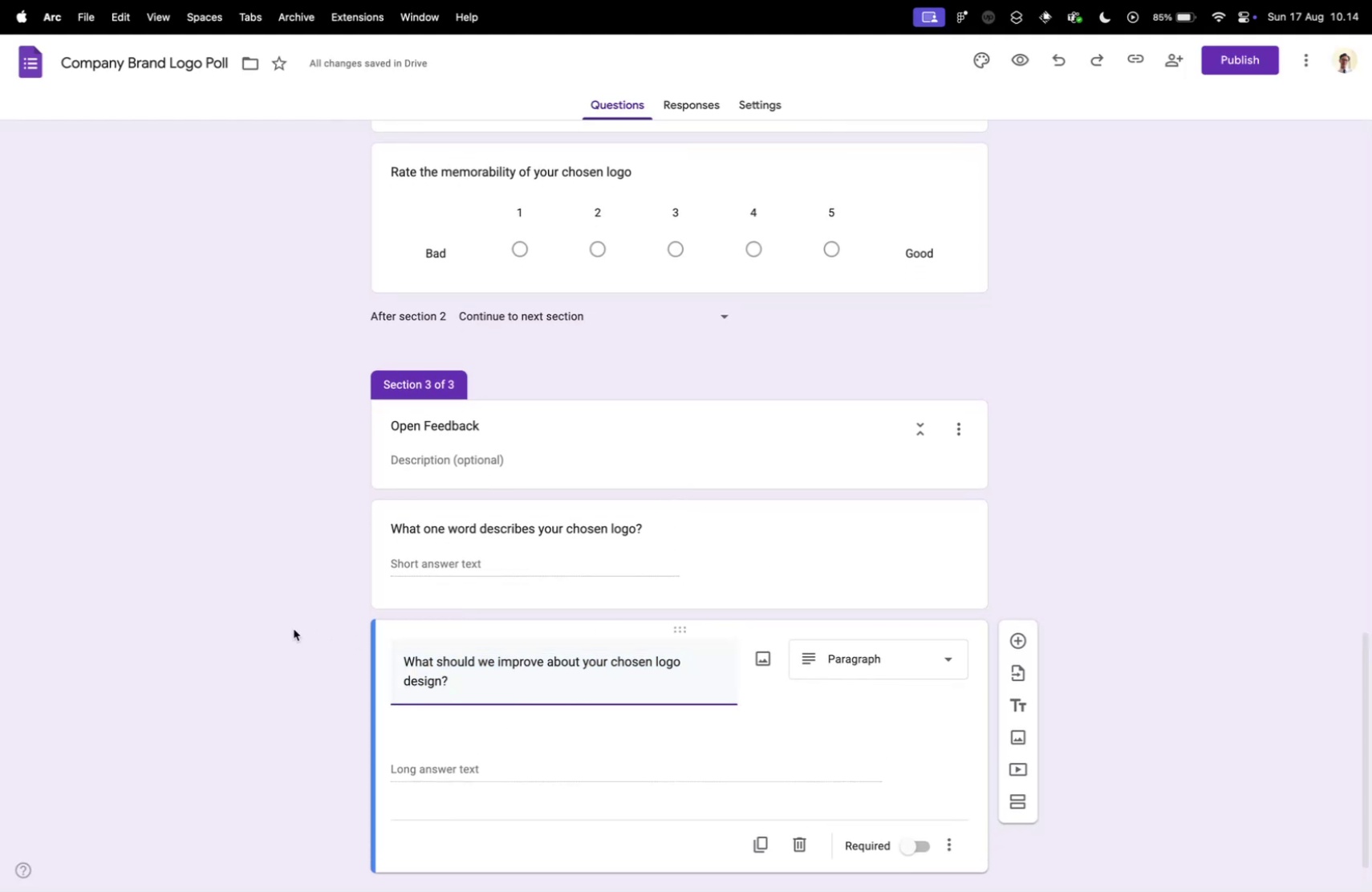 
left_click([294, 628])
 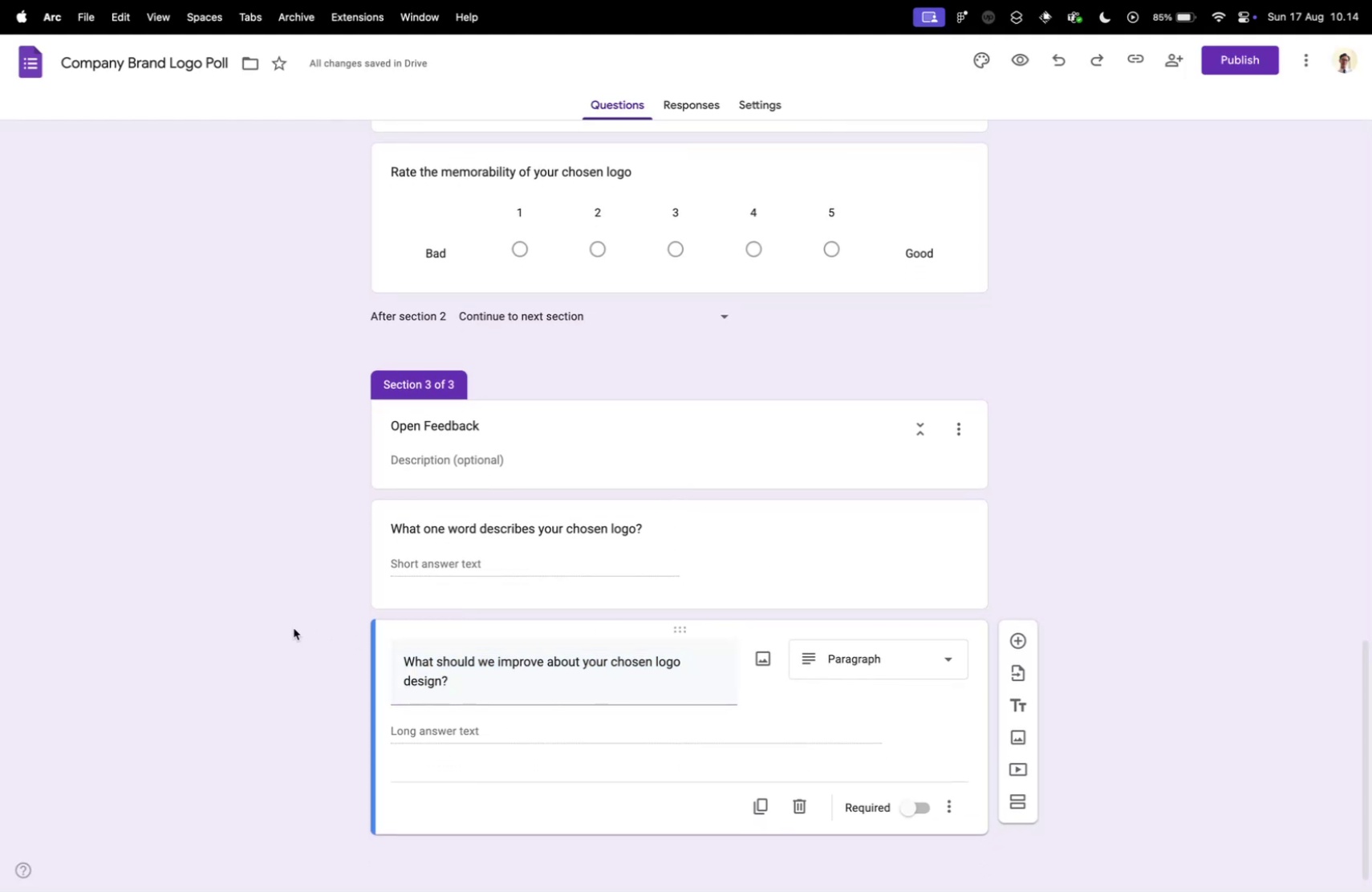 
key(Control+ControlLeft)
 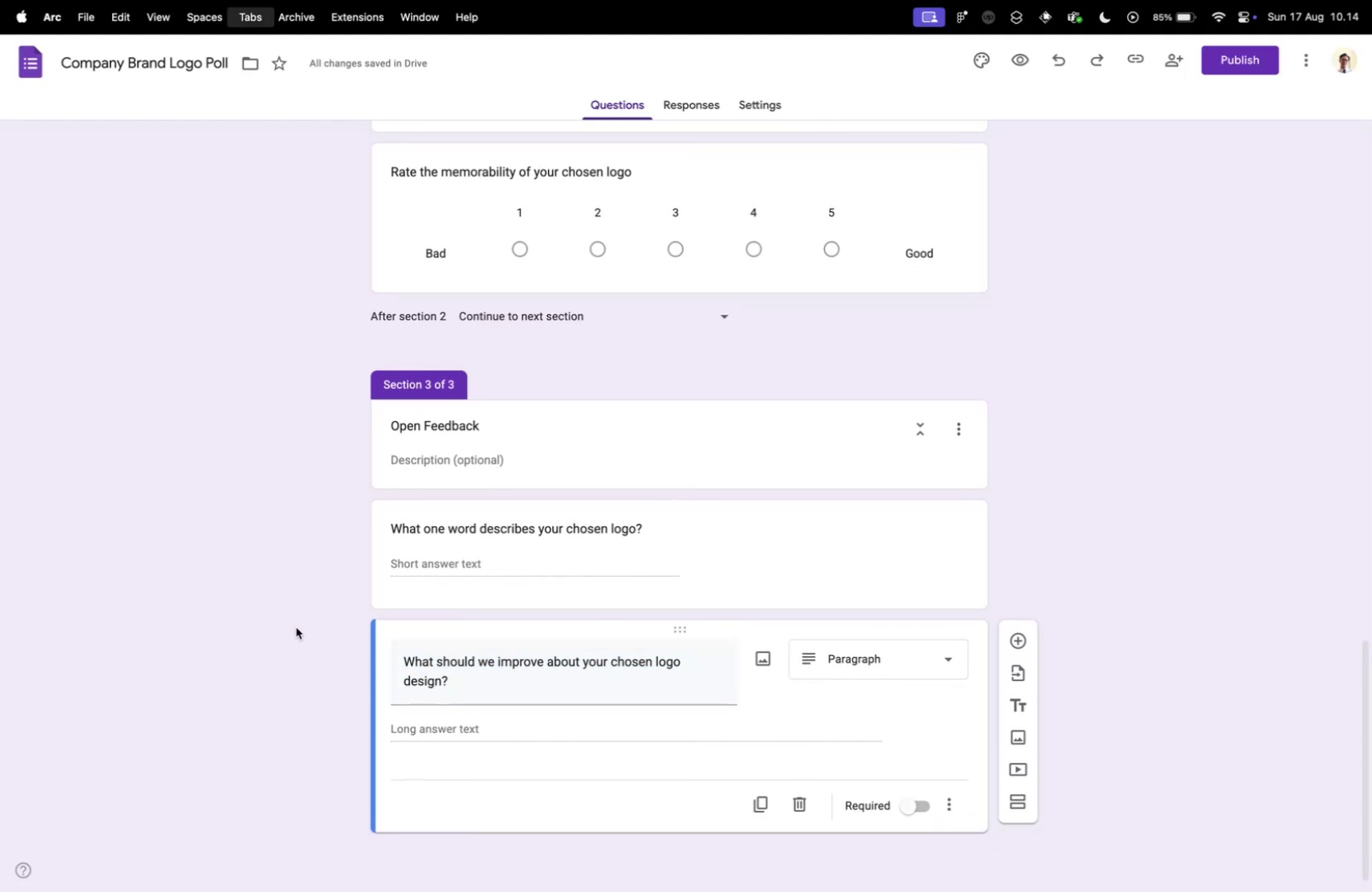 
key(Control+Tab)
 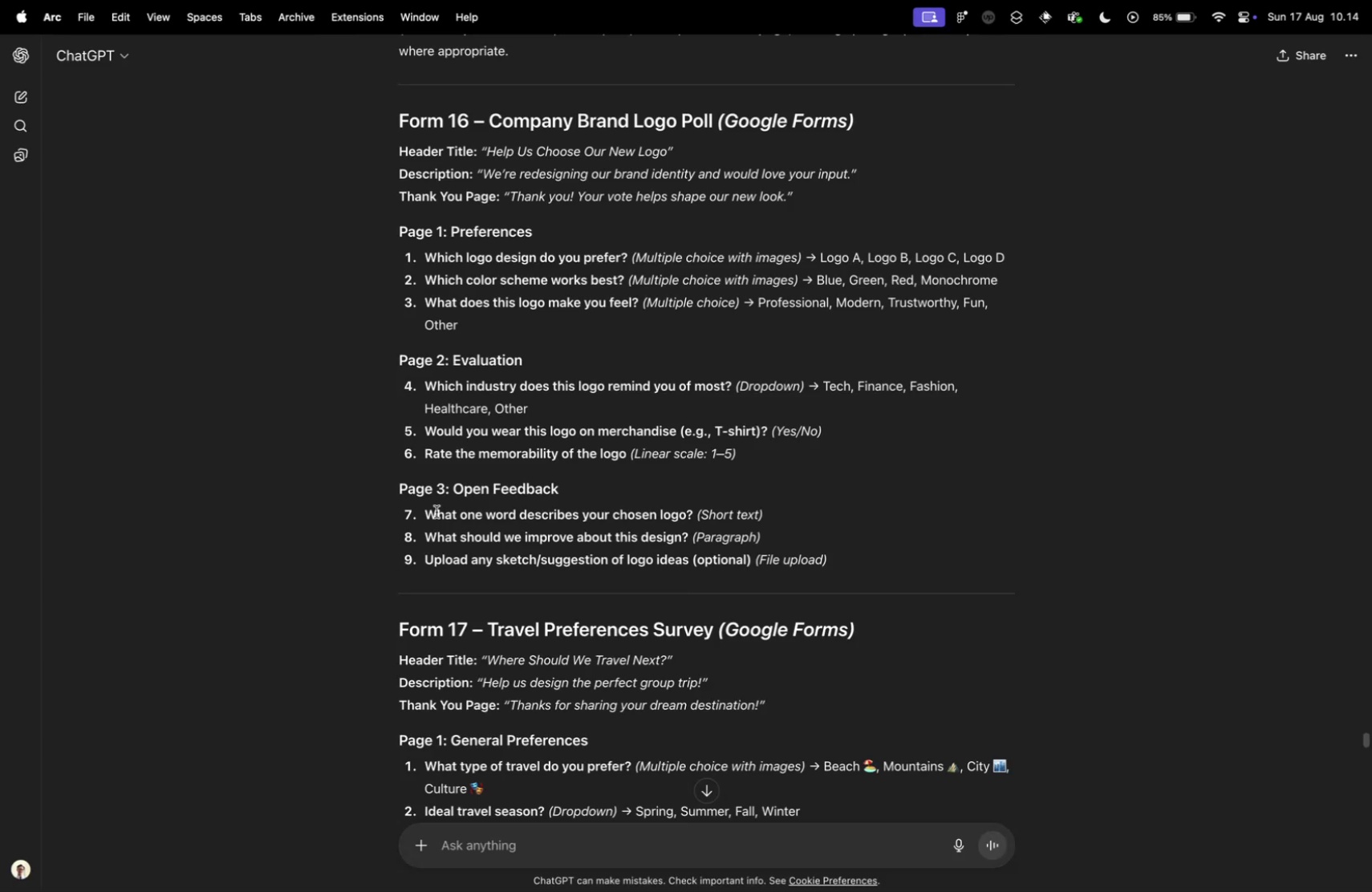 
key(Control+ControlLeft)
 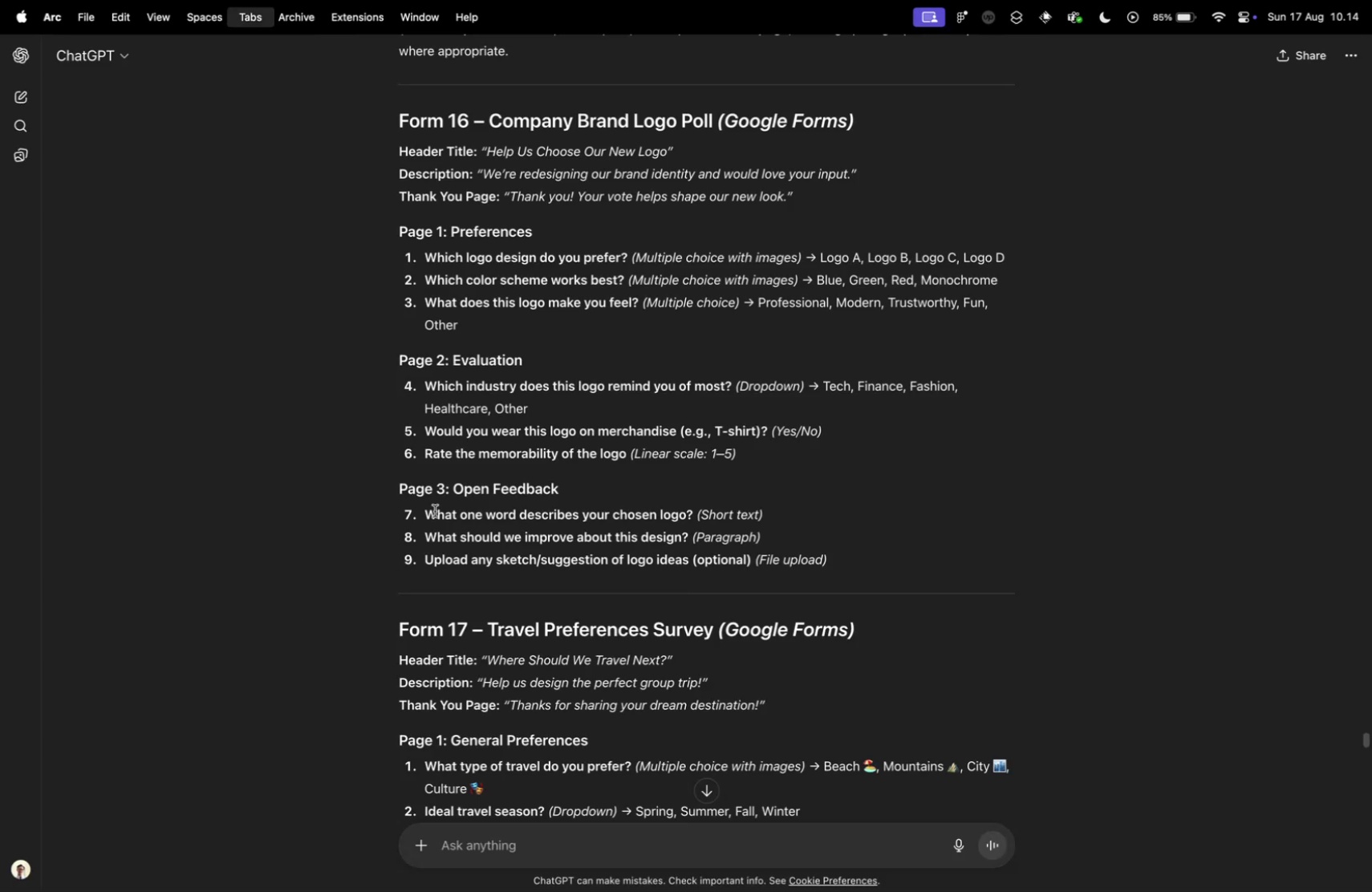 
key(Control+Tab)
 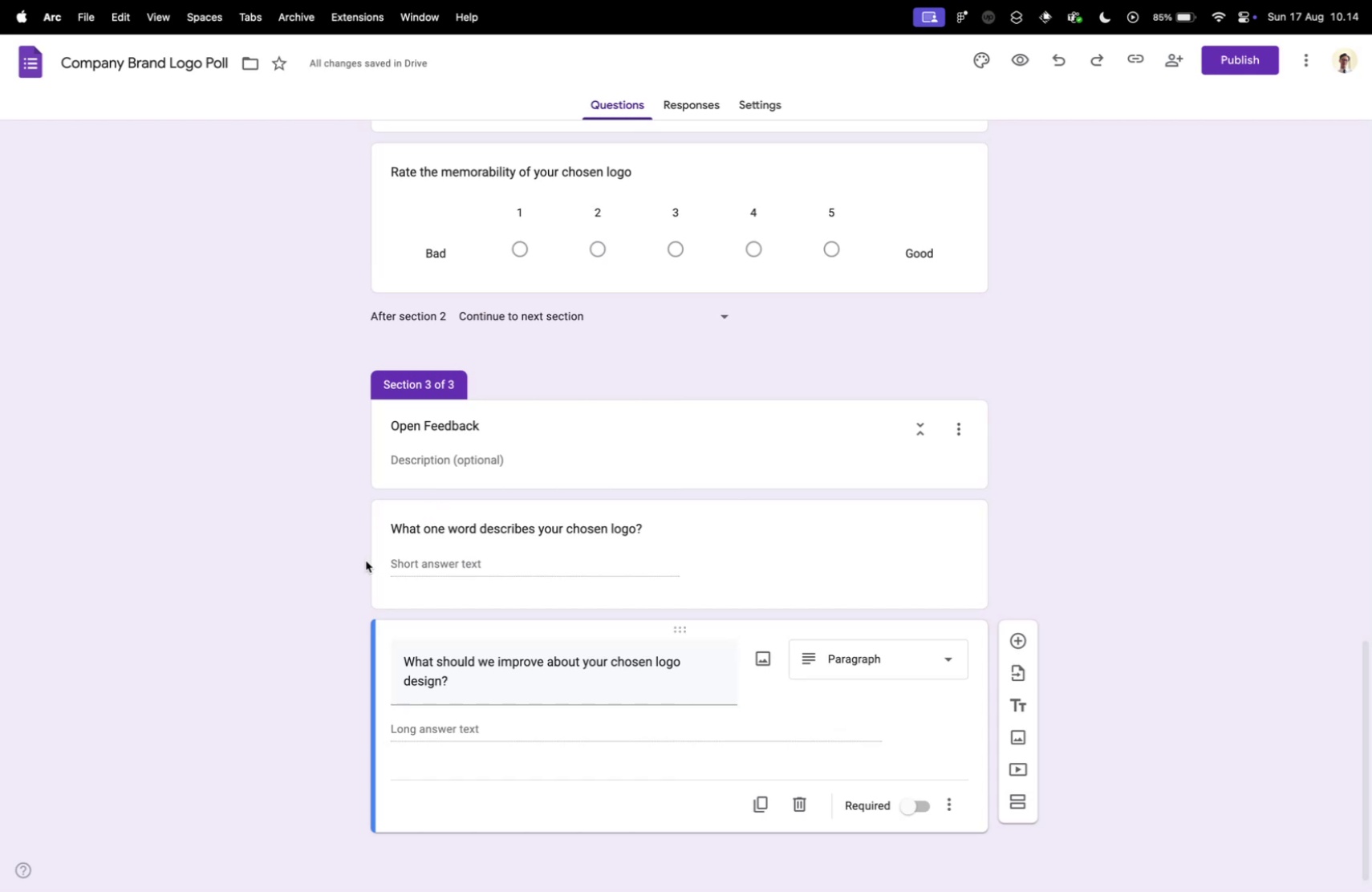 
key(Control+ControlLeft)
 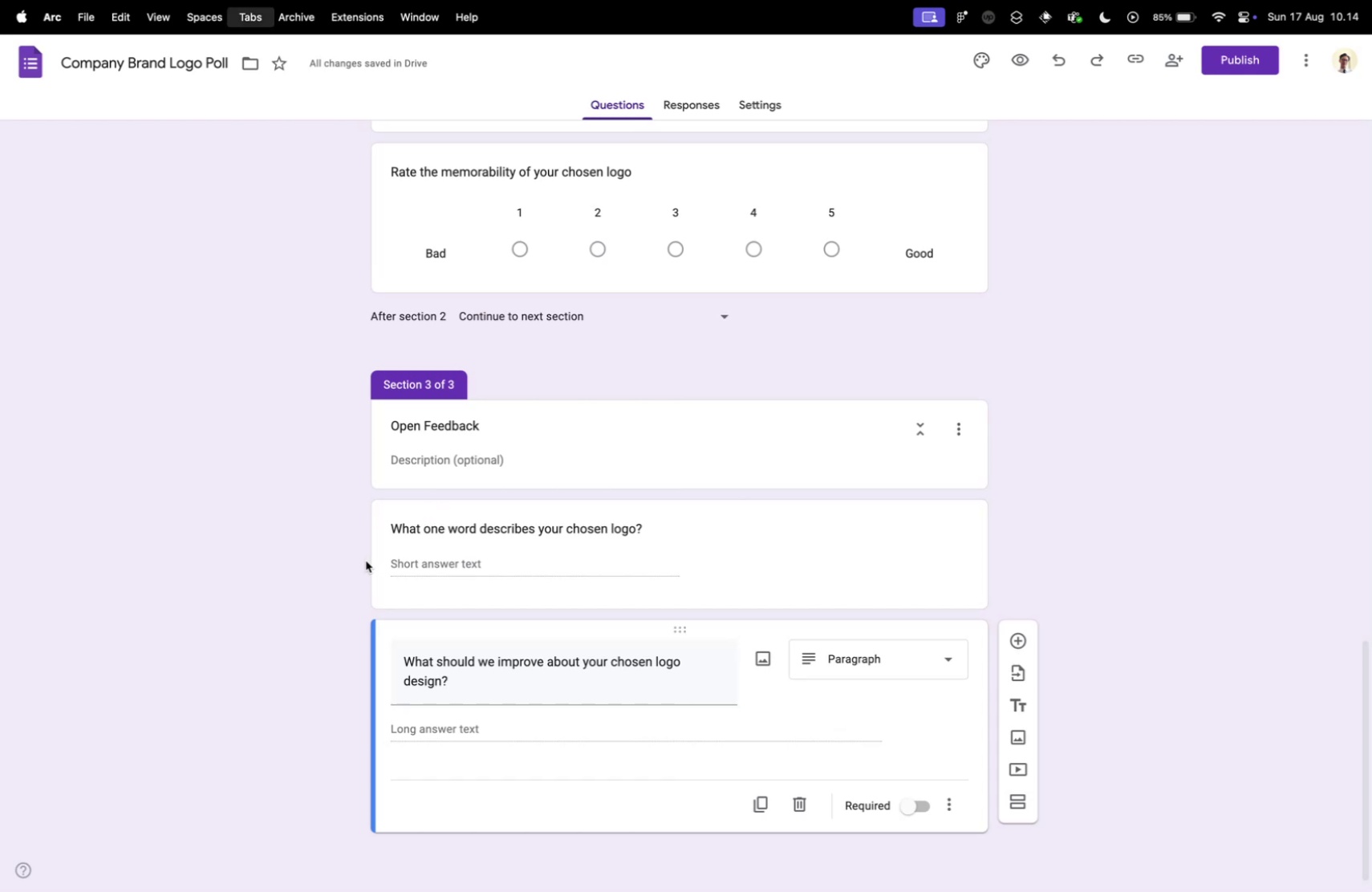 
key(Control+Tab)
 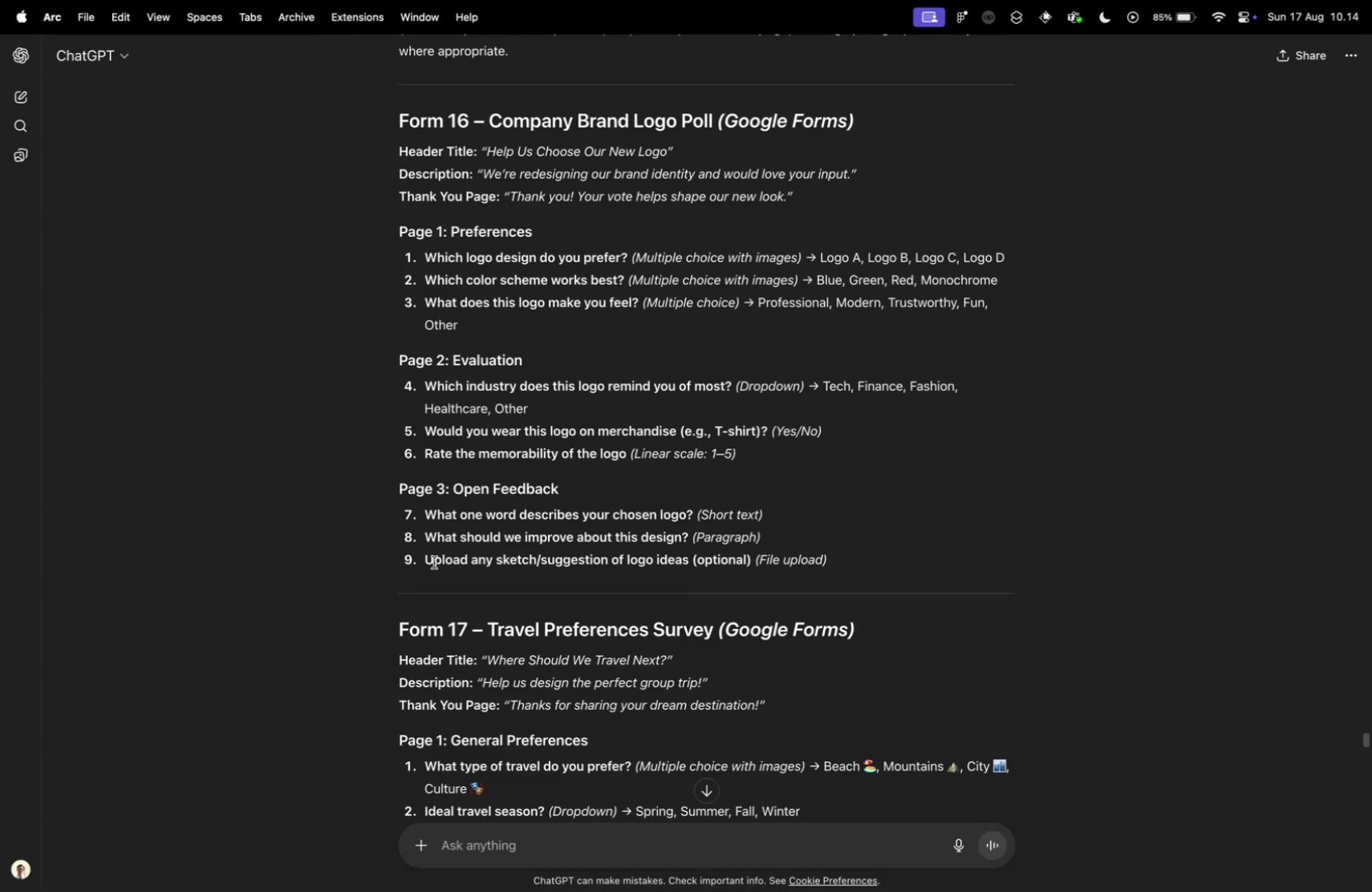 
left_click_drag(start_coordinate=[424, 560], to_coordinate=[753, 563])
 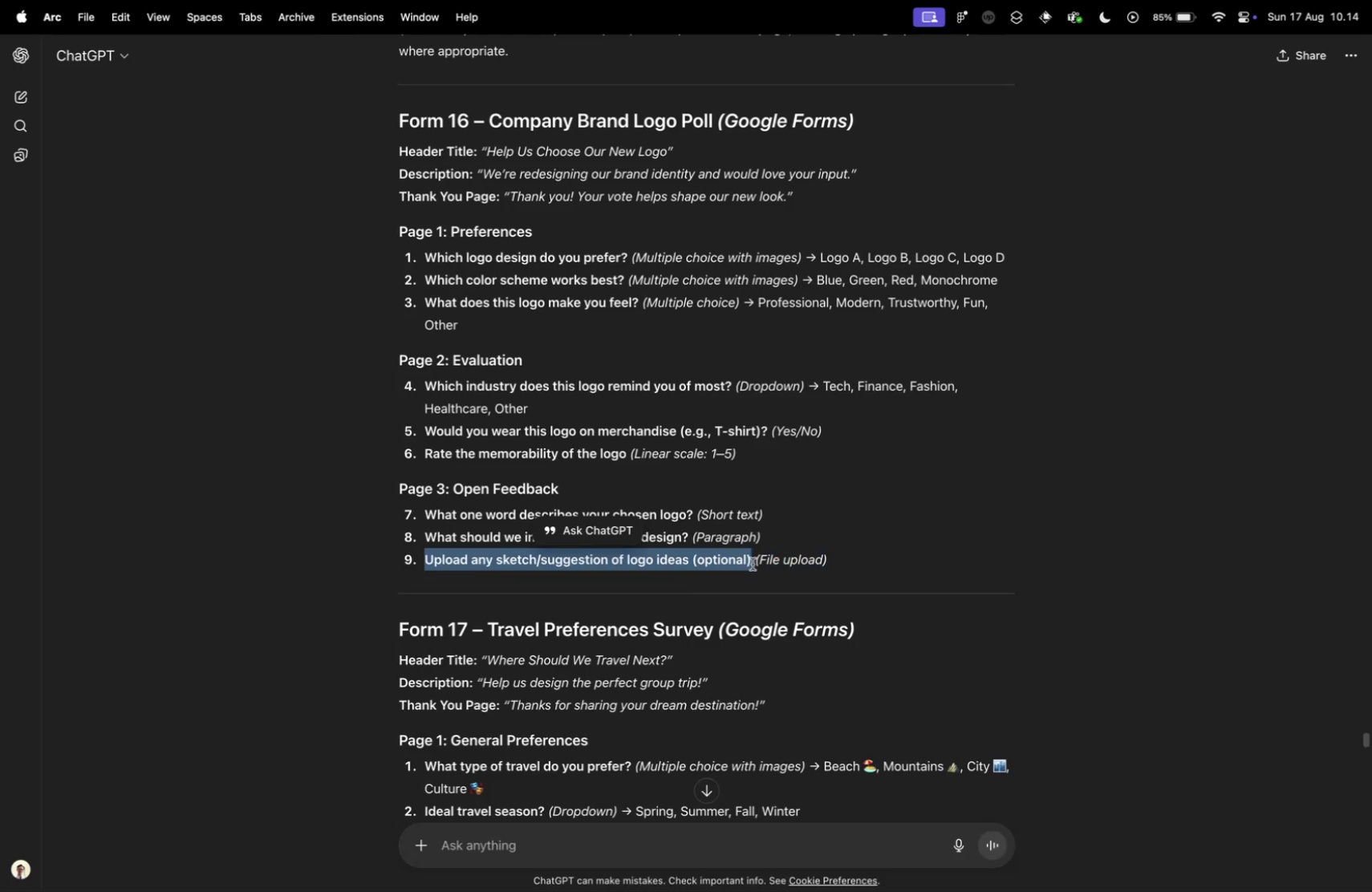 
key(Meta+CommandLeft)
 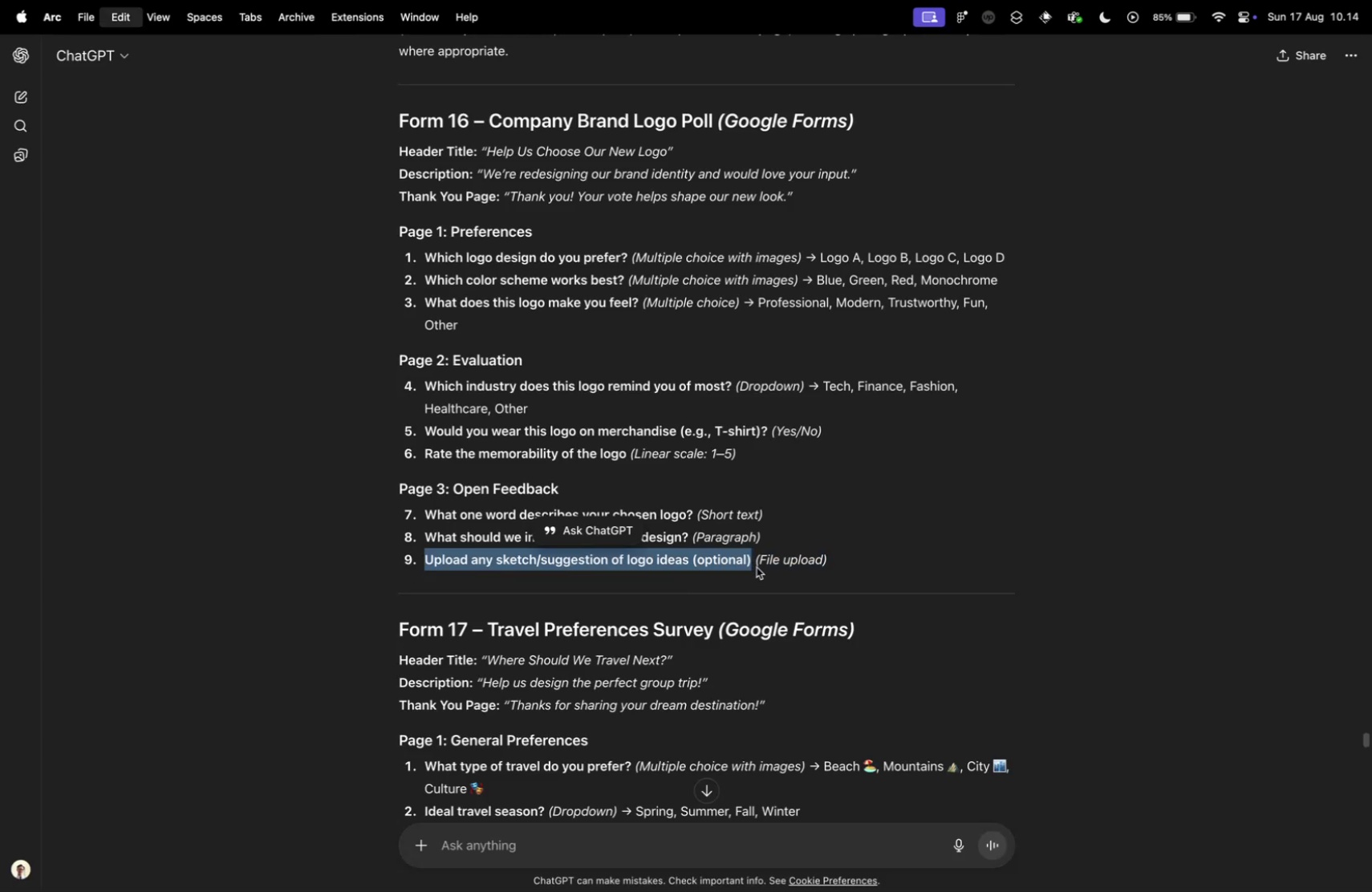 
key(Meta+C)
 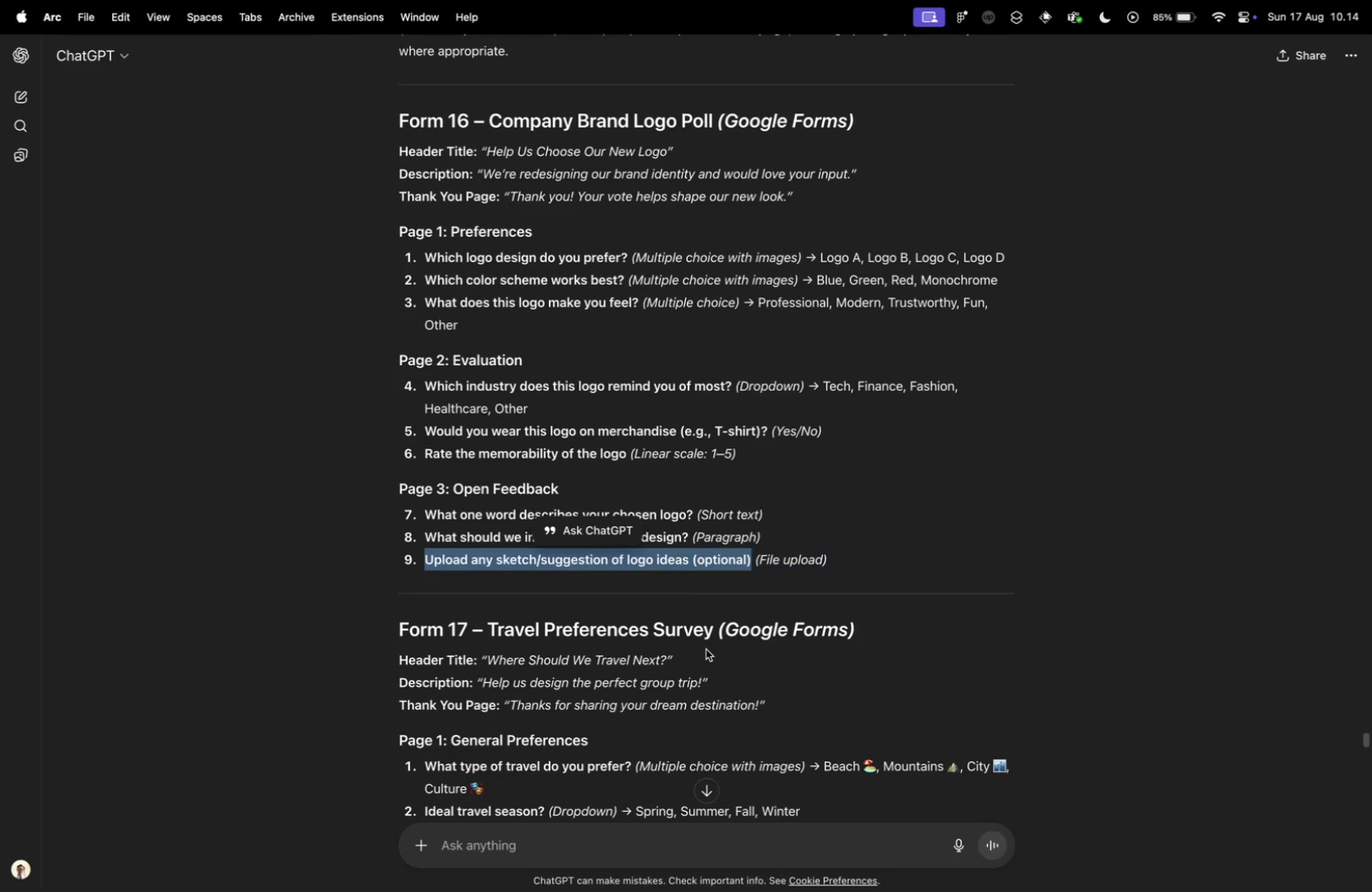 
key(Control+ControlLeft)
 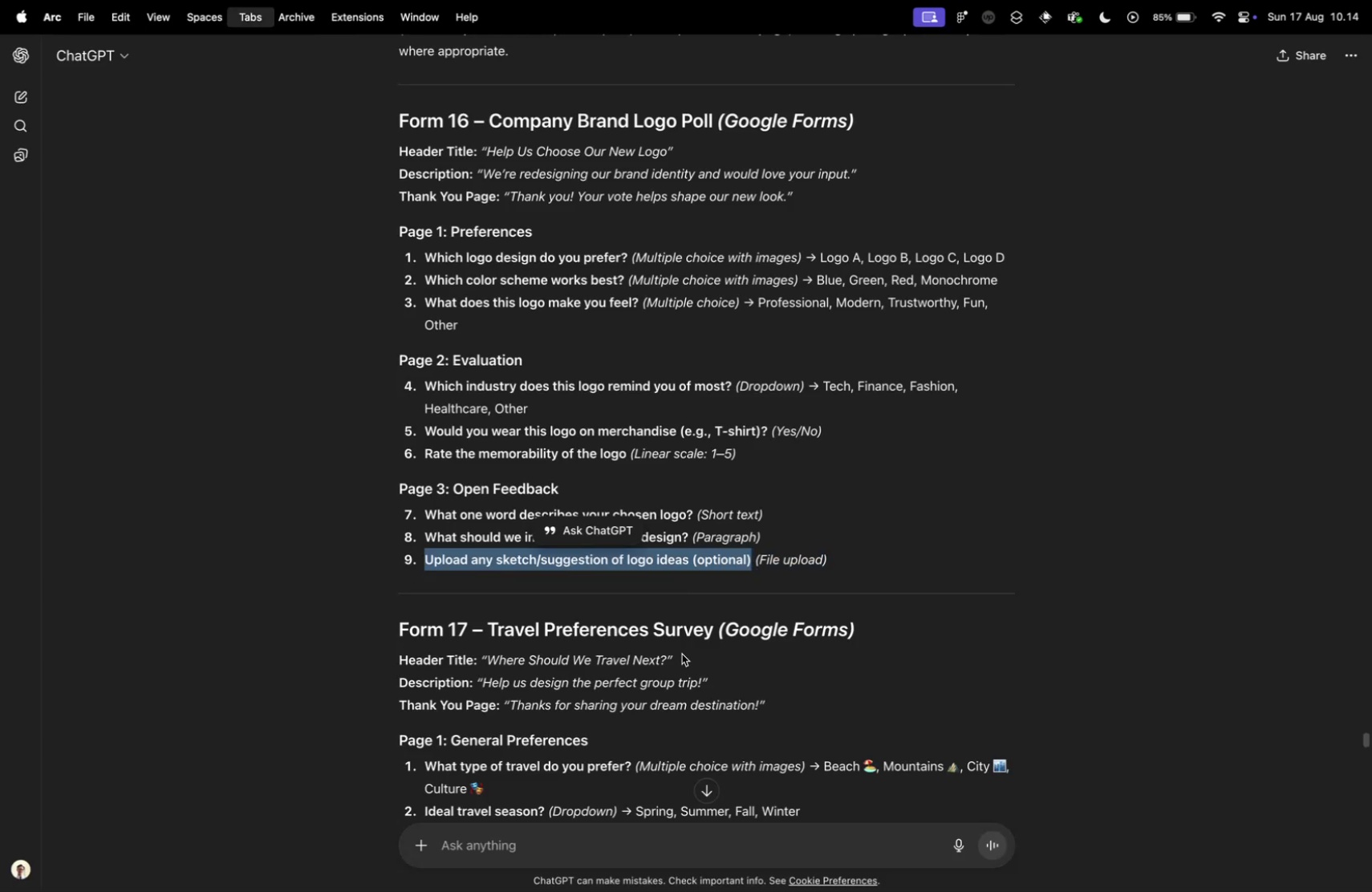 
key(Control+Tab)
 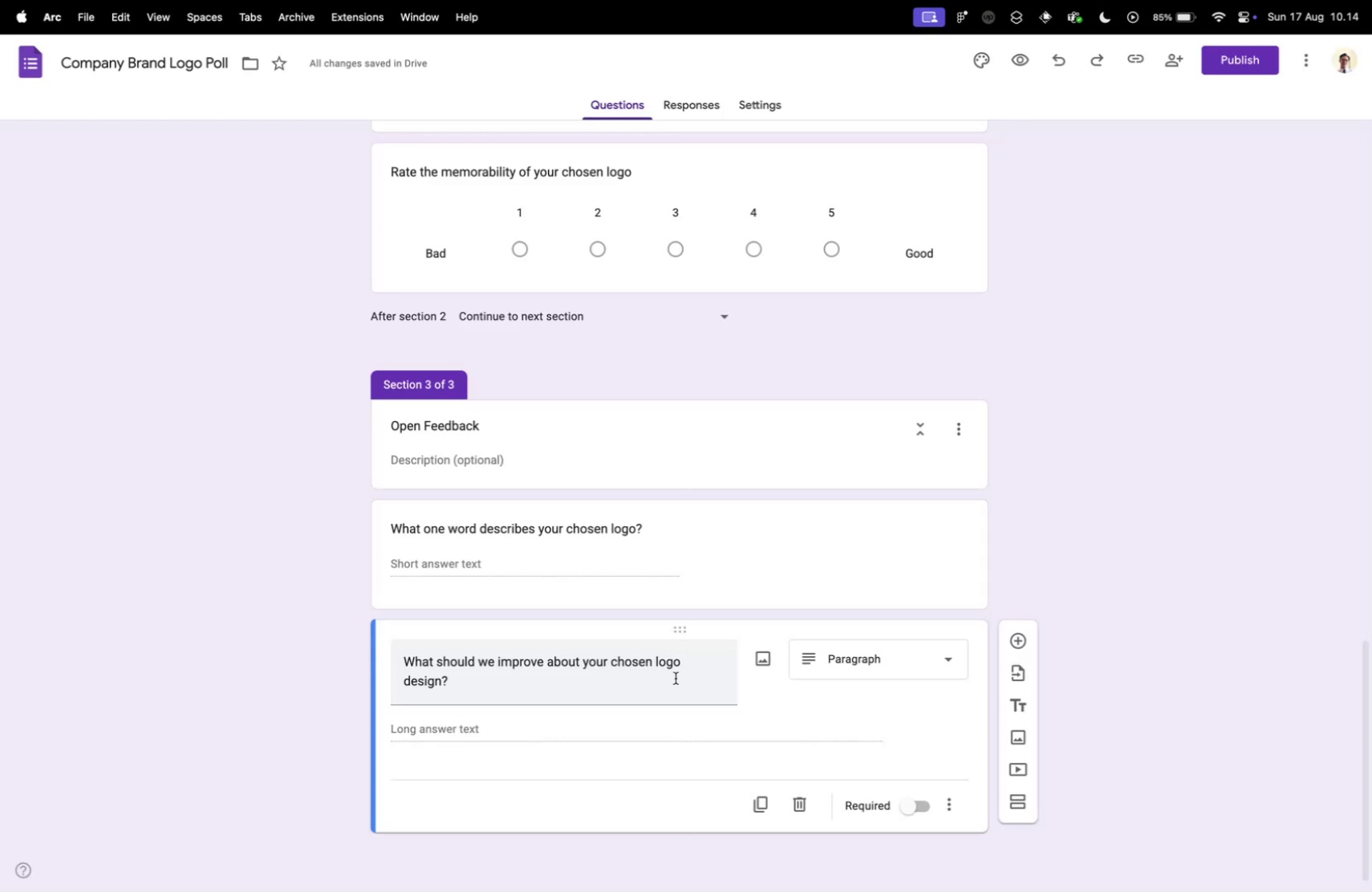 
scroll: coordinate [673, 678], scroll_direction: down, amount: 10.0
 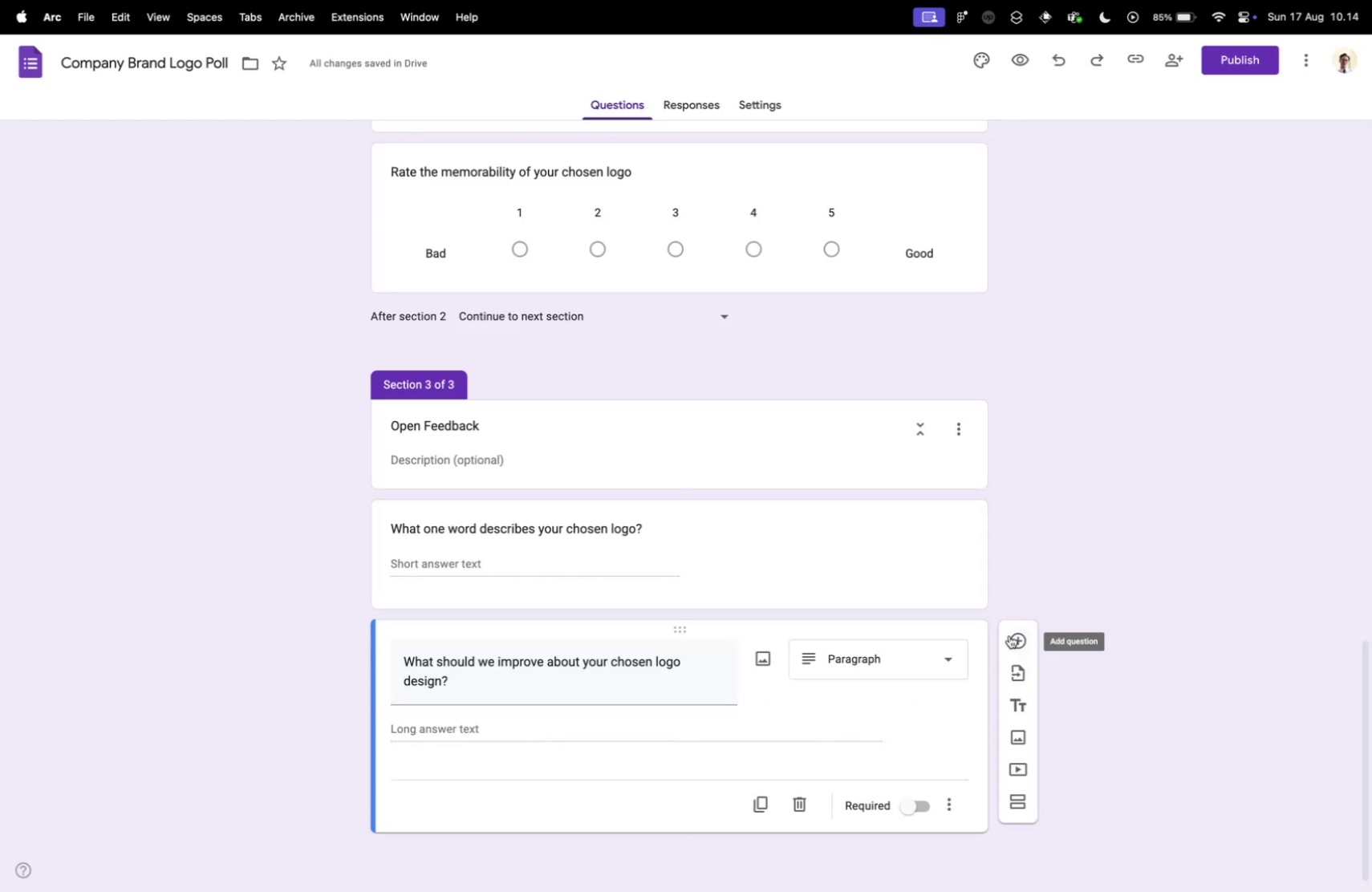 
left_click([1009, 635])
 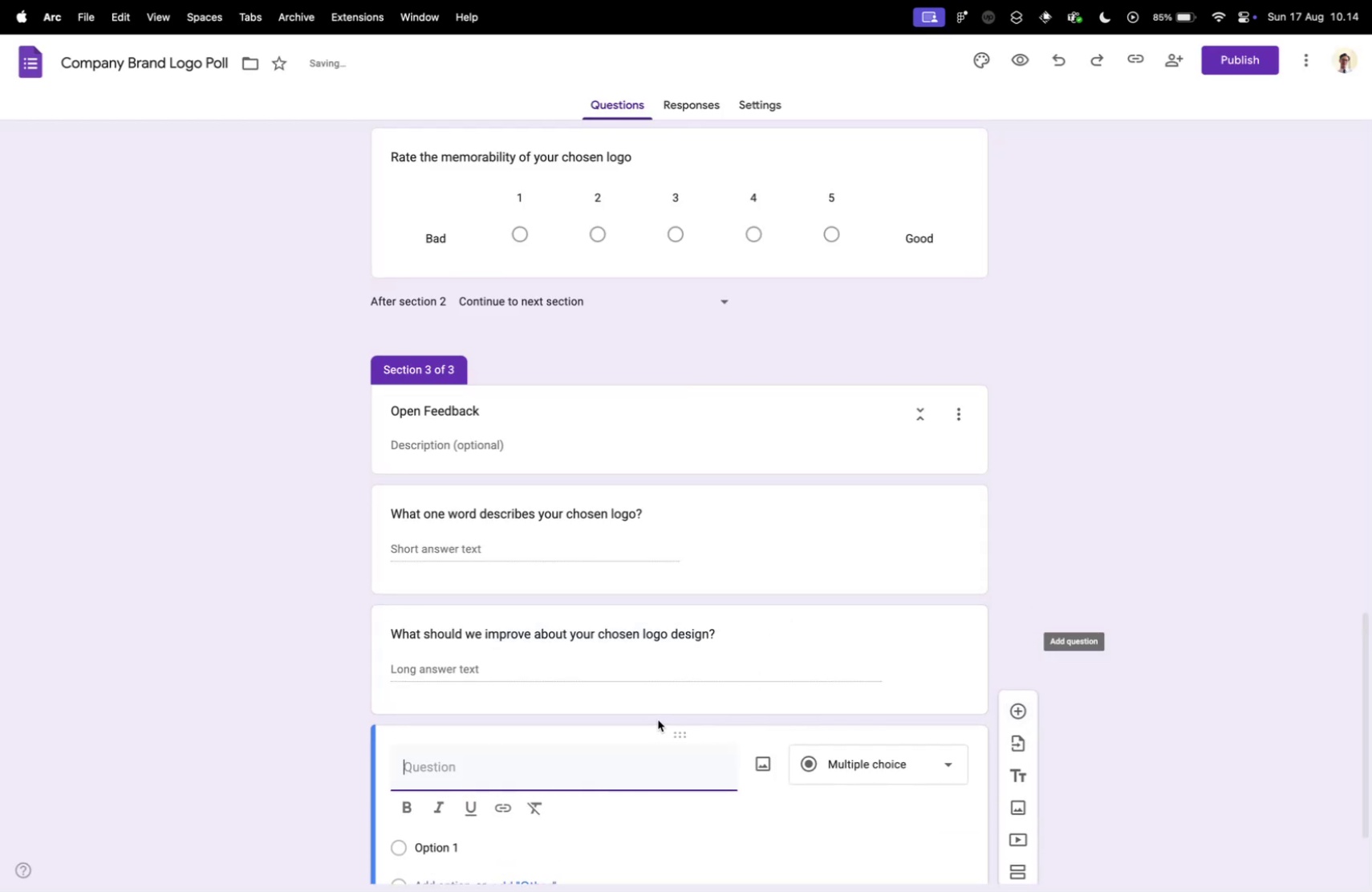 
key(Meta+V)
 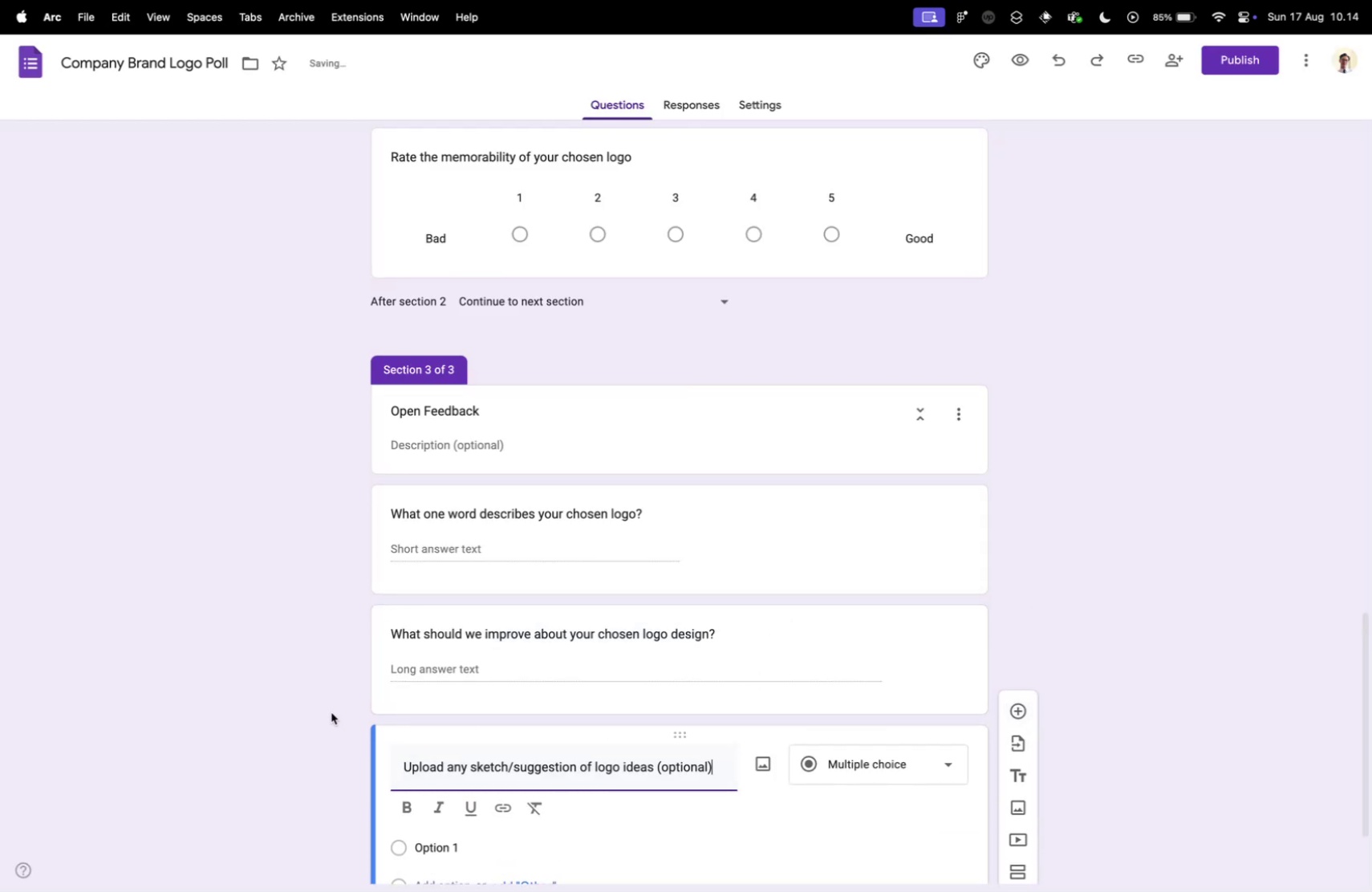 
left_click([331, 712])
 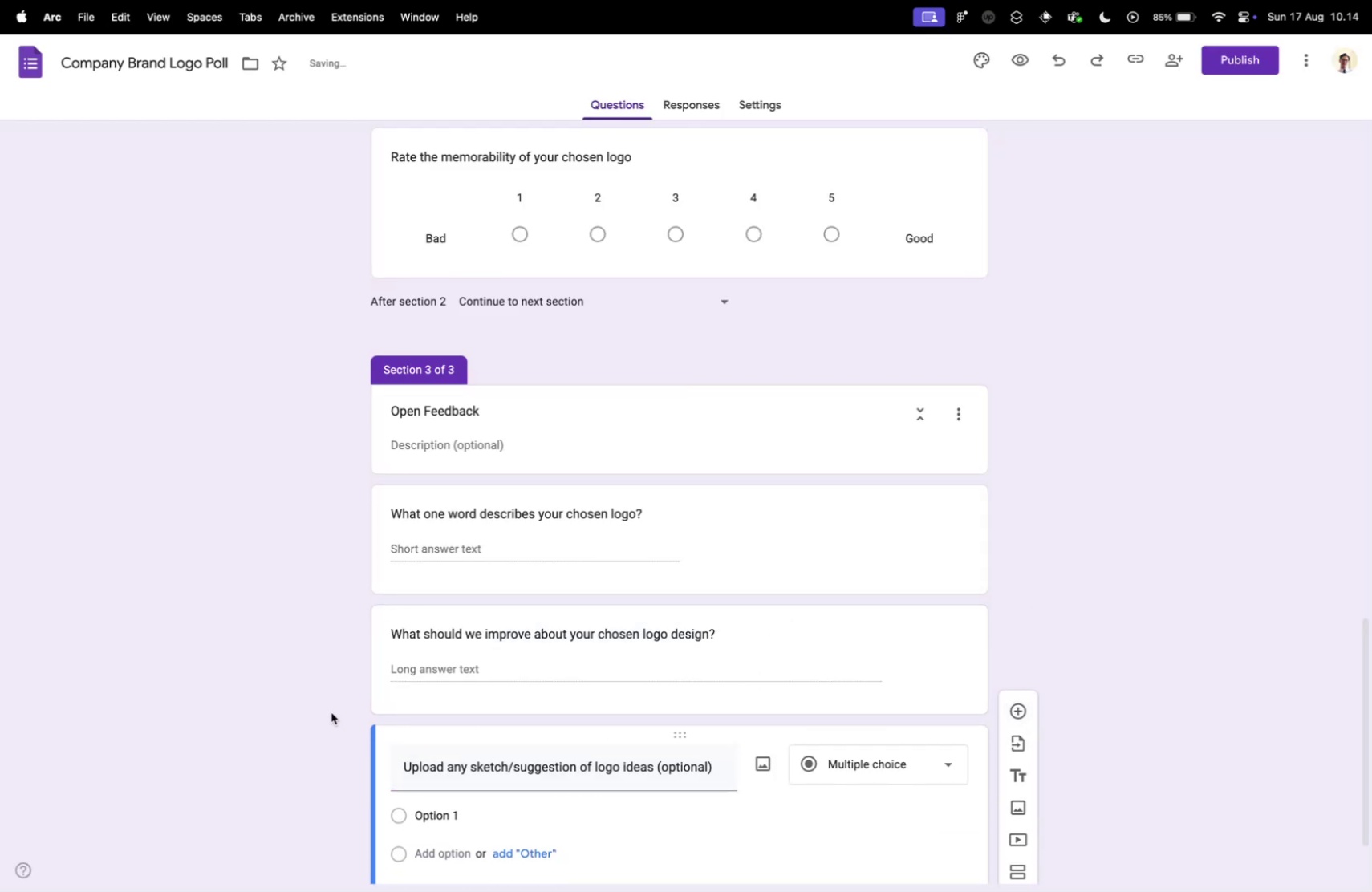 
scroll: coordinate [331, 712], scroll_direction: down, amount: 8.0
 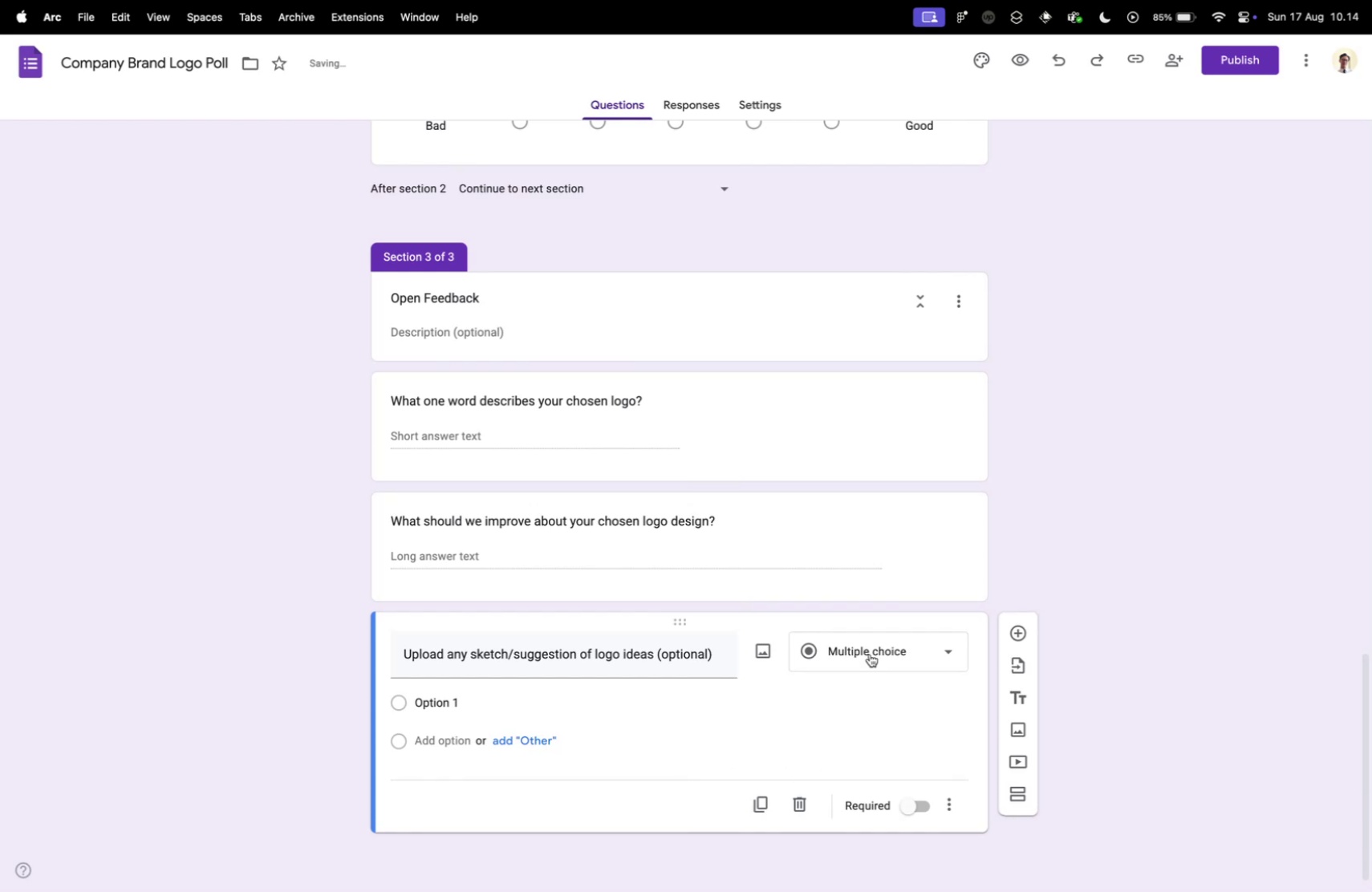 
left_click([870, 651])
 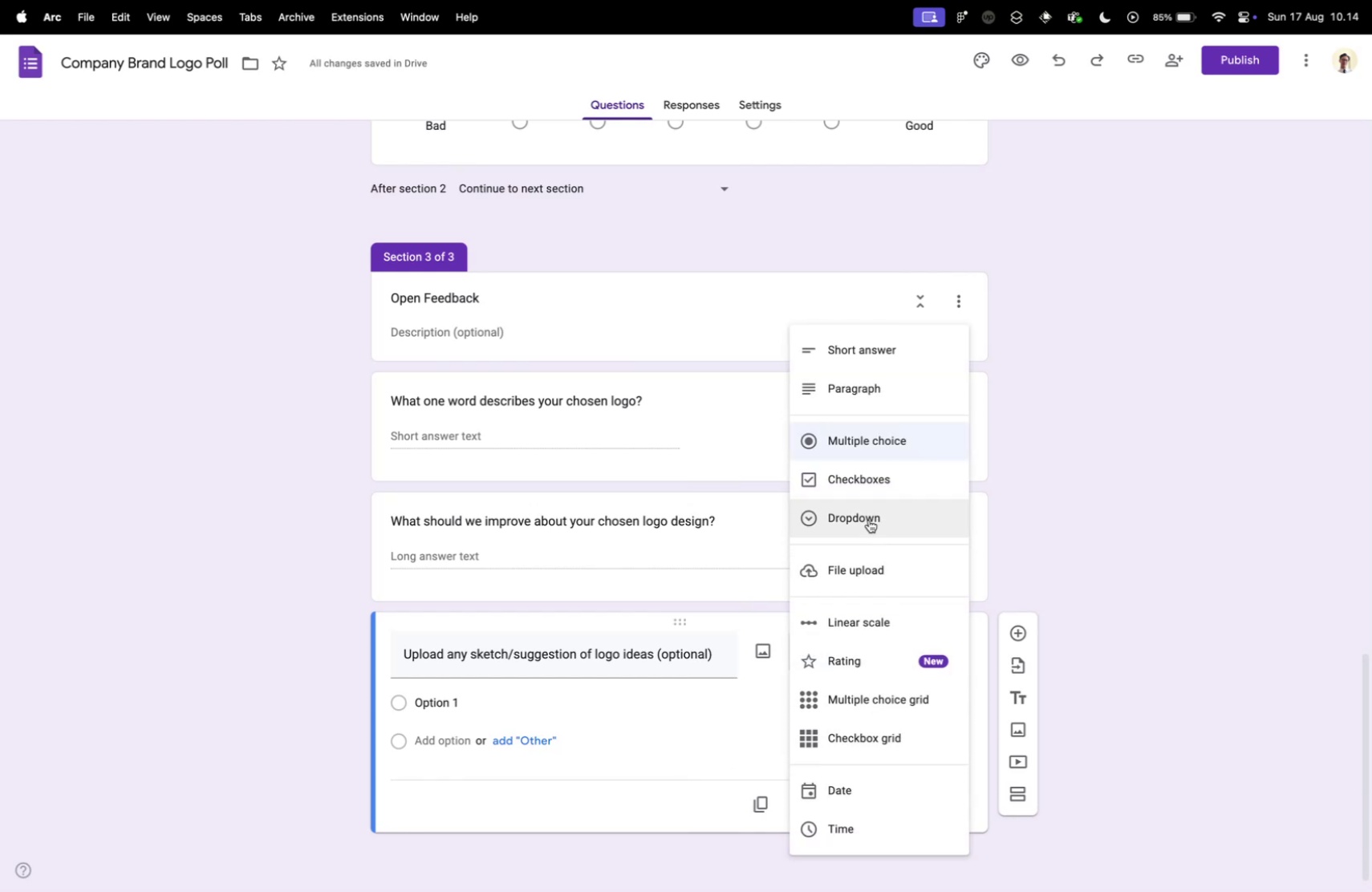 
left_click([861, 561])
 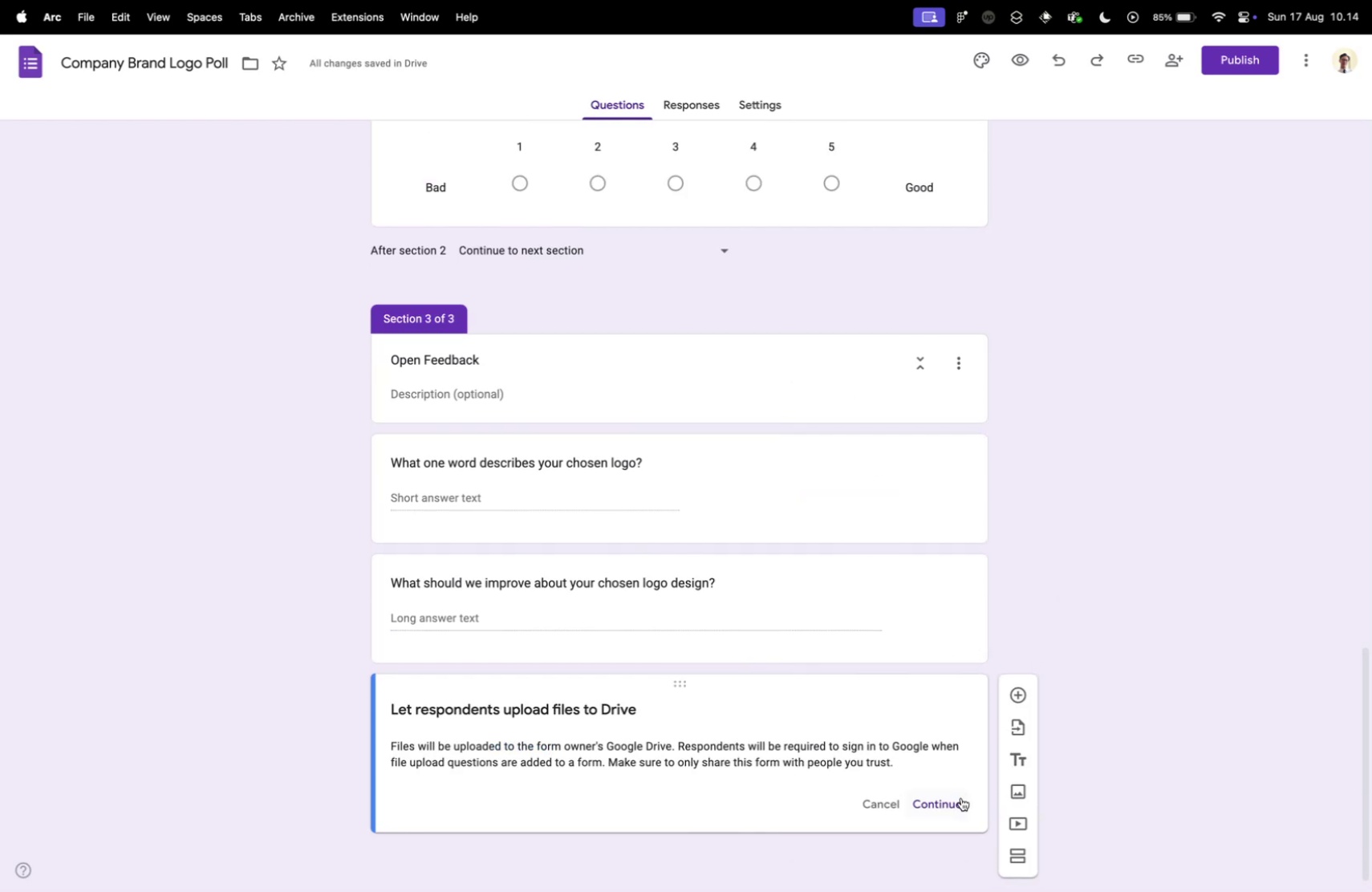 
left_click([952, 799])
 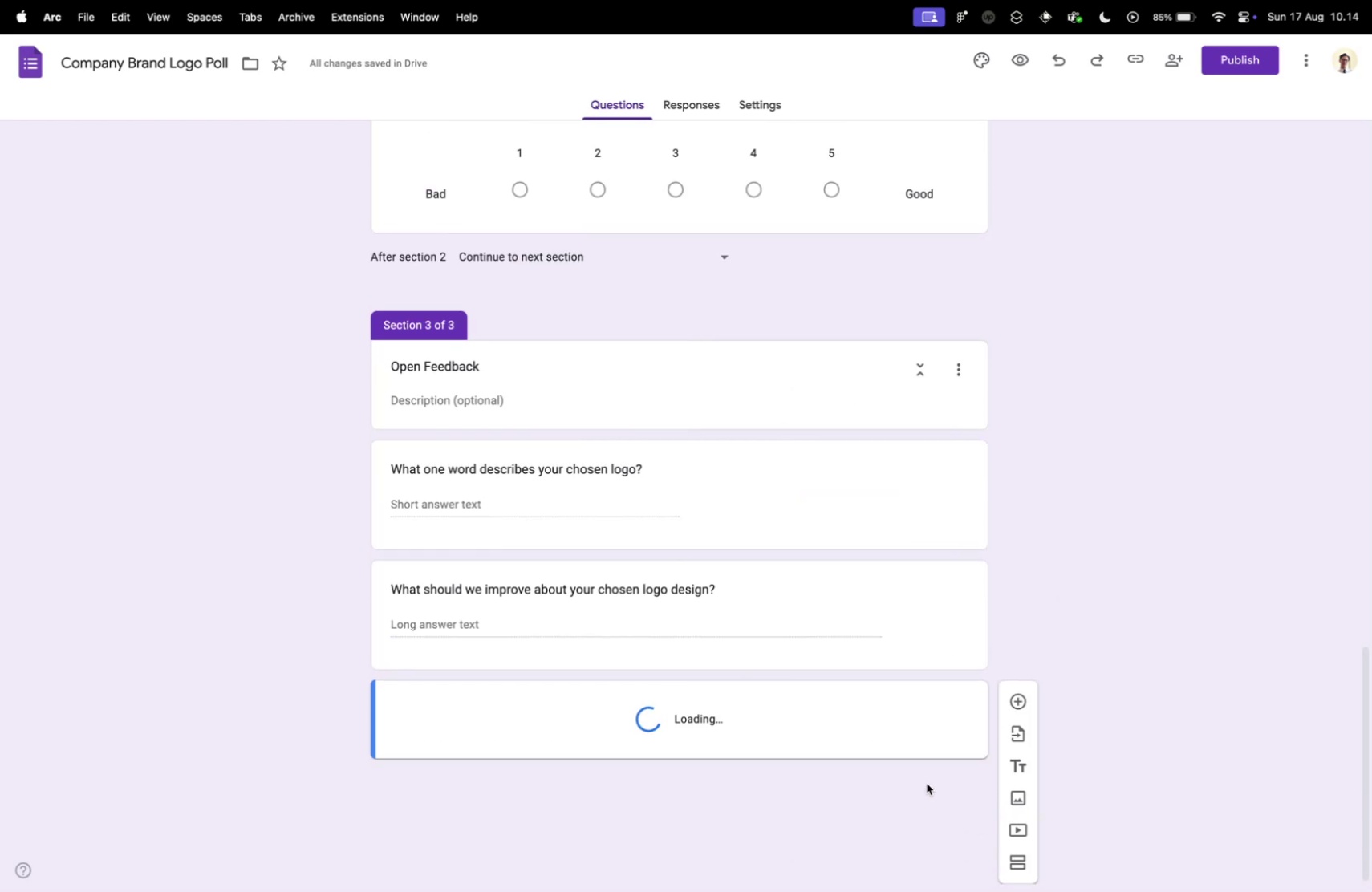 
mouse_move([930, 751])
 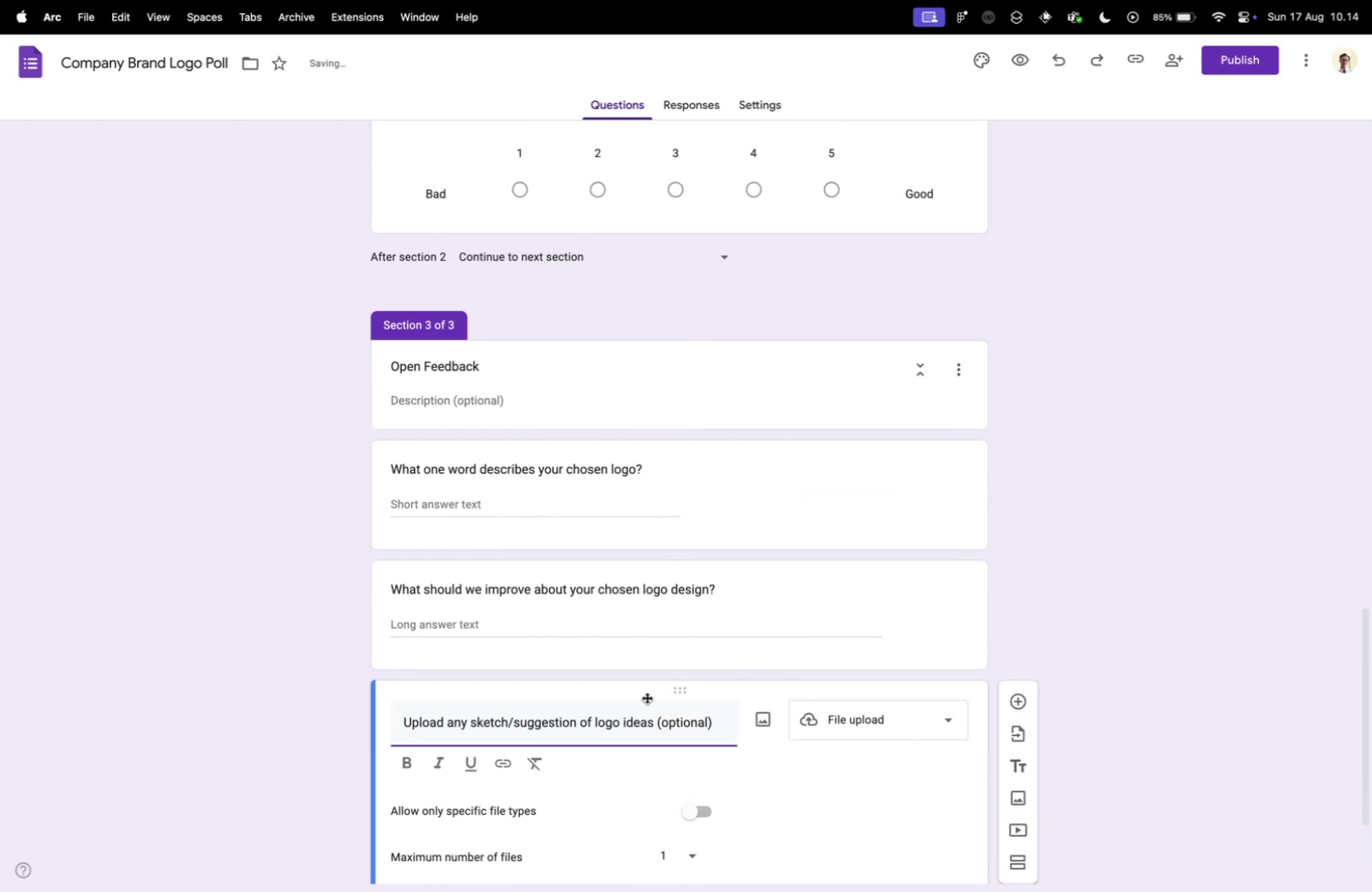 
scroll: coordinate [646, 696], scroll_direction: down, amount: 10.0
 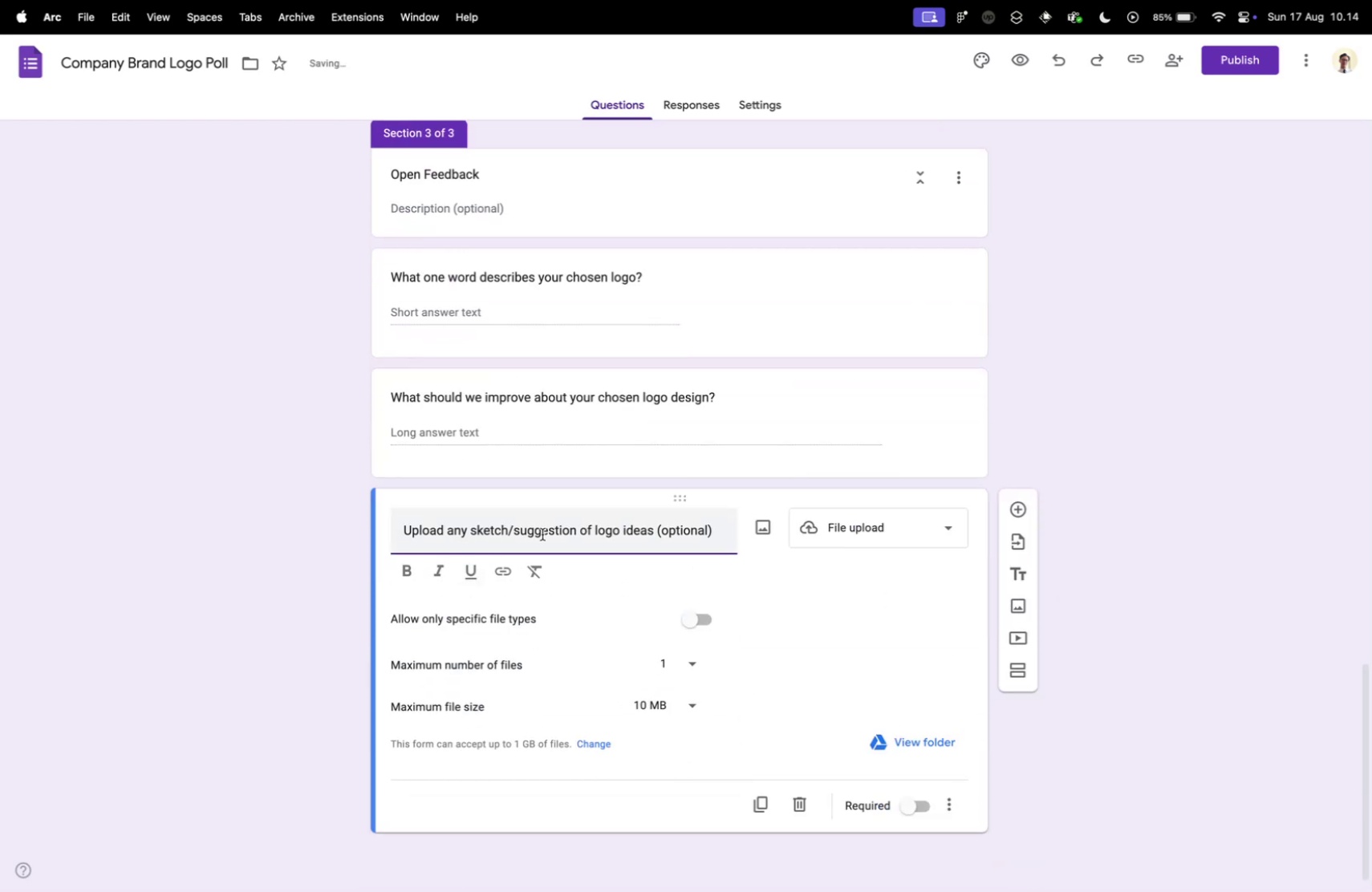 
left_click([557, 531])
 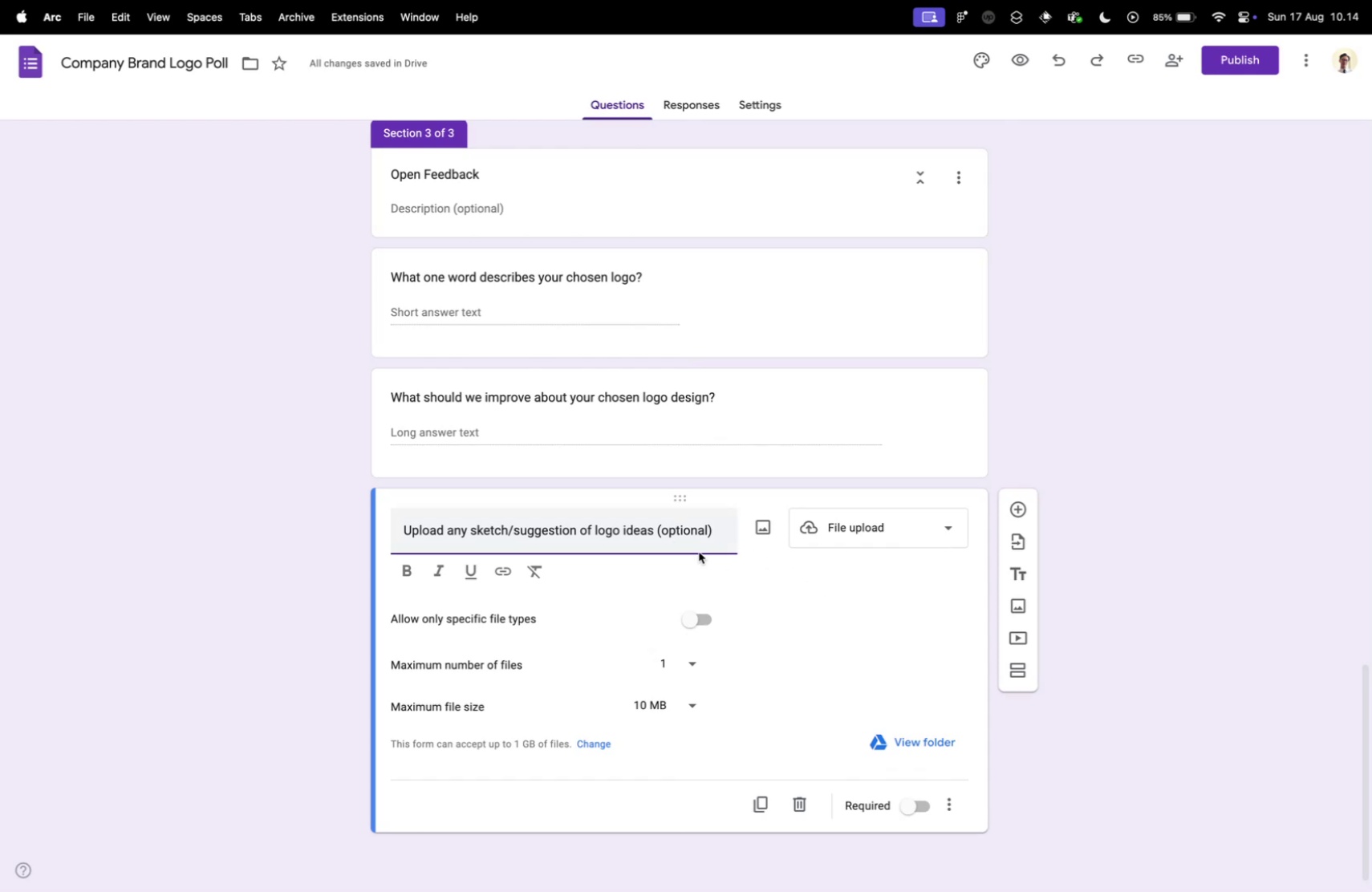 
wait(5.14)
 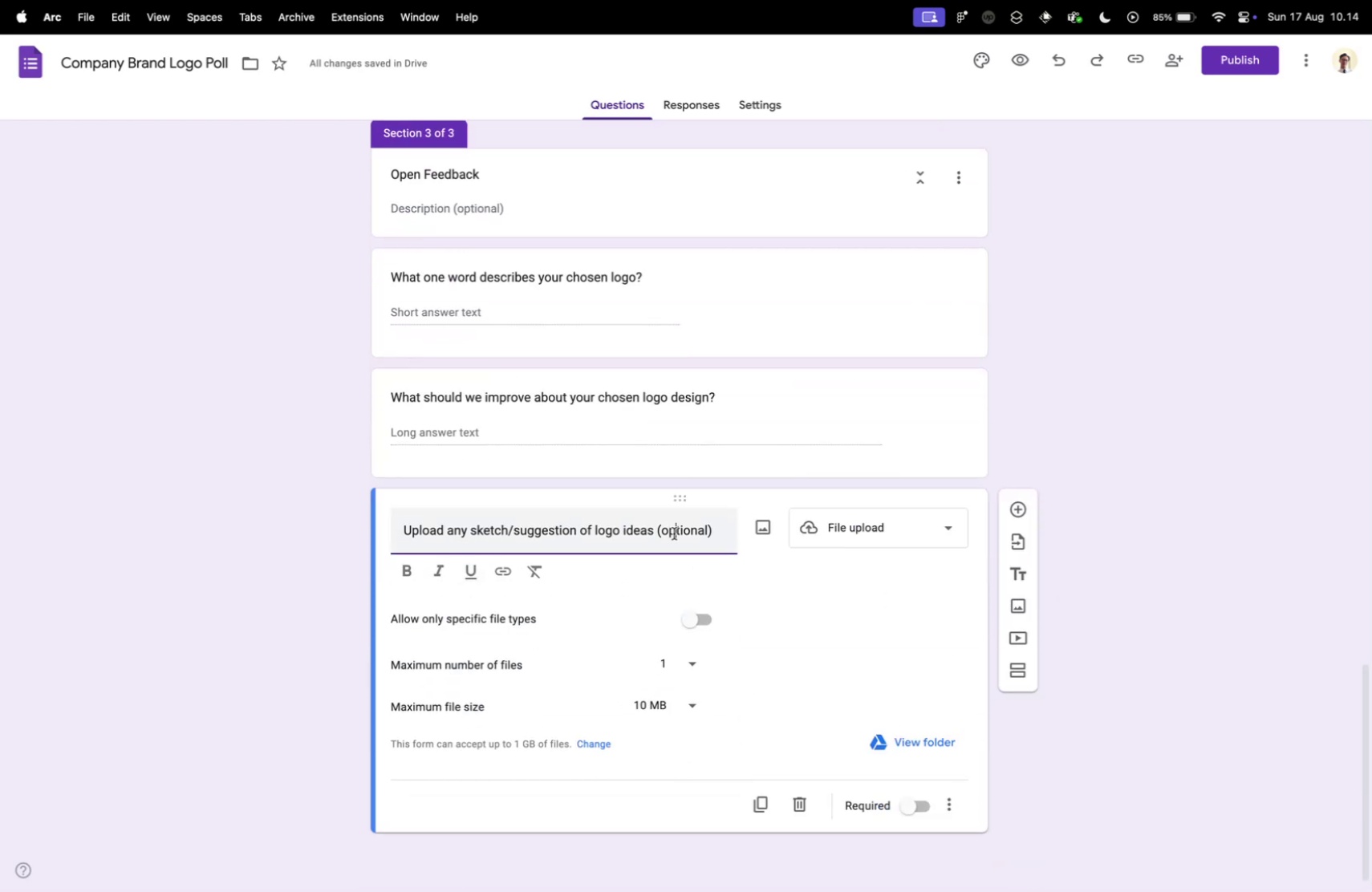 
left_click_drag(start_coordinate=[652, 533], to_coordinate=[753, 533])
 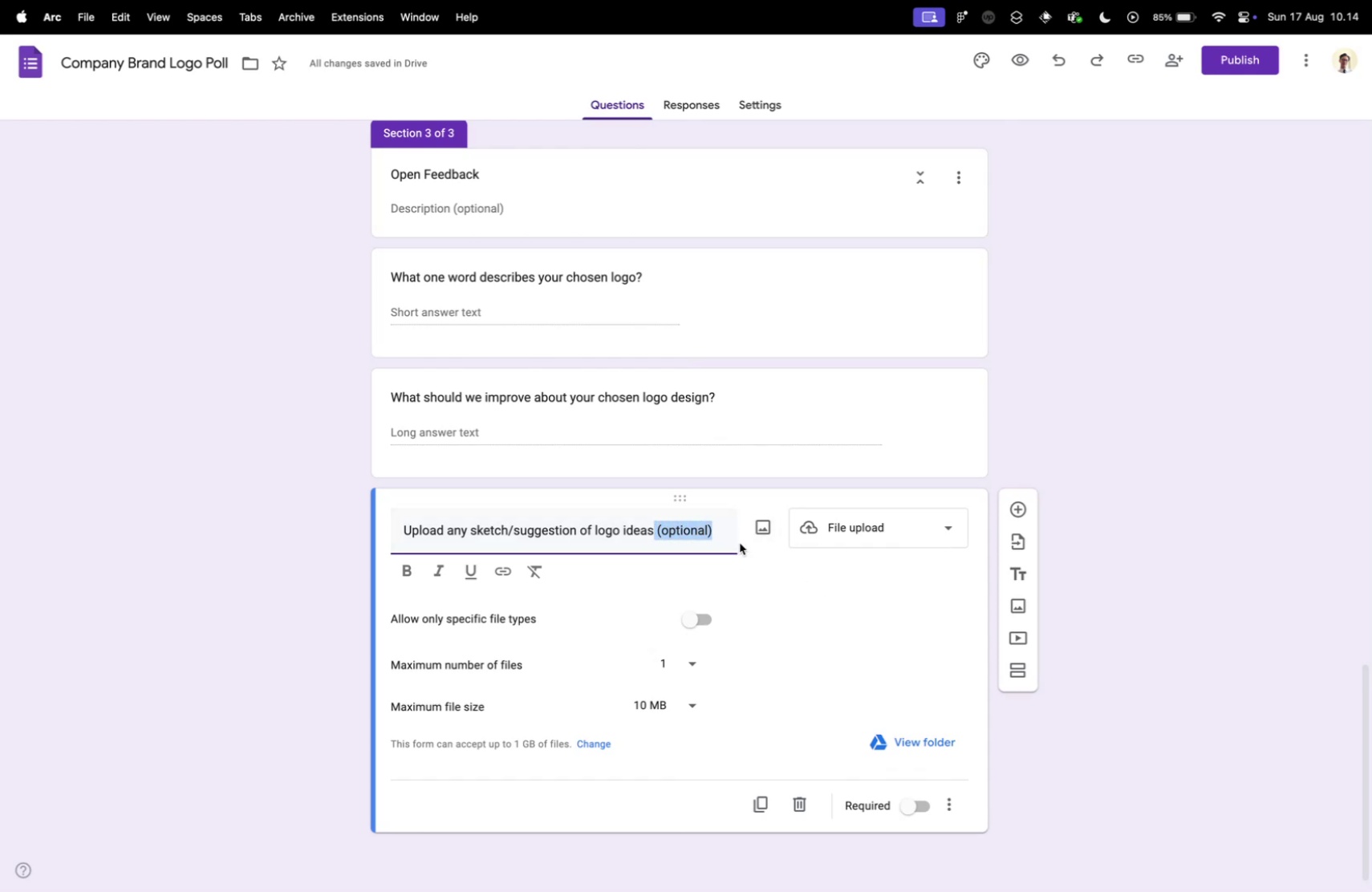 
key(Backspace)
 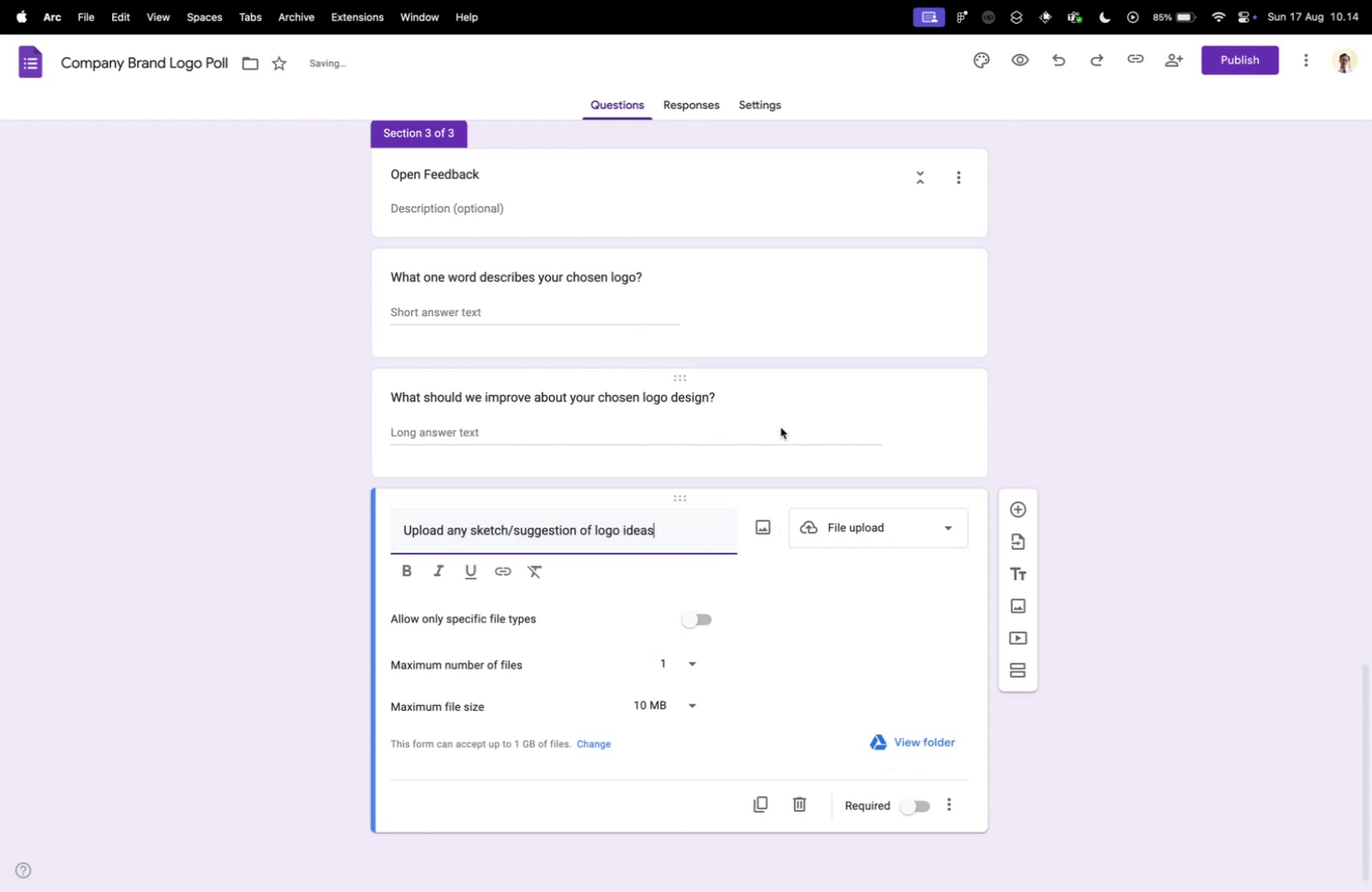 
key(Control+ControlLeft)
 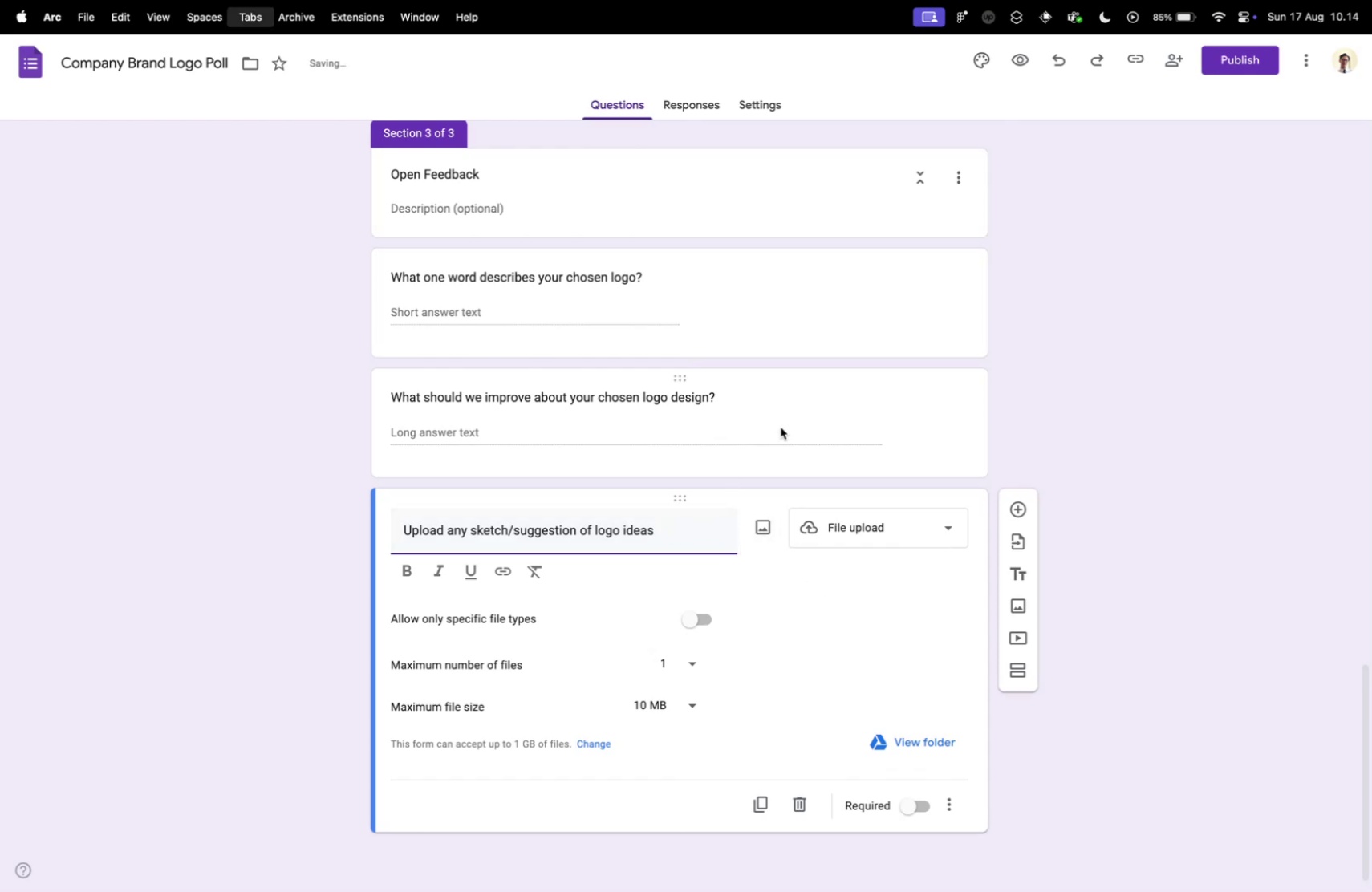 
key(Control+Tab)
 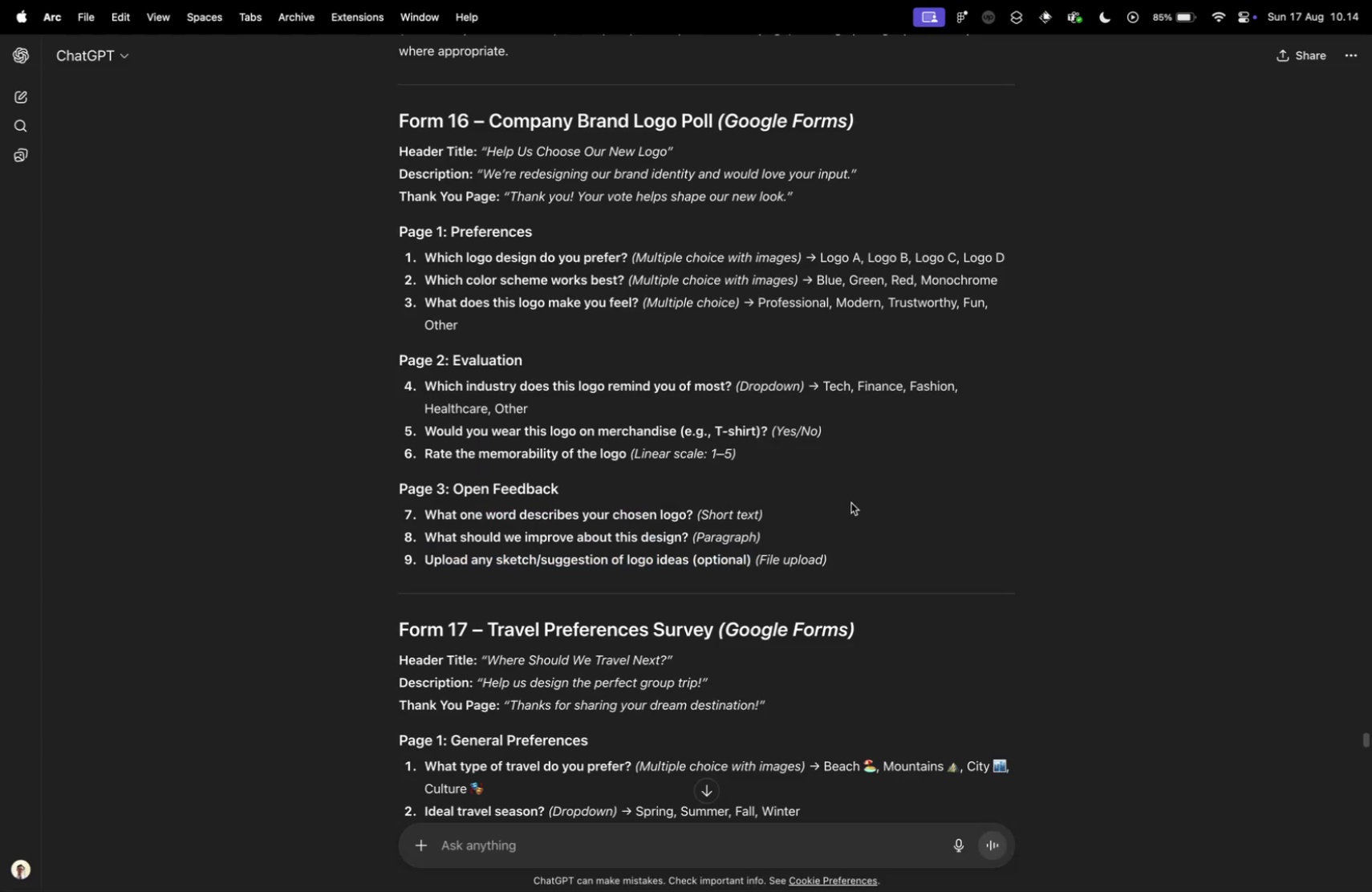 
key(Control+ControlLeft)
 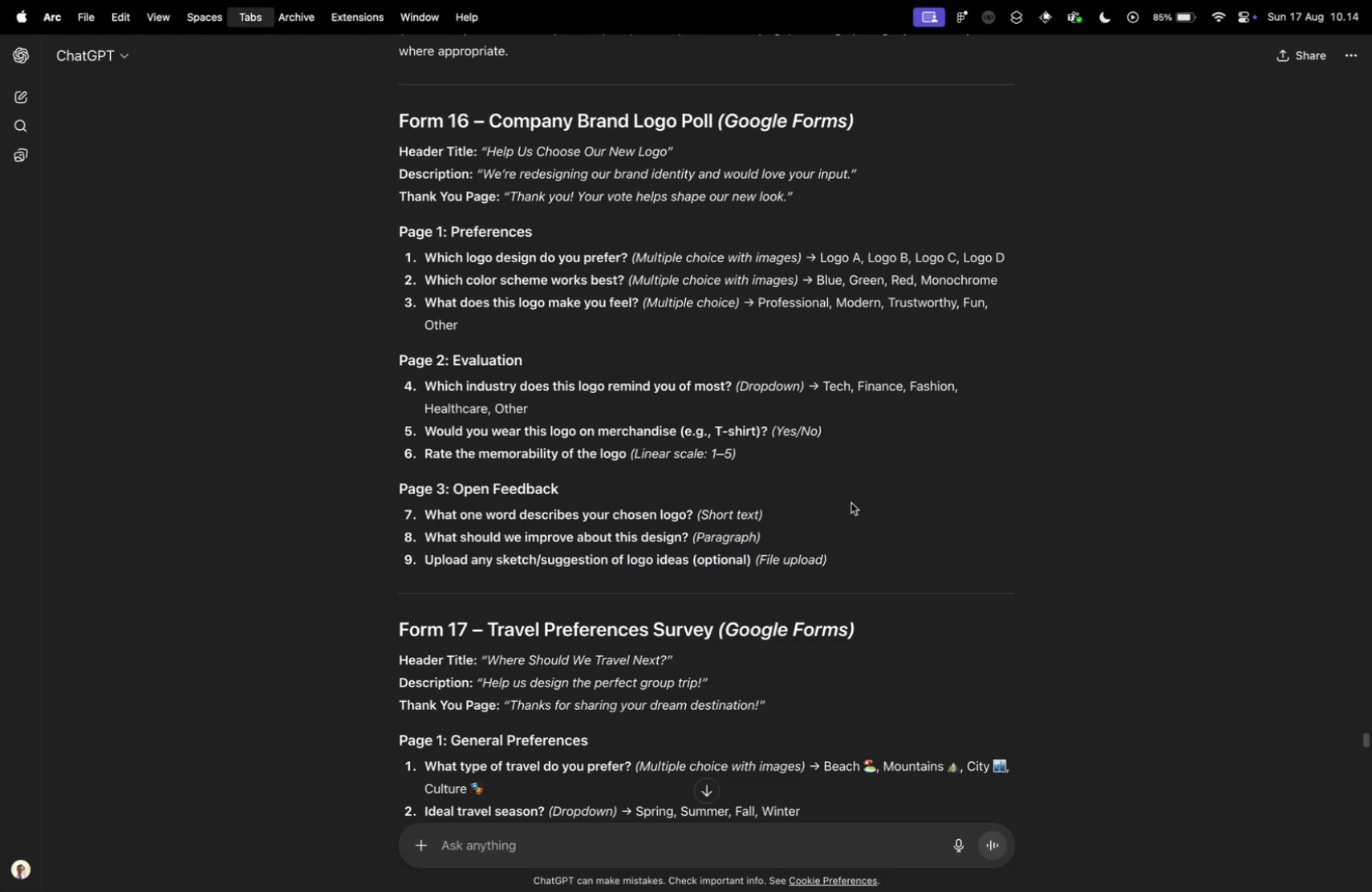 
key(Control+Tab)
 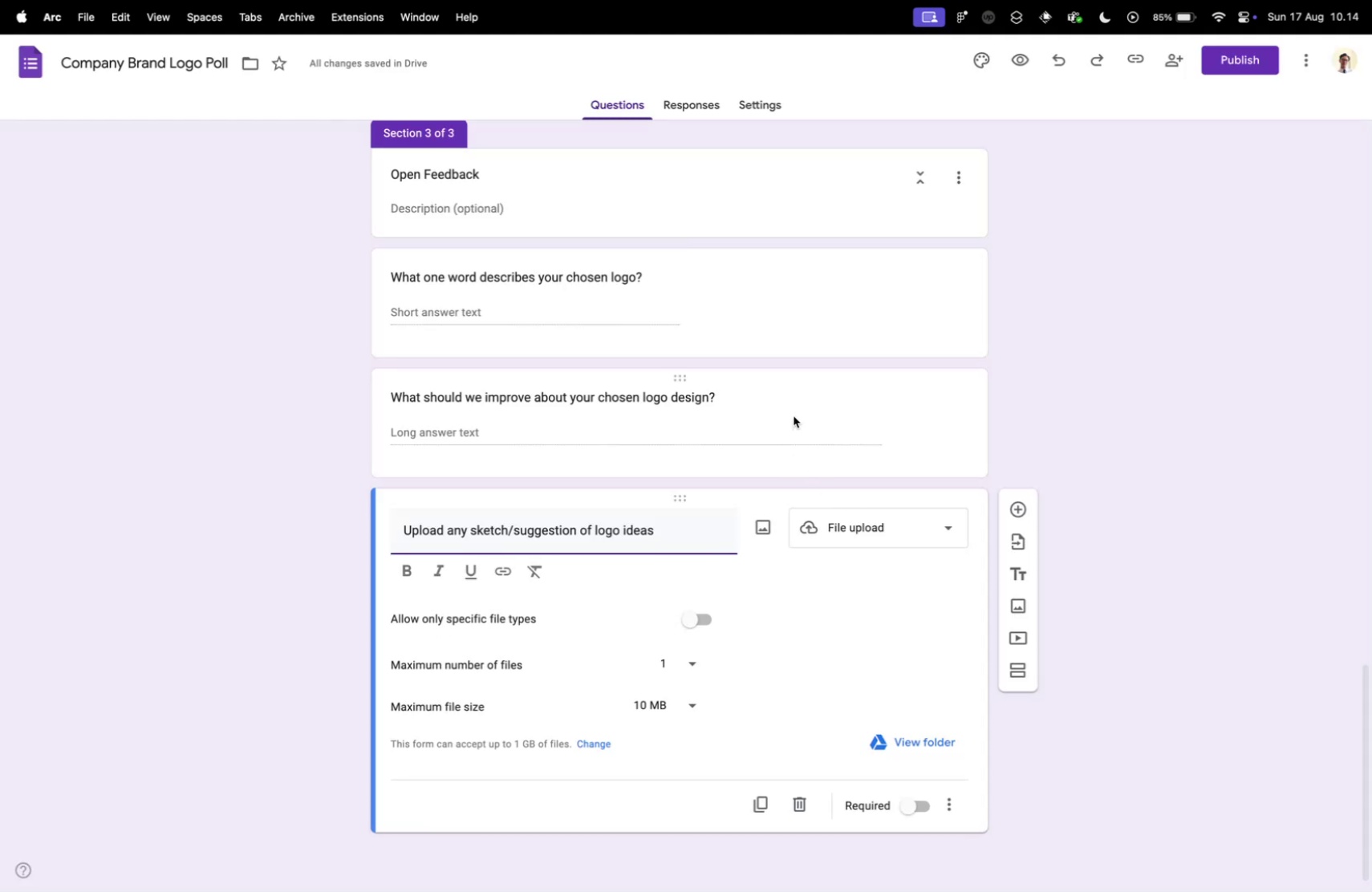 
left_click([794, 416])
 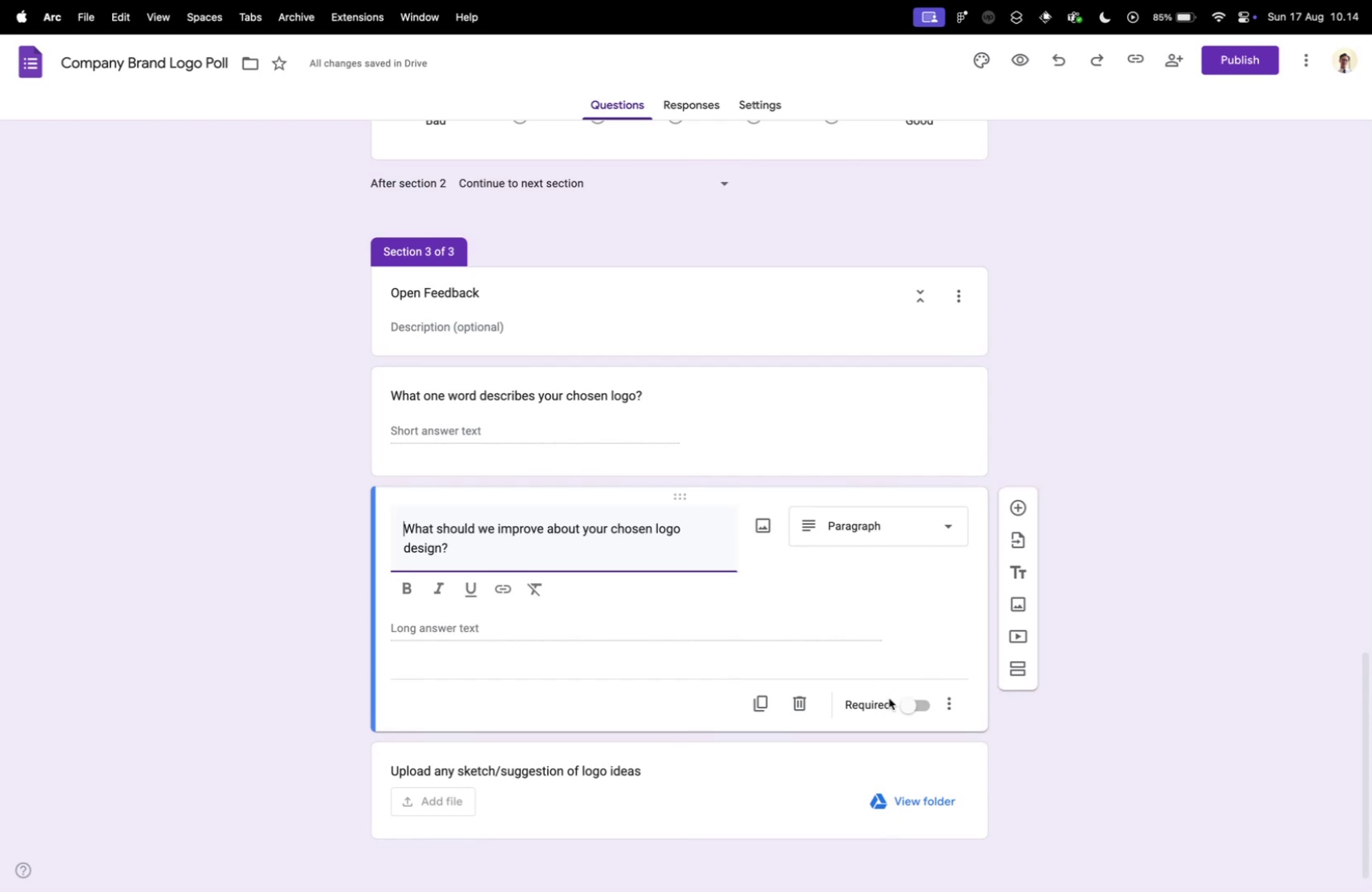 
left_click([911, 703])
 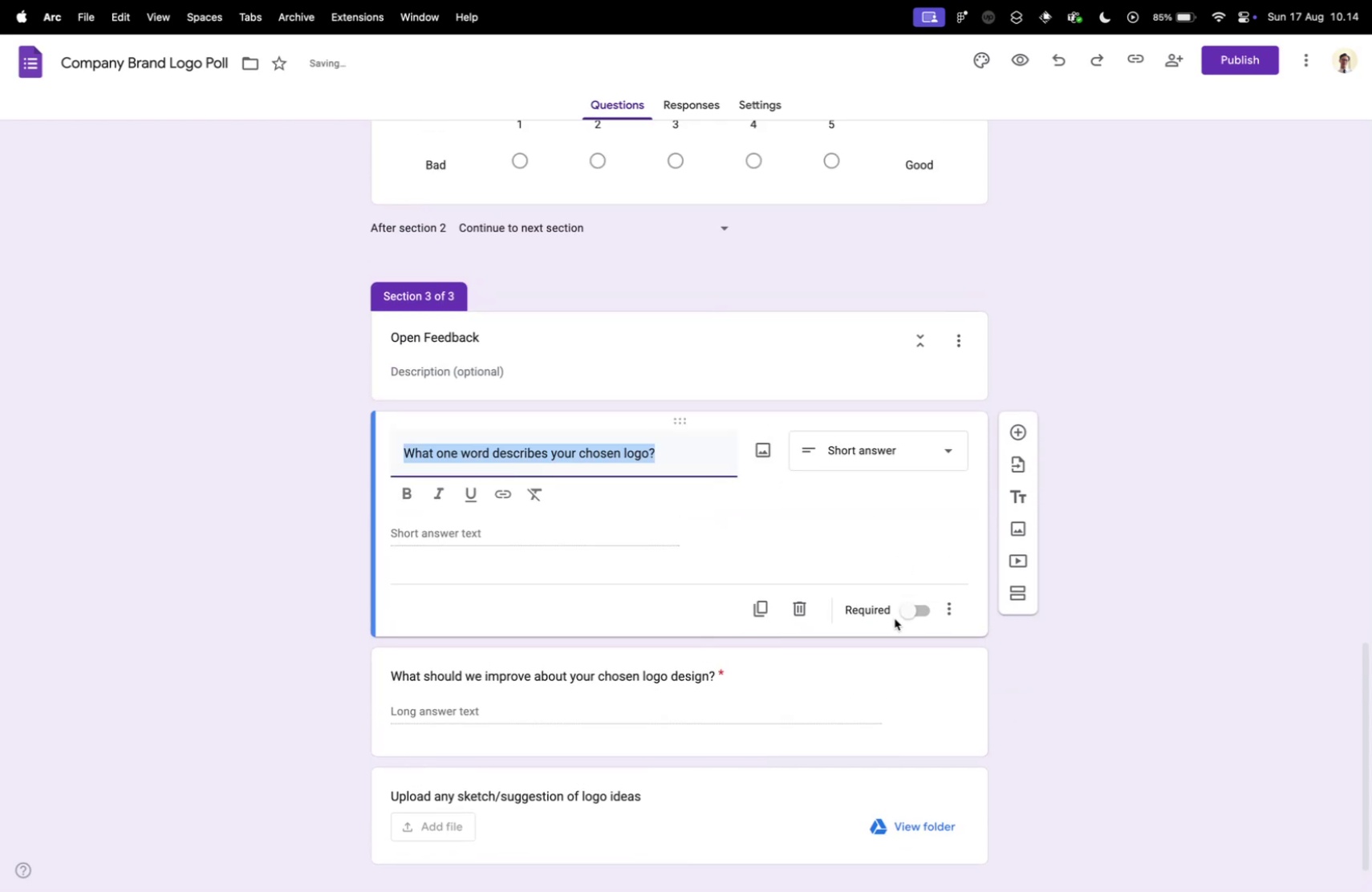 
left_click([912, 609])
 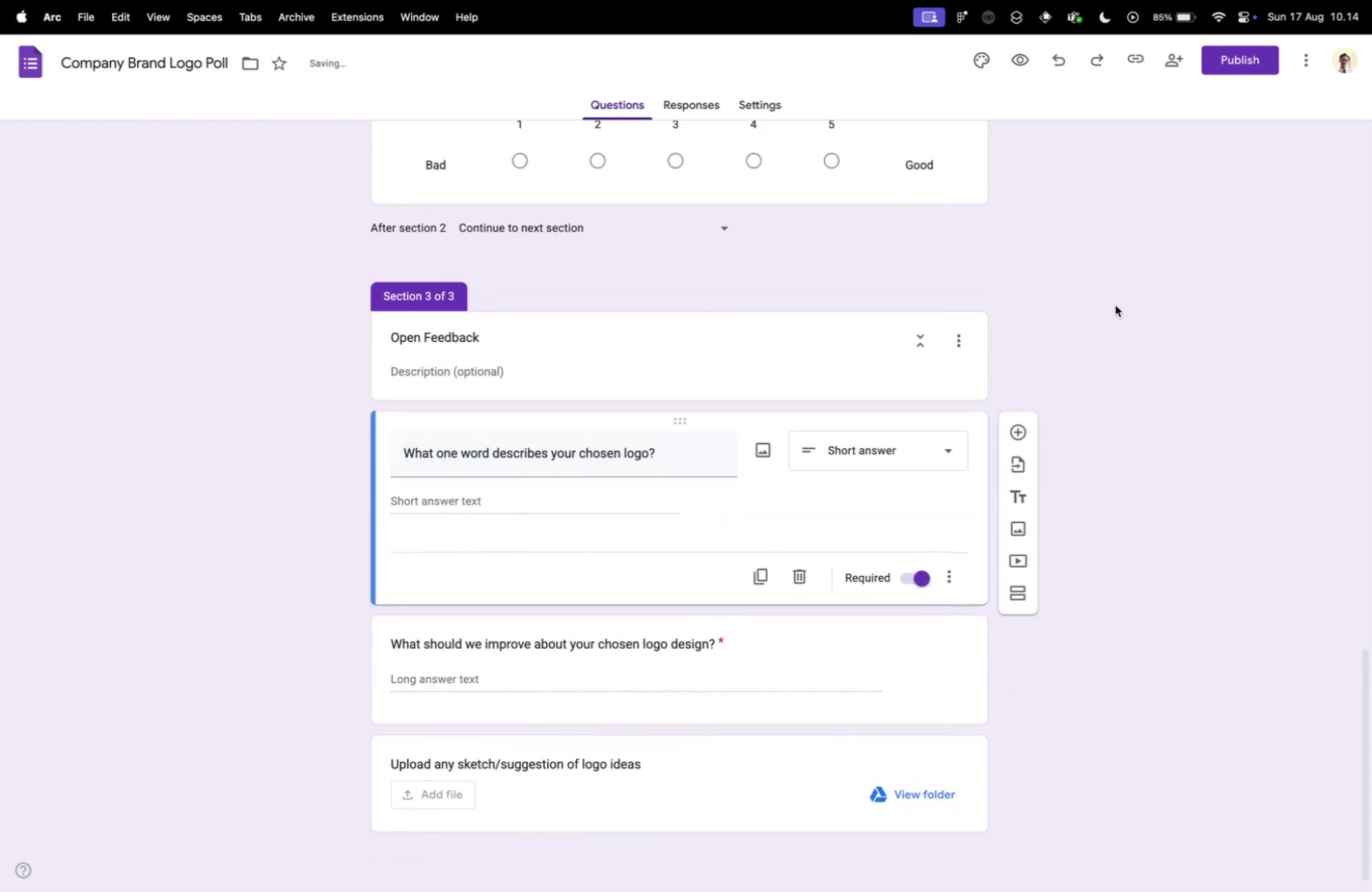 
left_click([1115, 305])
 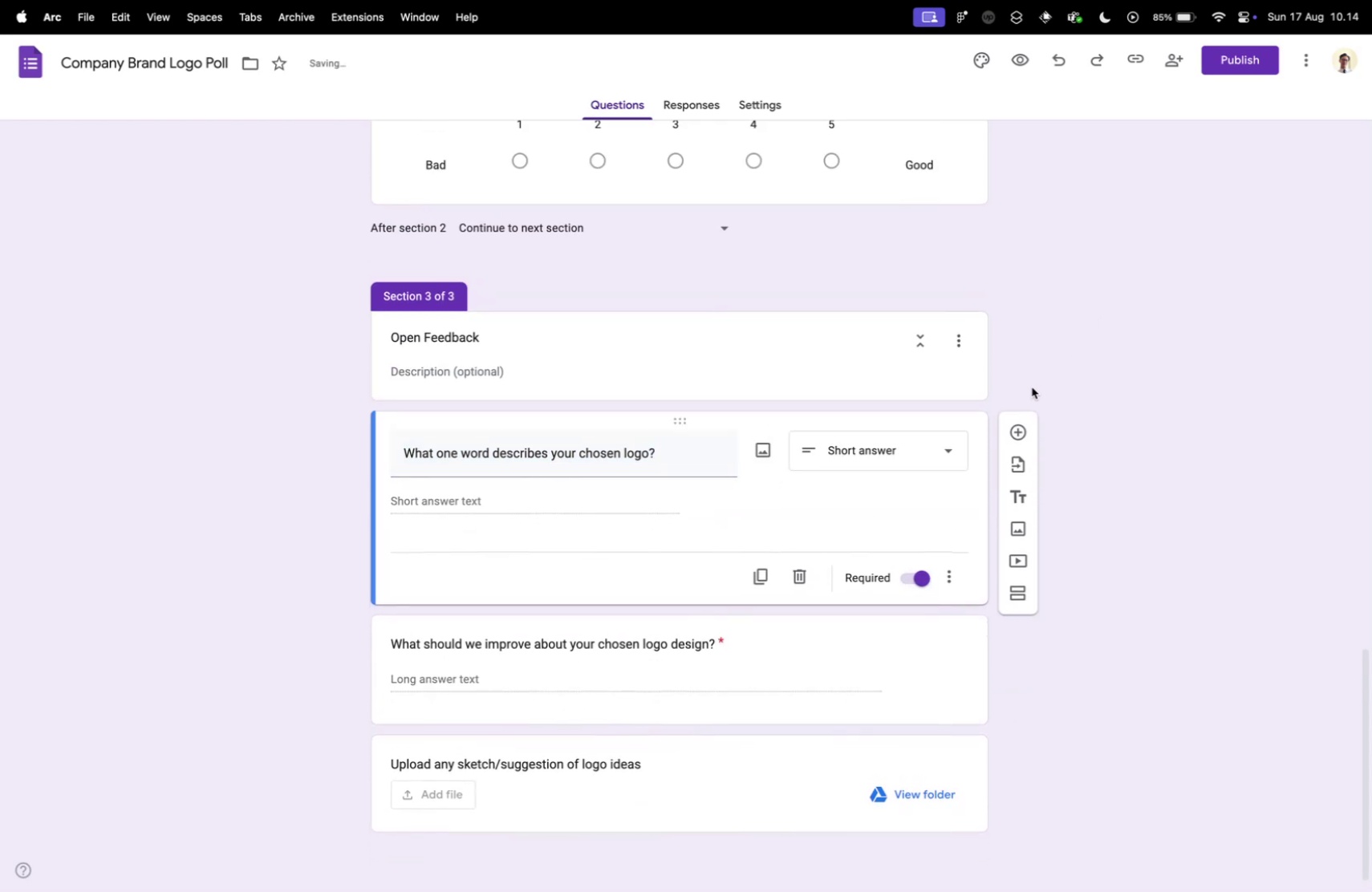 
scroll: coordinate [1049, 379], scroll_direction: up, amount: 8.0
 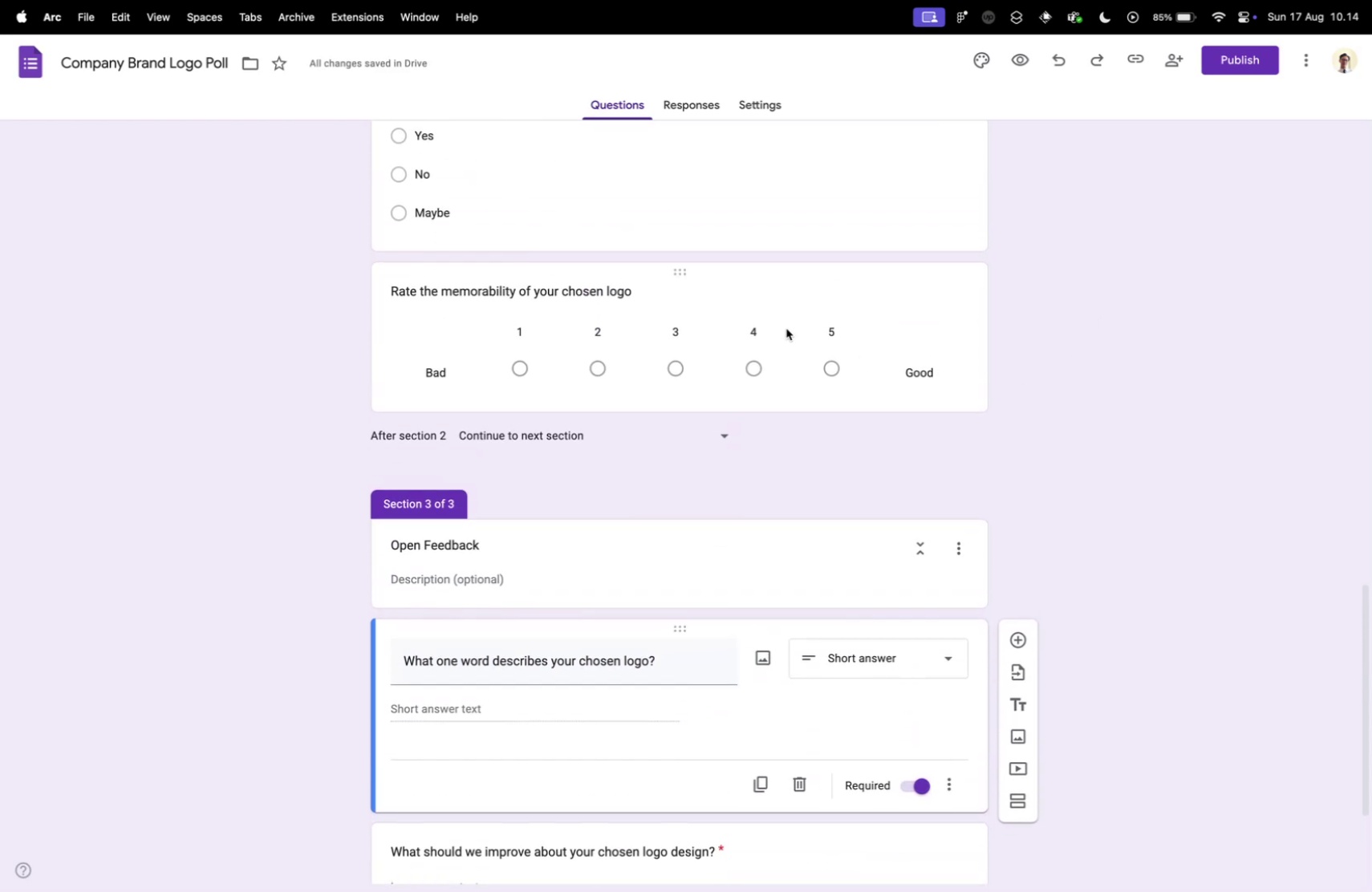 
scroll: coordinate [791, 368], scroll_direction: down, amount: 5.0
 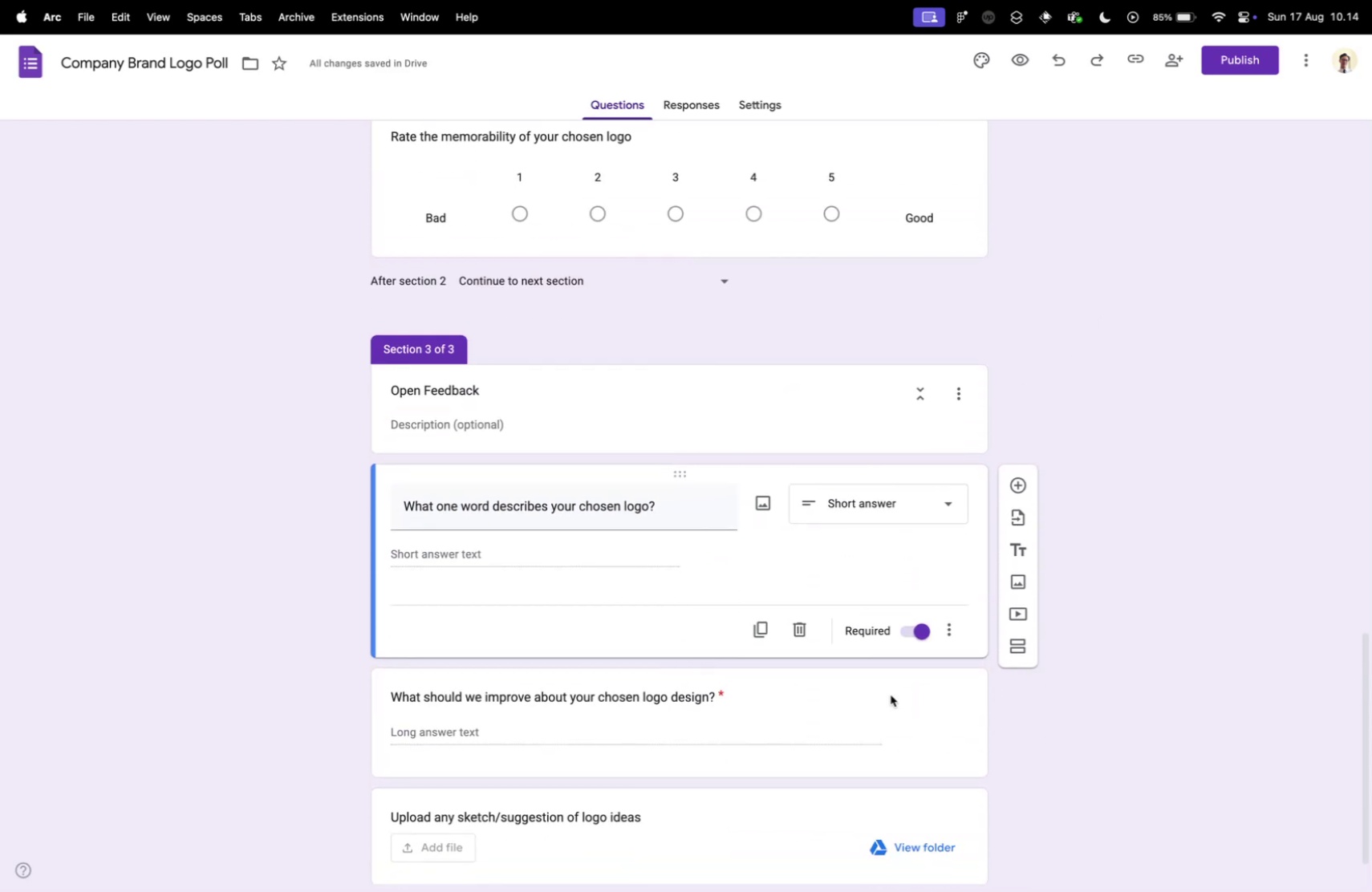 
left_click([884, 712])
 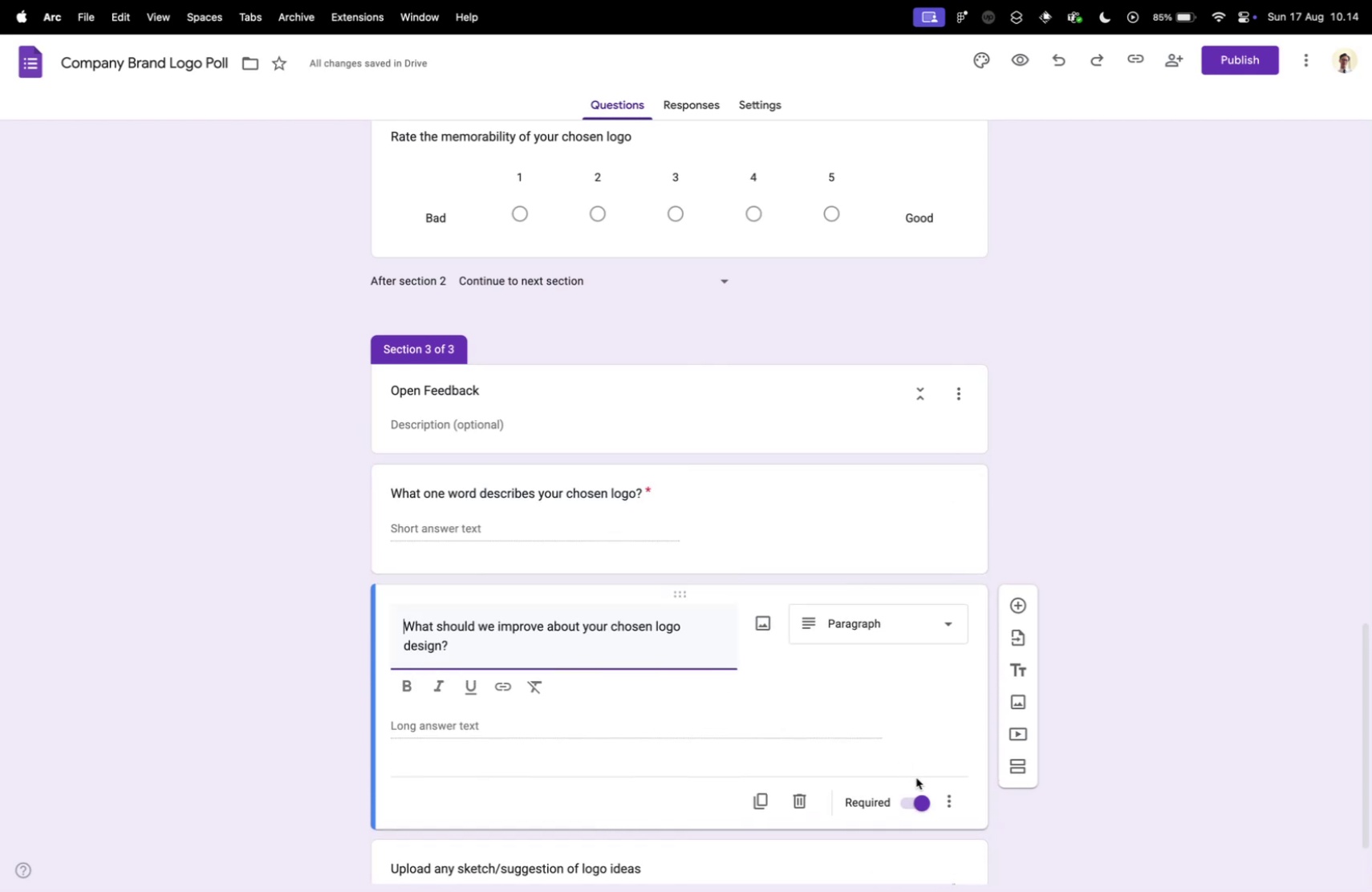 
key(Control+ControlLeft)
 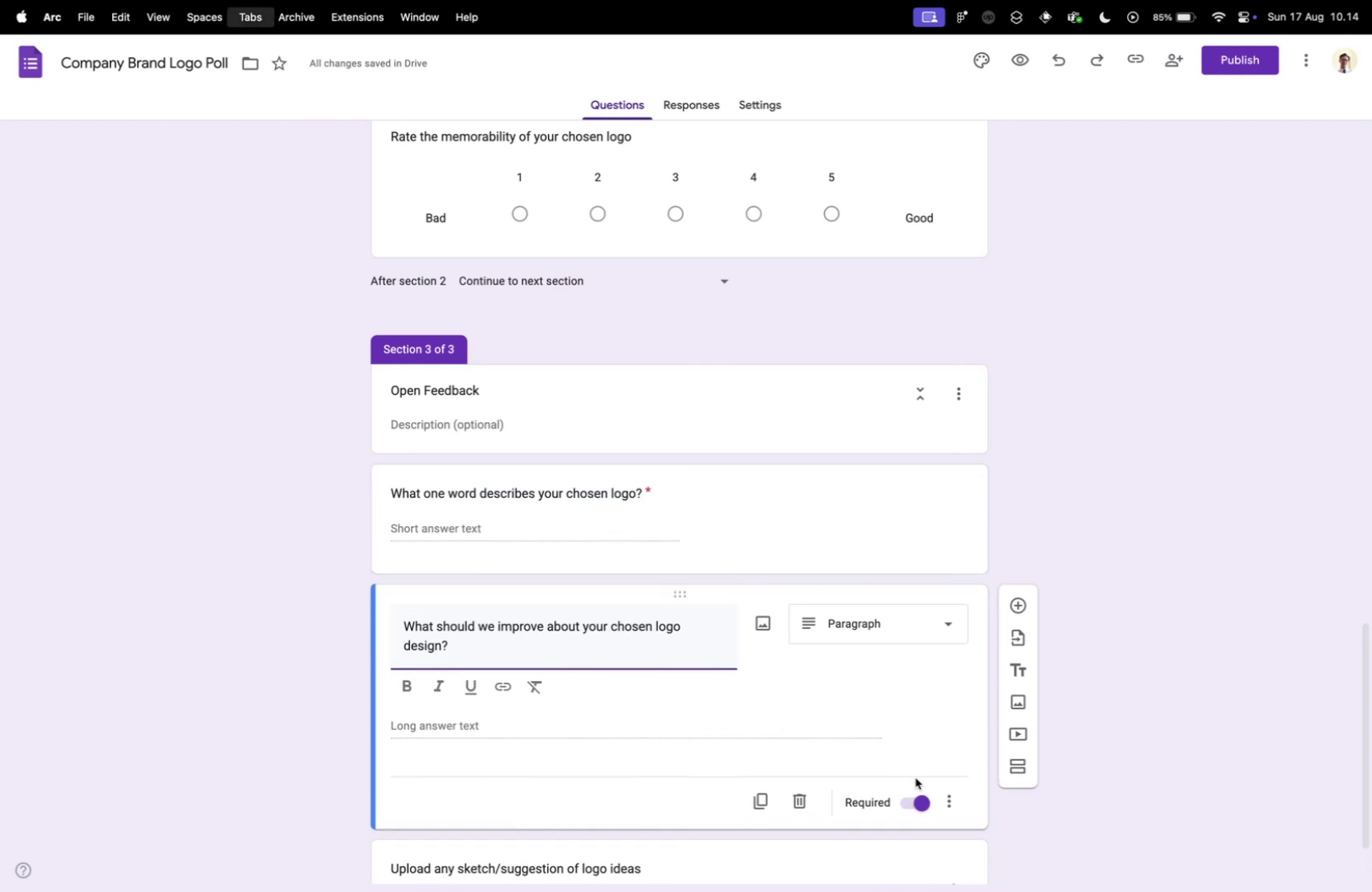 
key(Control+Tab)
 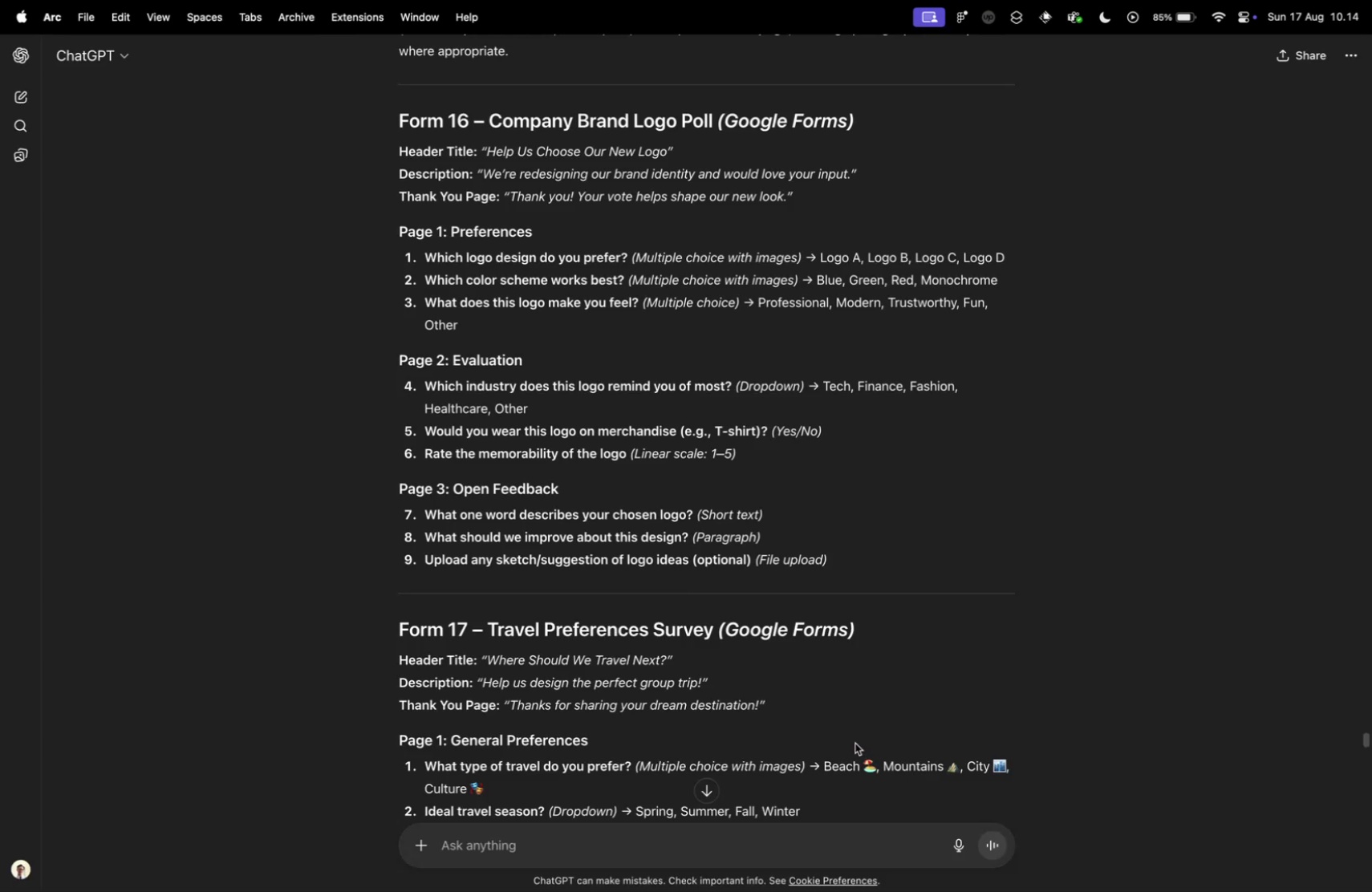 
key(Control+ControlLeft)
 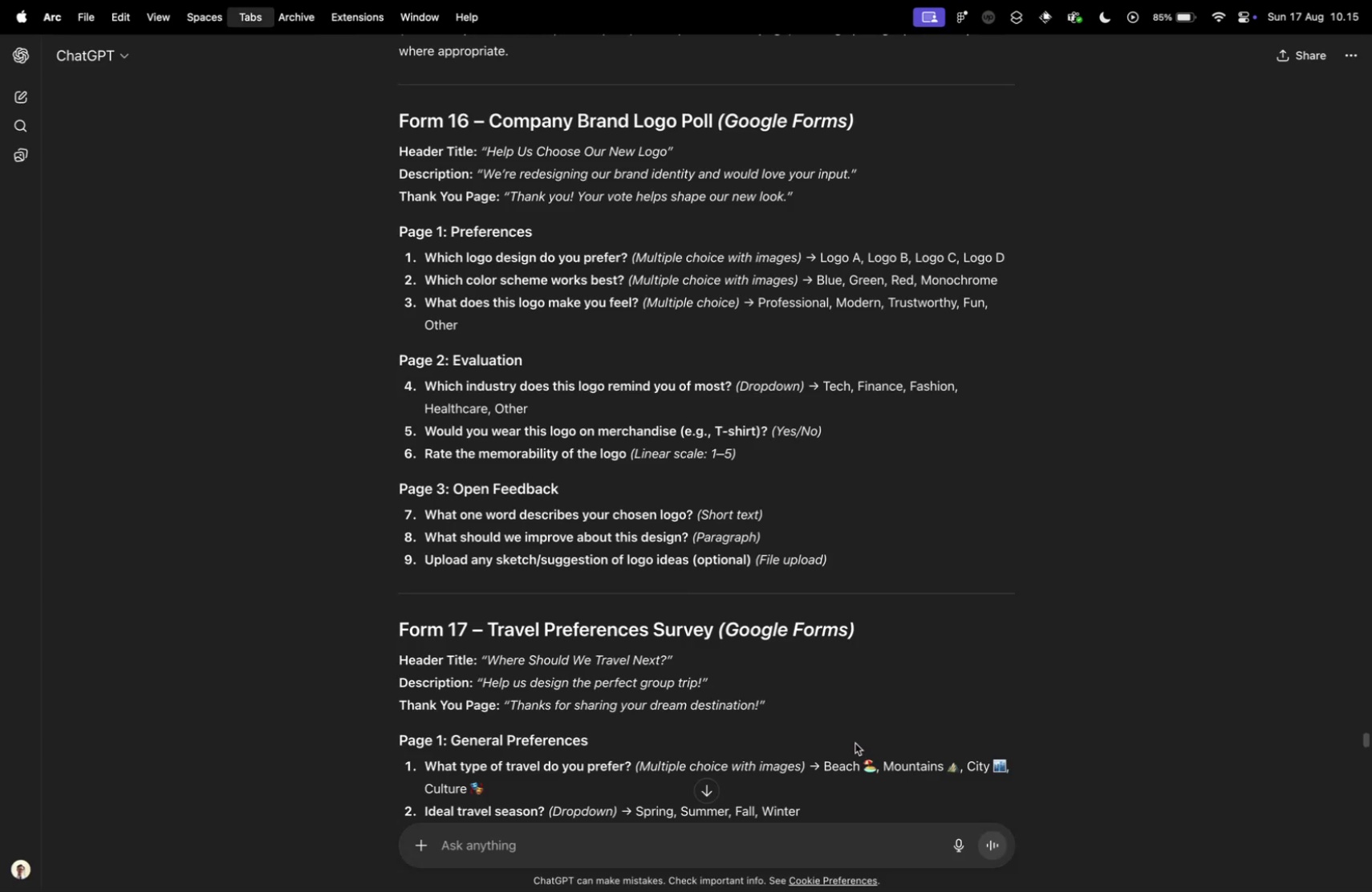 
key(Control+Tab)
 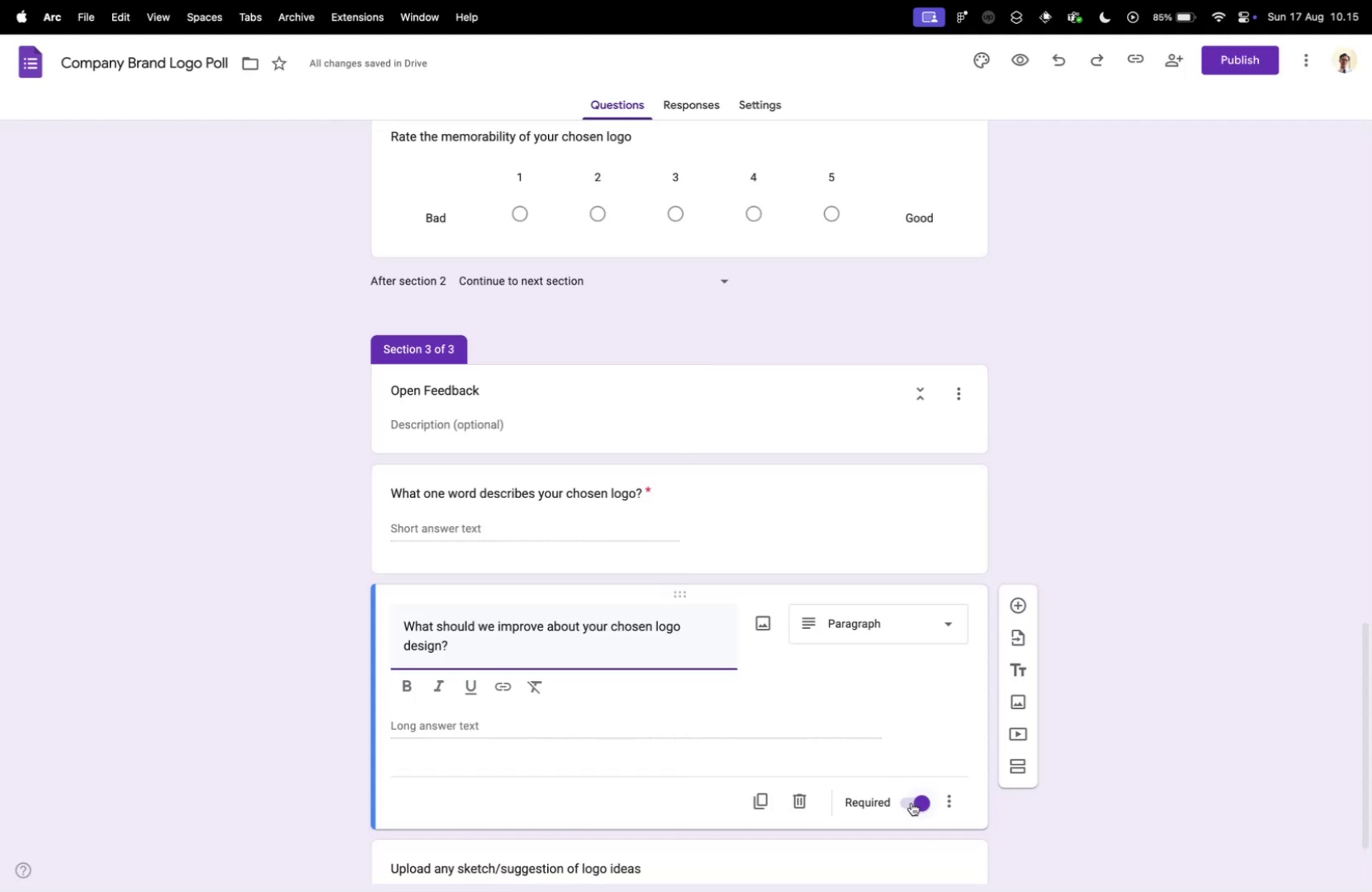 
left_click([911, 801])
 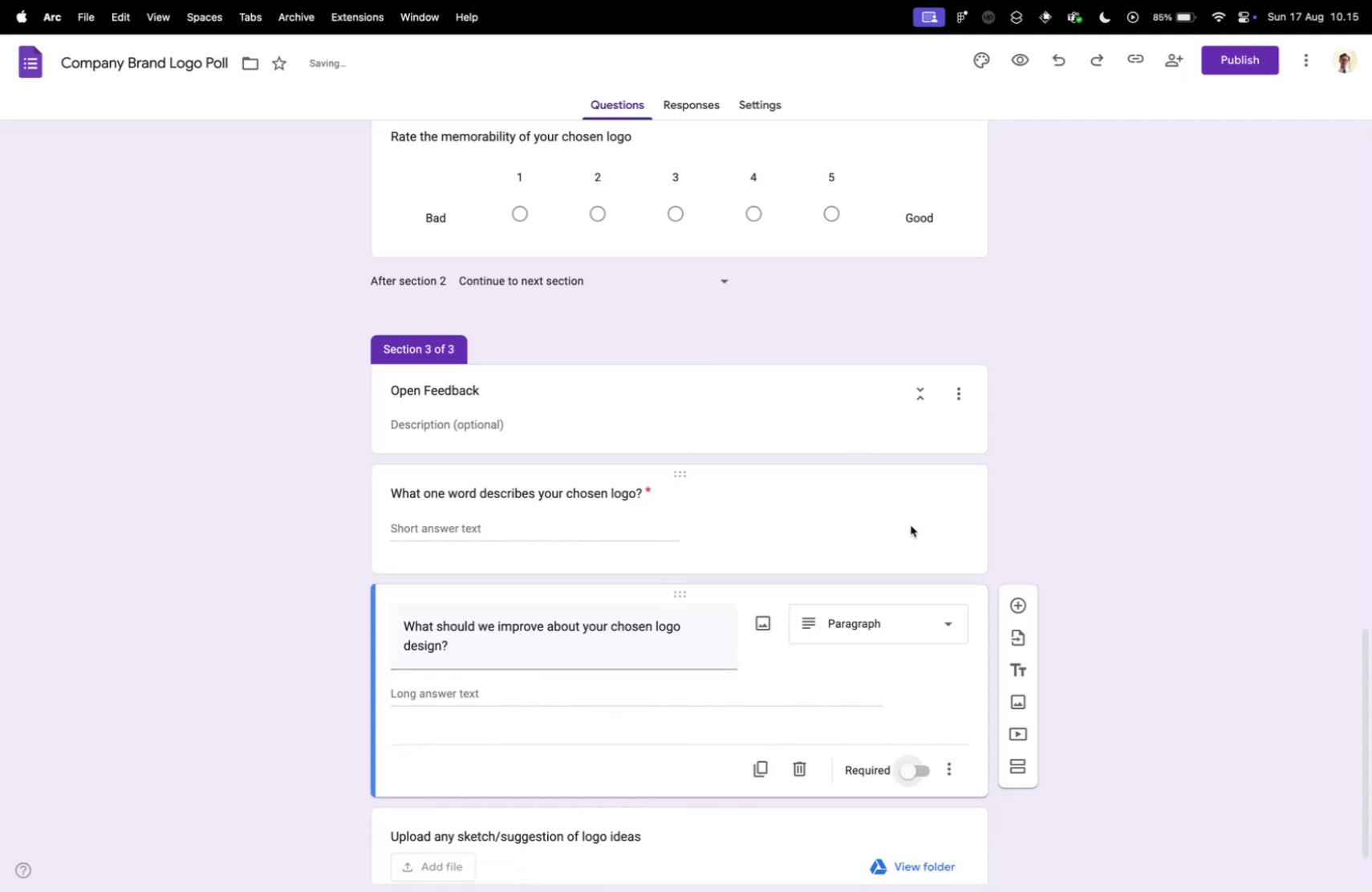 
left_click([911, 525])
 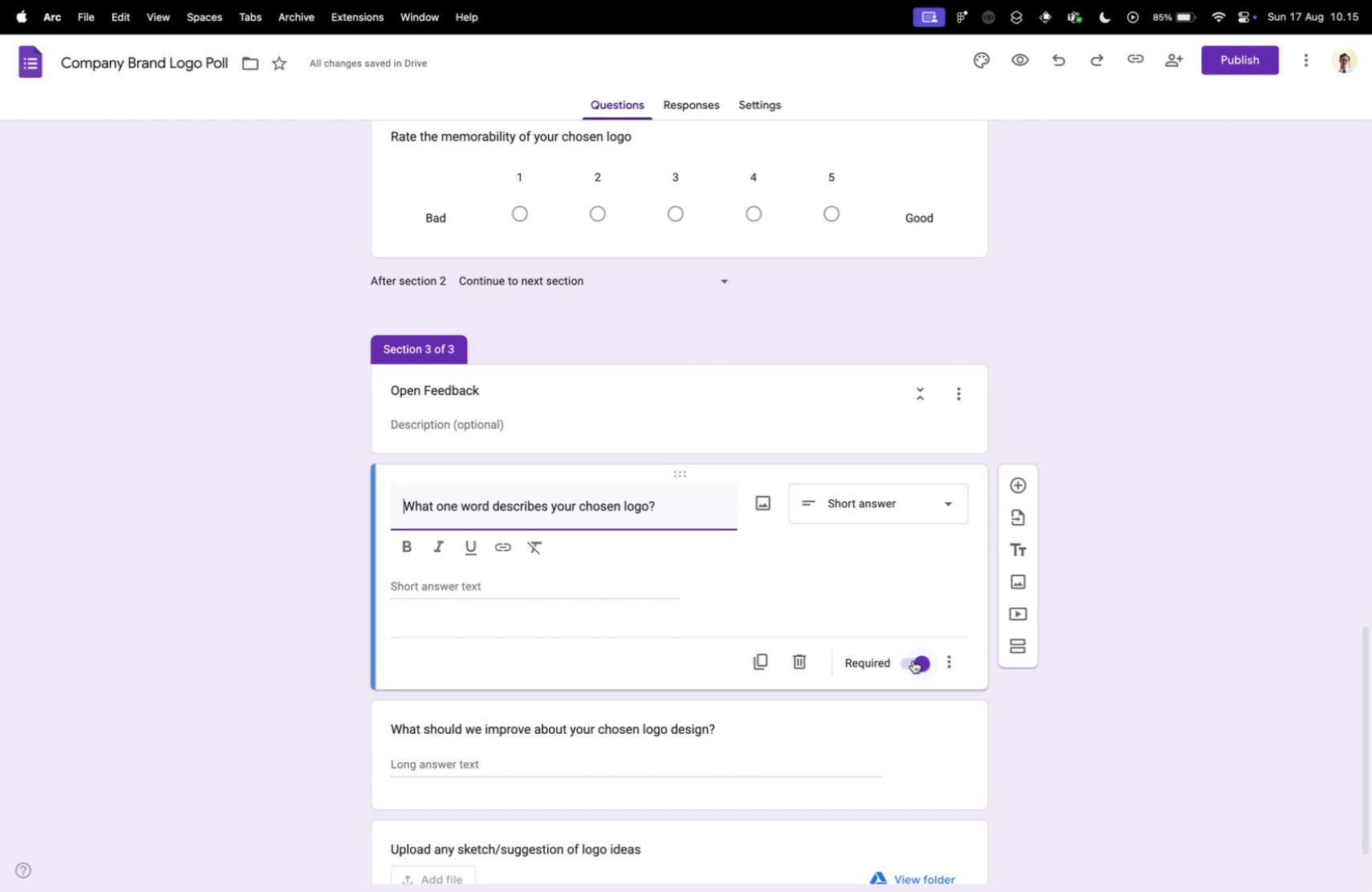 
wait(5.44)
 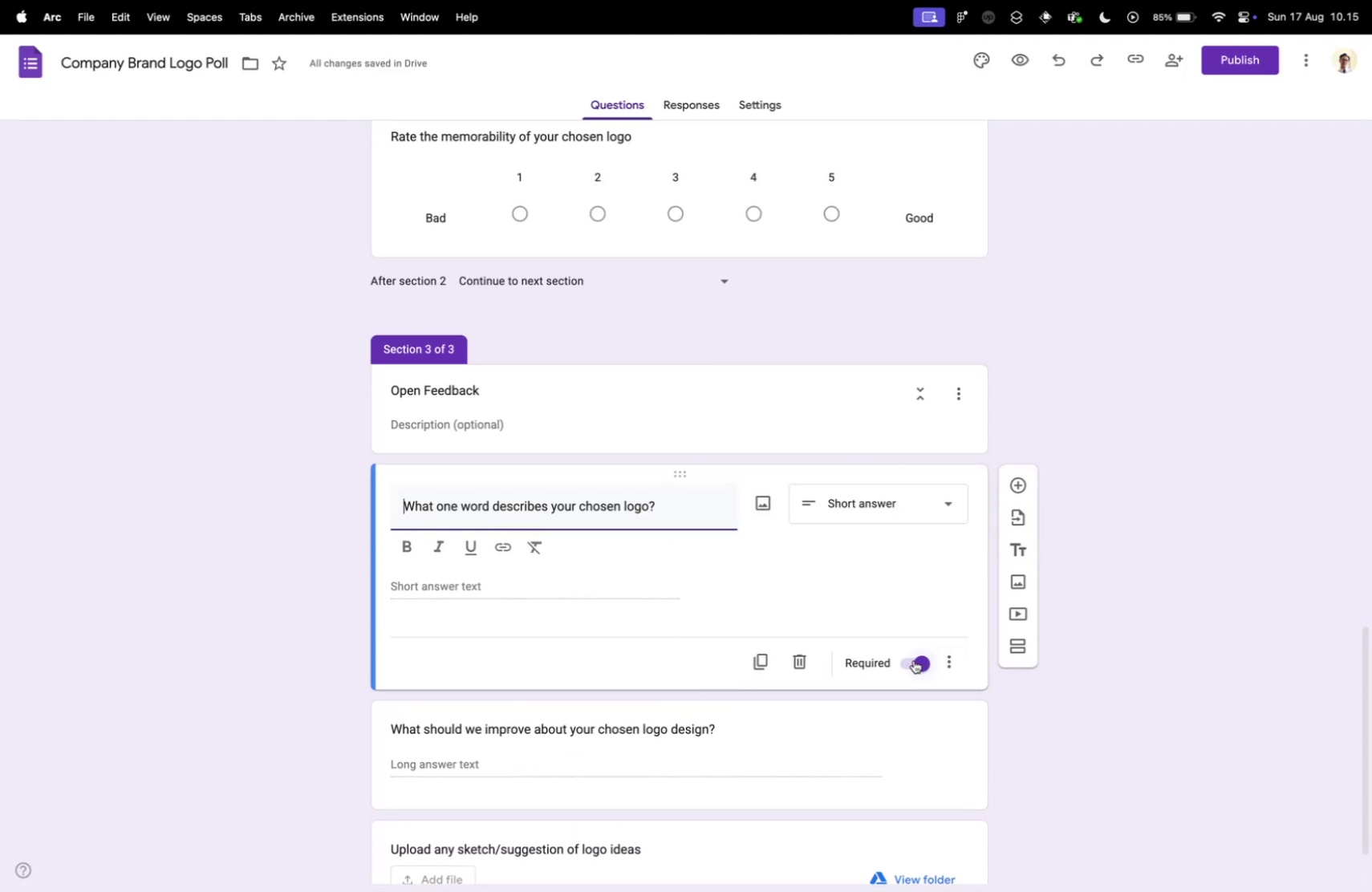 
scroll: coordinate [769, 623], scroll_direction: up, amount: 9.0
 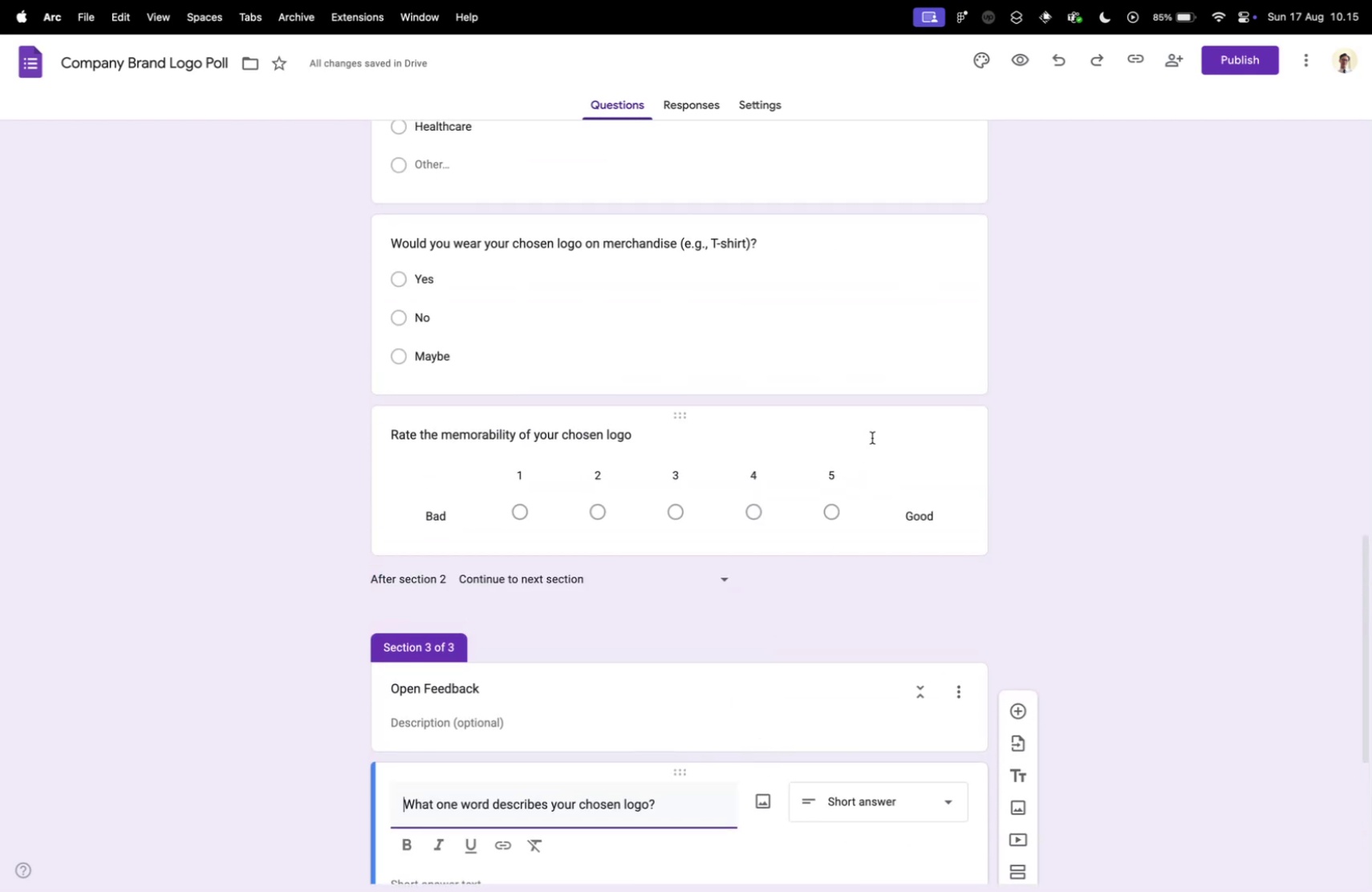 
left_click([872, 437])
 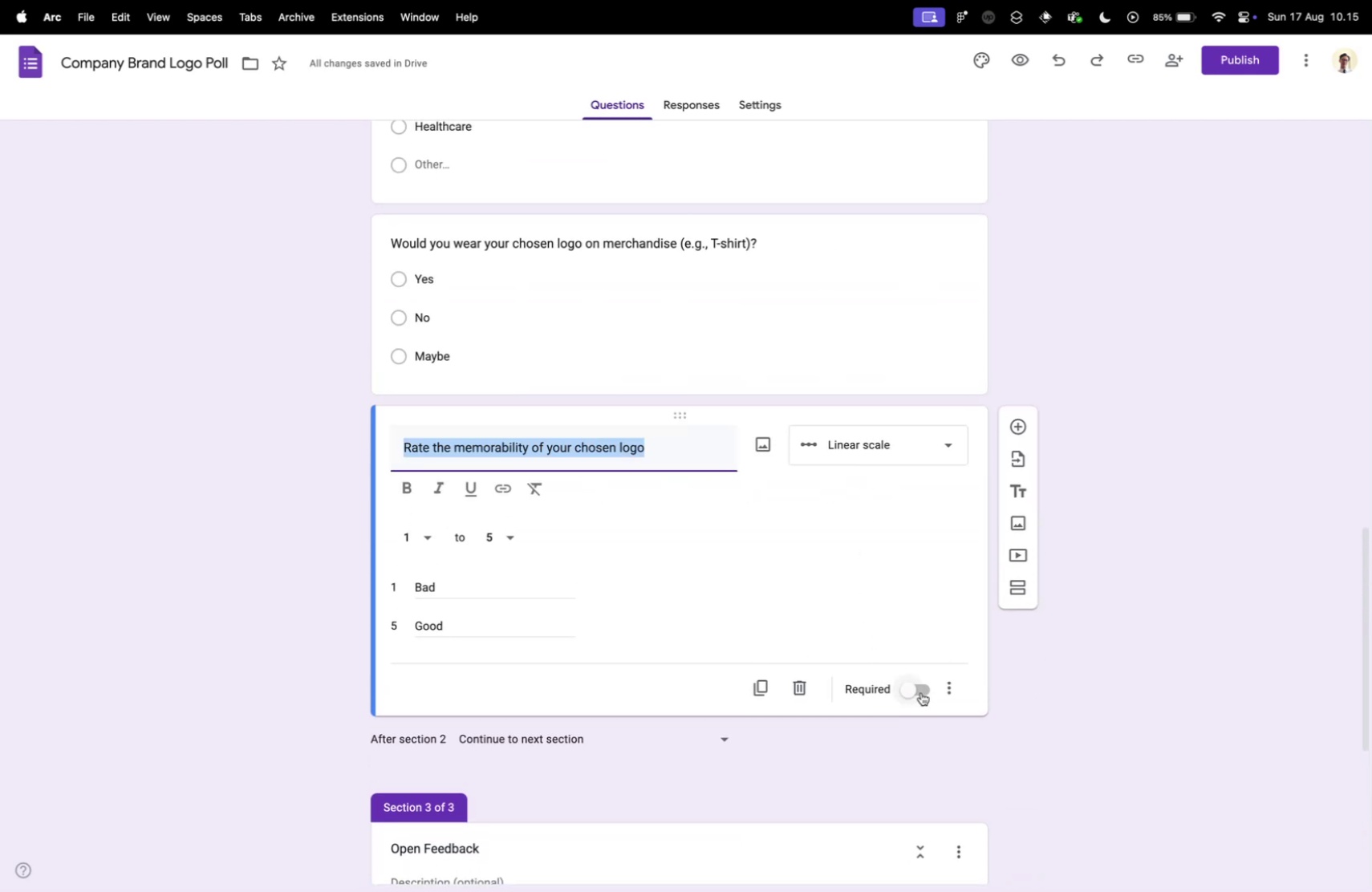 
left_click([921, 691])
 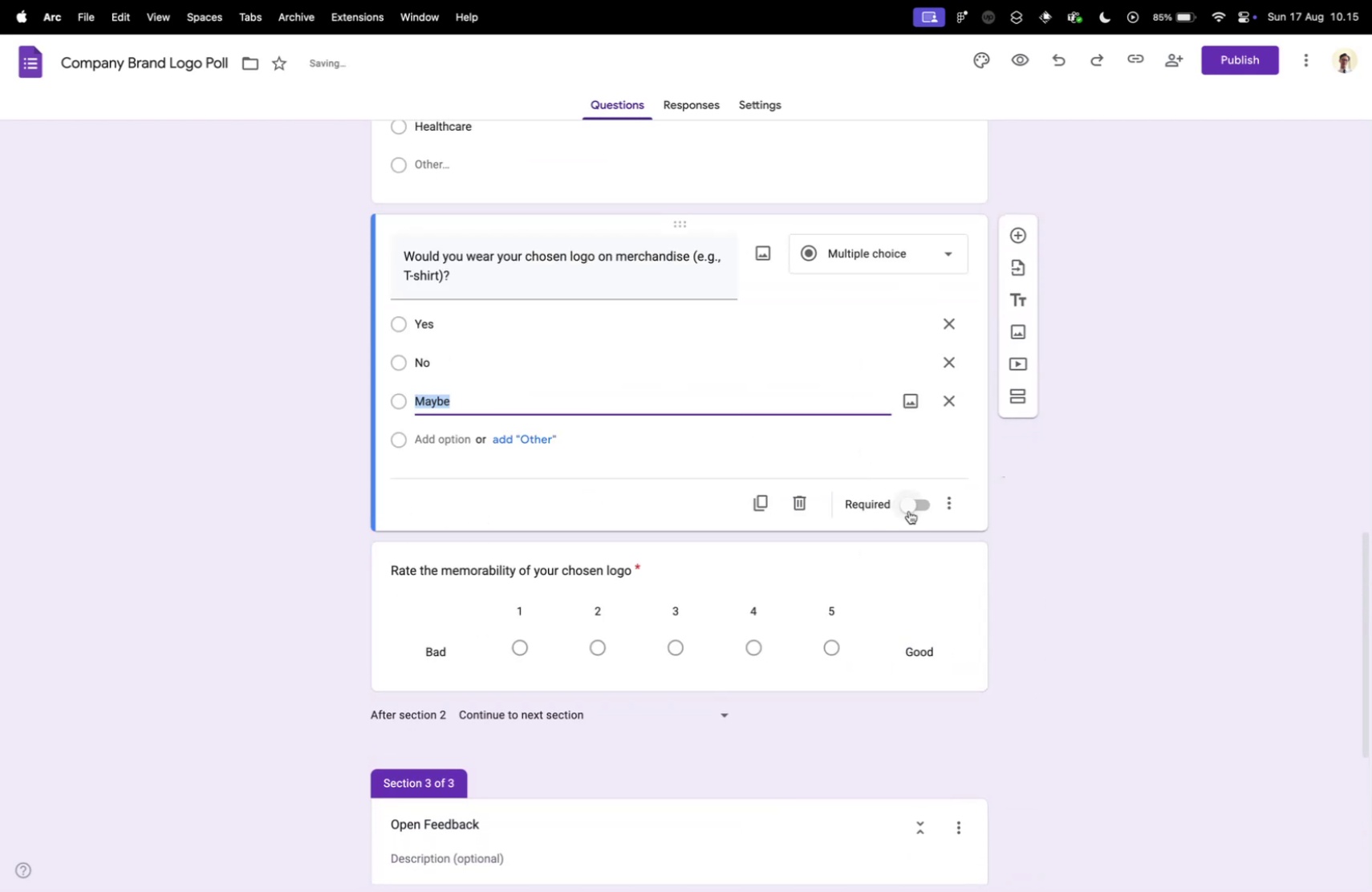 
left_click([919, 511])
 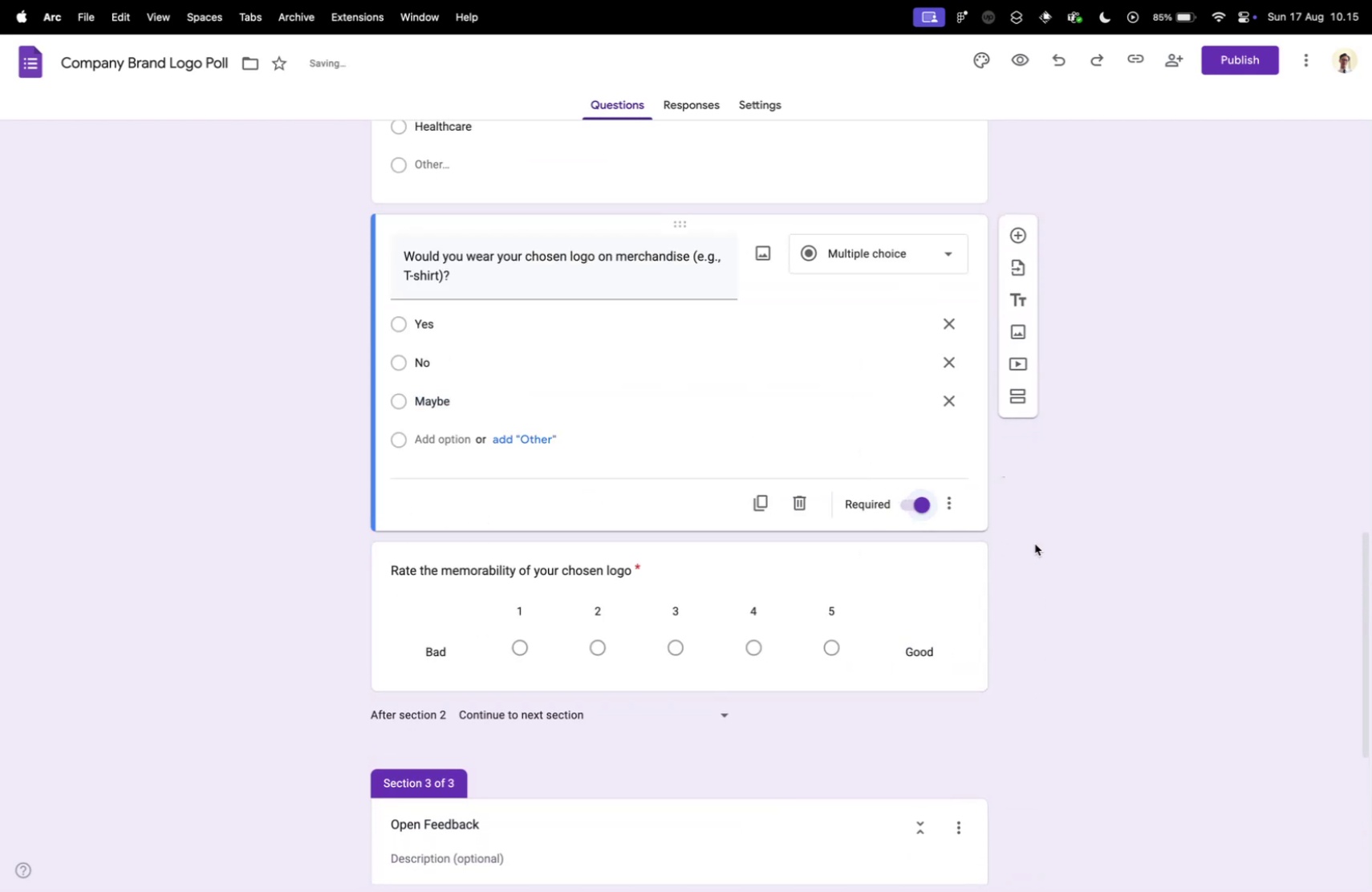 
scroll: coordinate [999, 535], scroll_direction: up, amount: 14.0
 